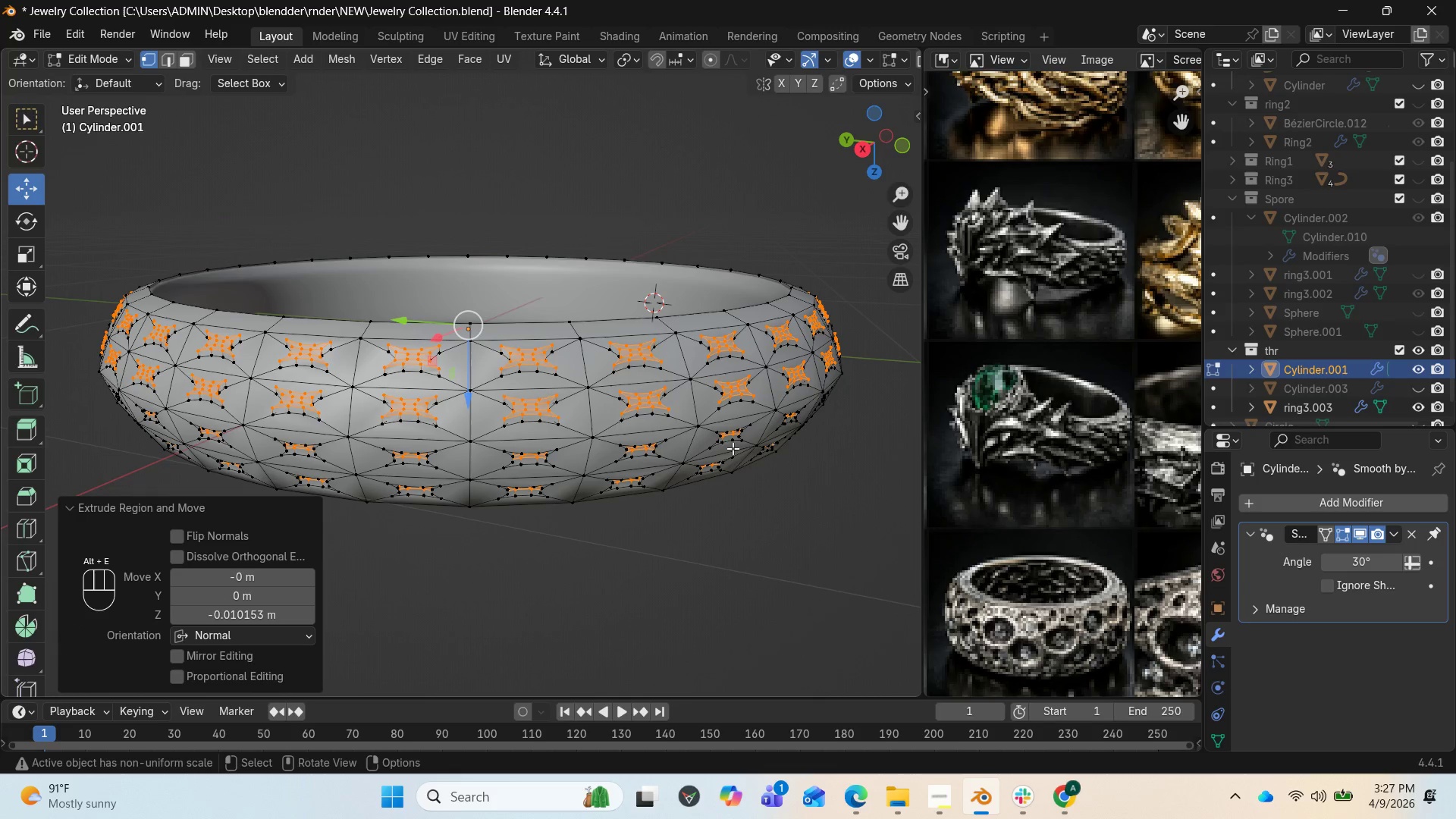 
key(Control+Z)
 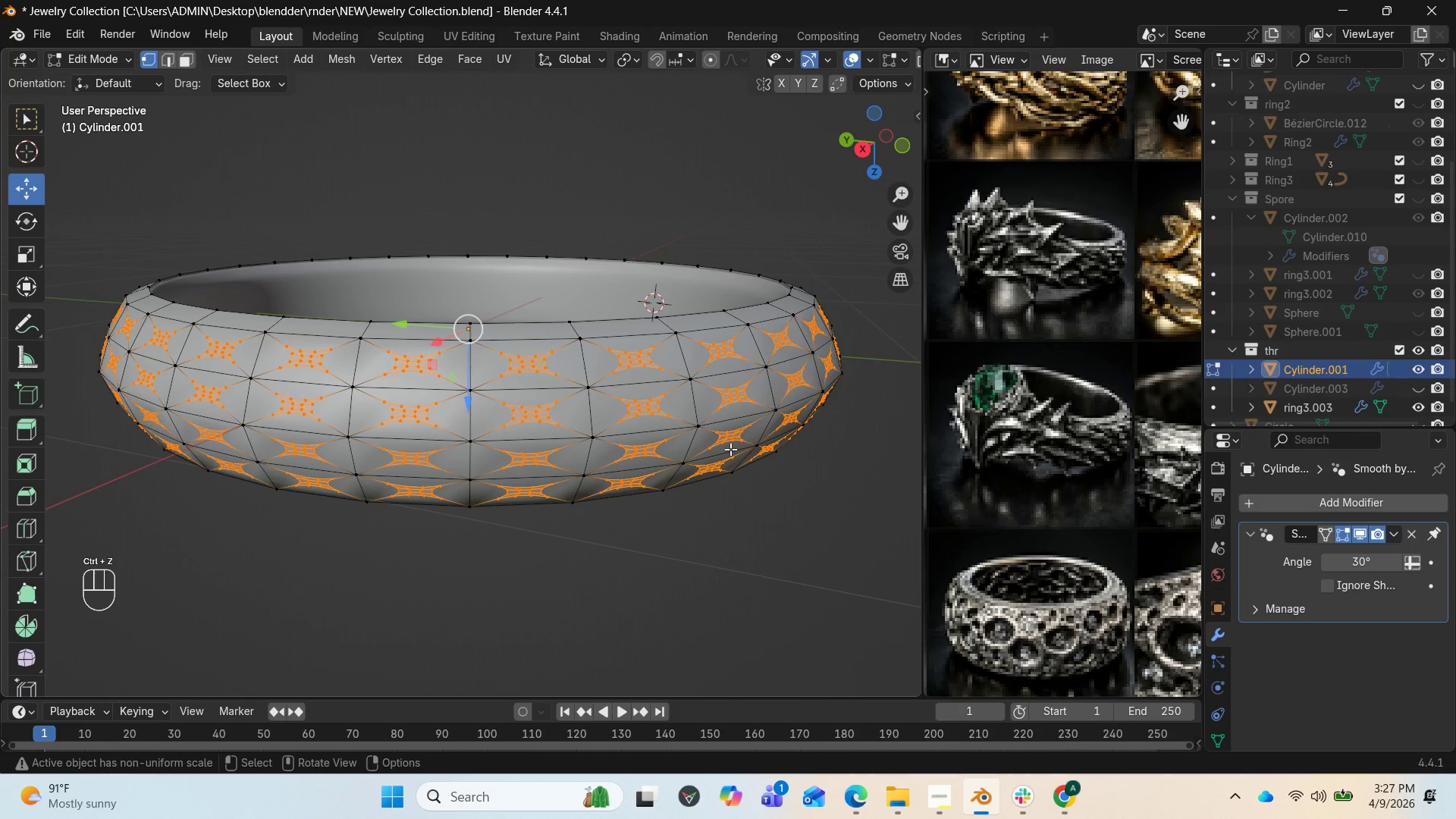 
key(Alt+E)
 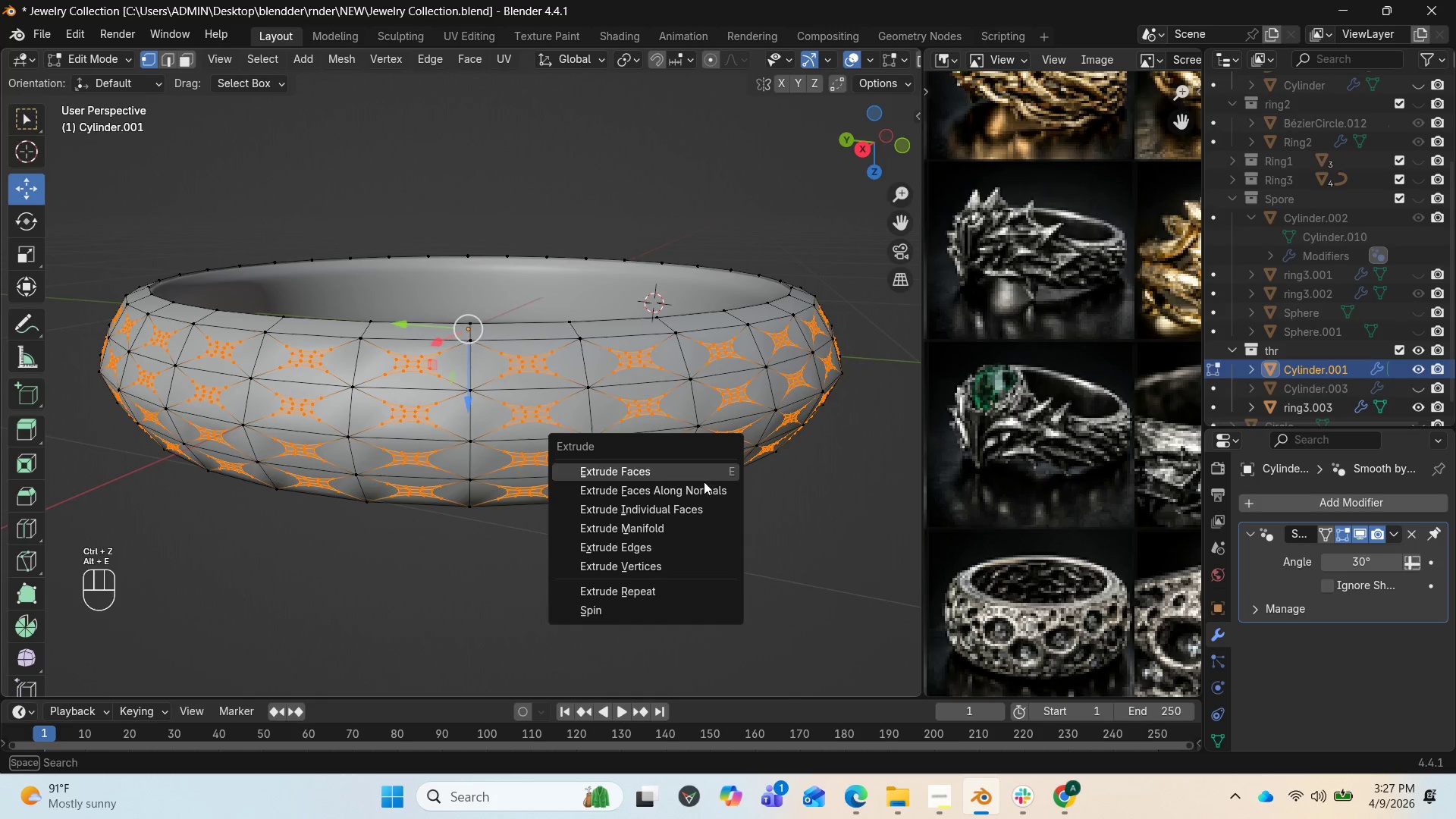 
left_click([700, 489])
 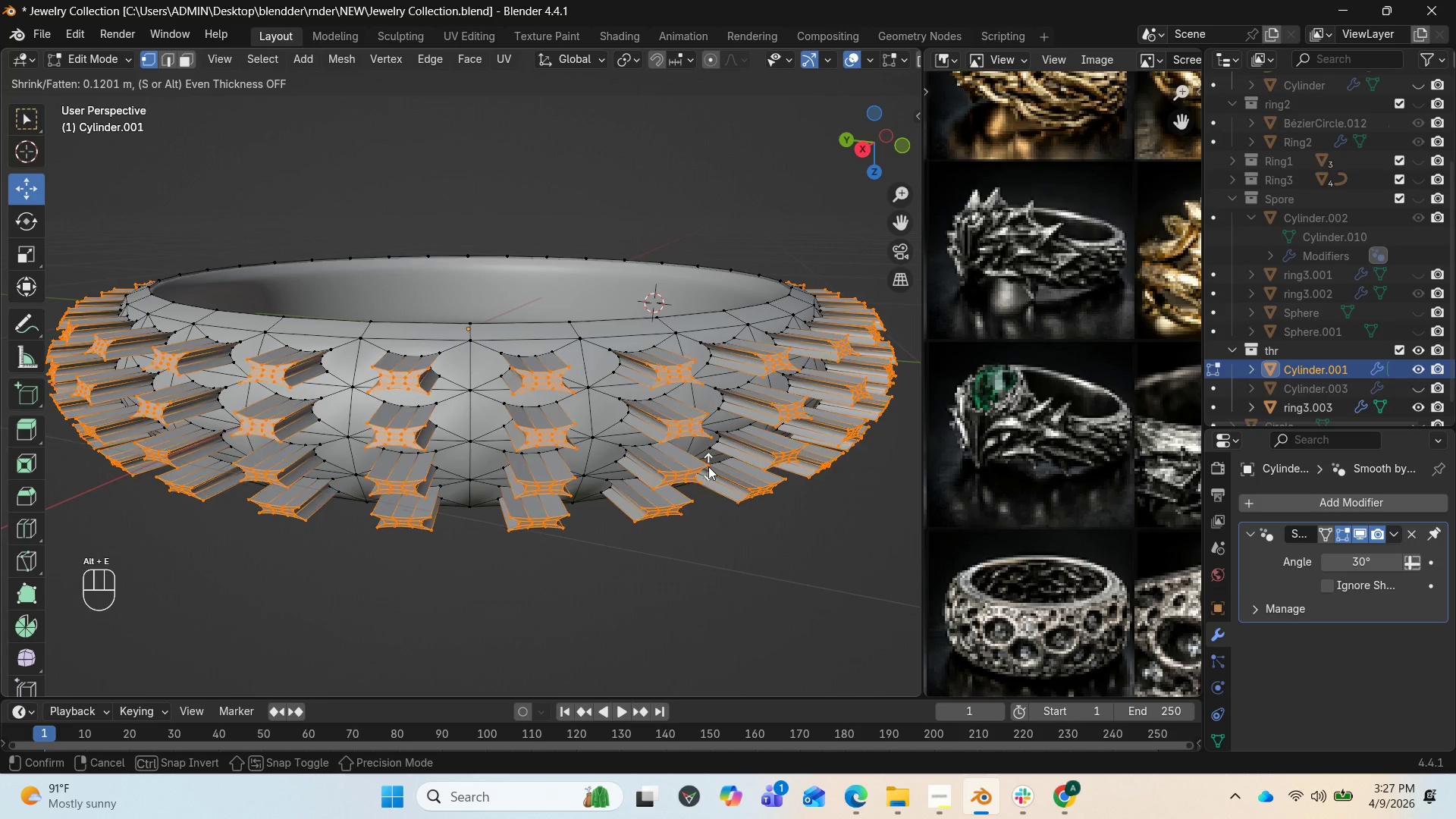 
left_click([708, 466])
 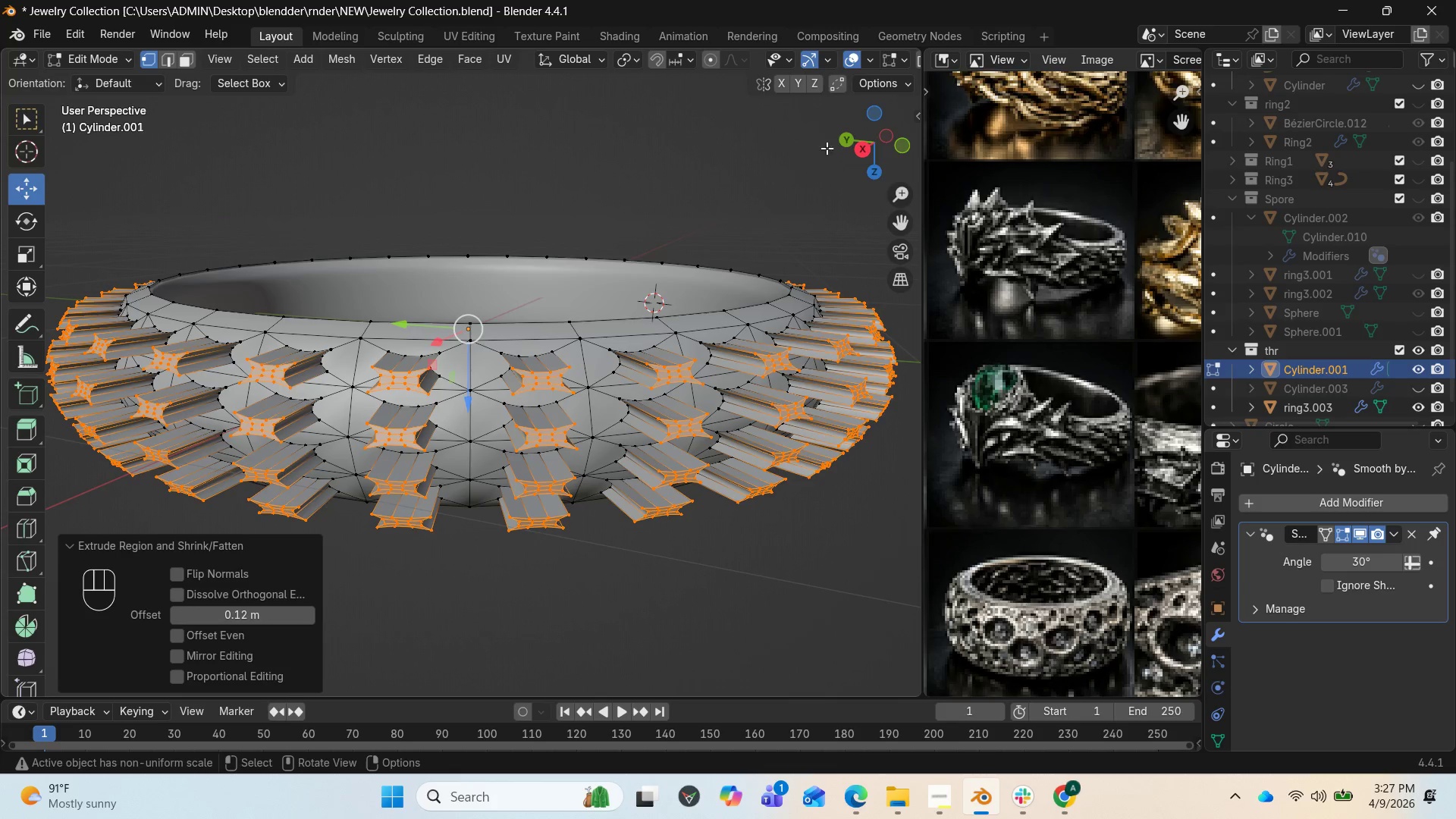 
left_click_drag(start_coordinate=[864, 150], to_coordinate=[32, 193])
 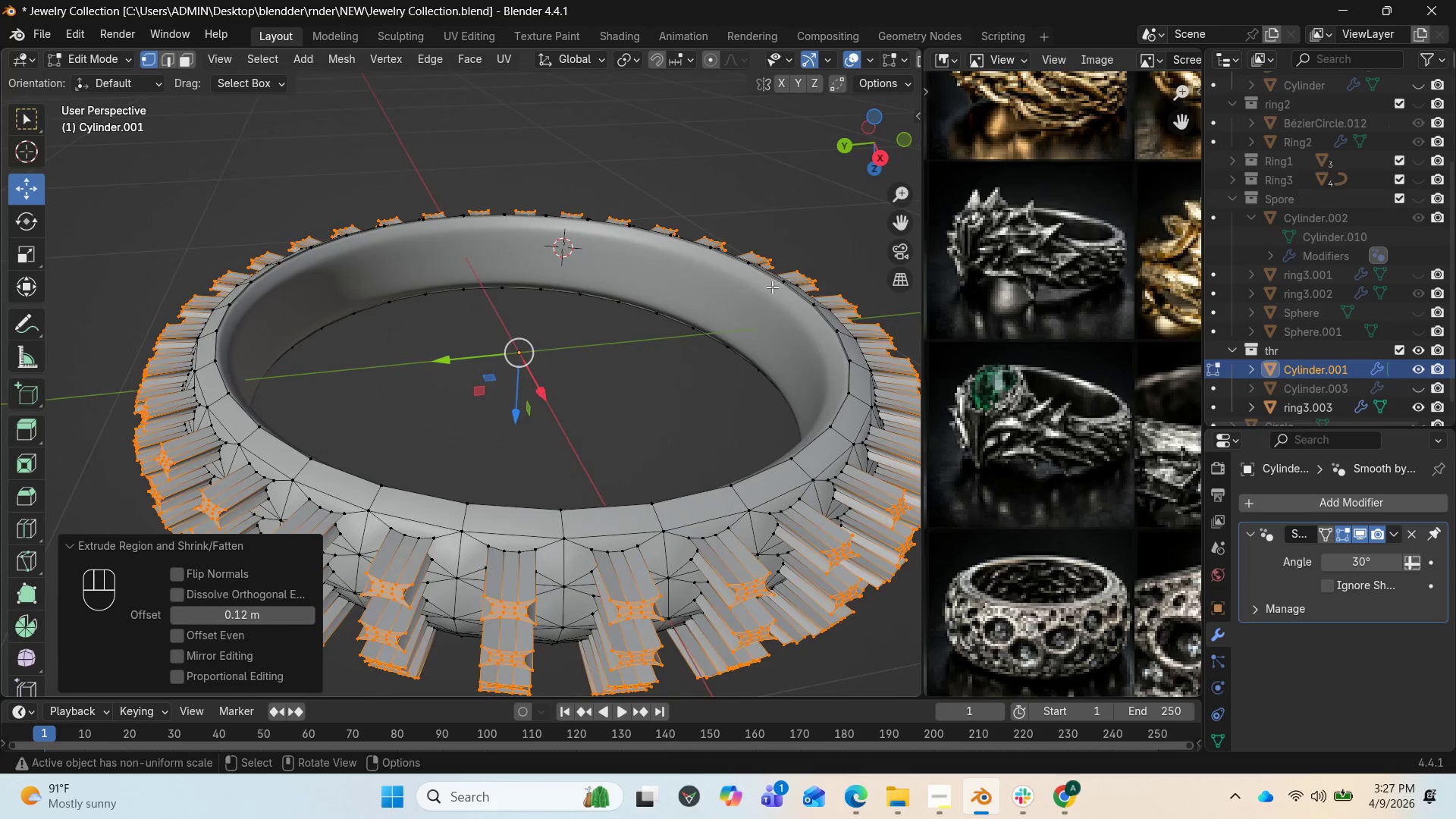 
key(Control+Z)
 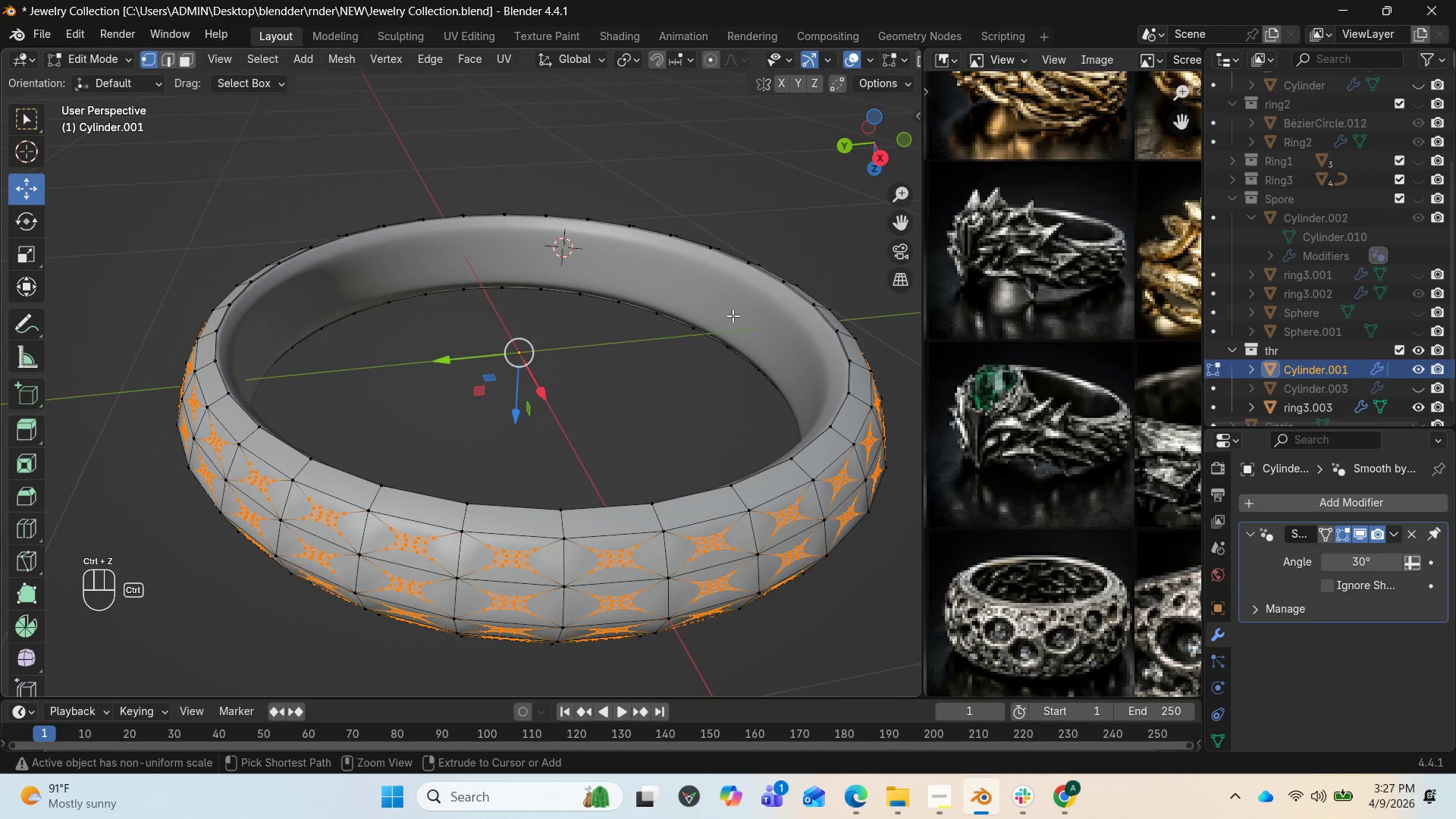 
key(Control+Z)
 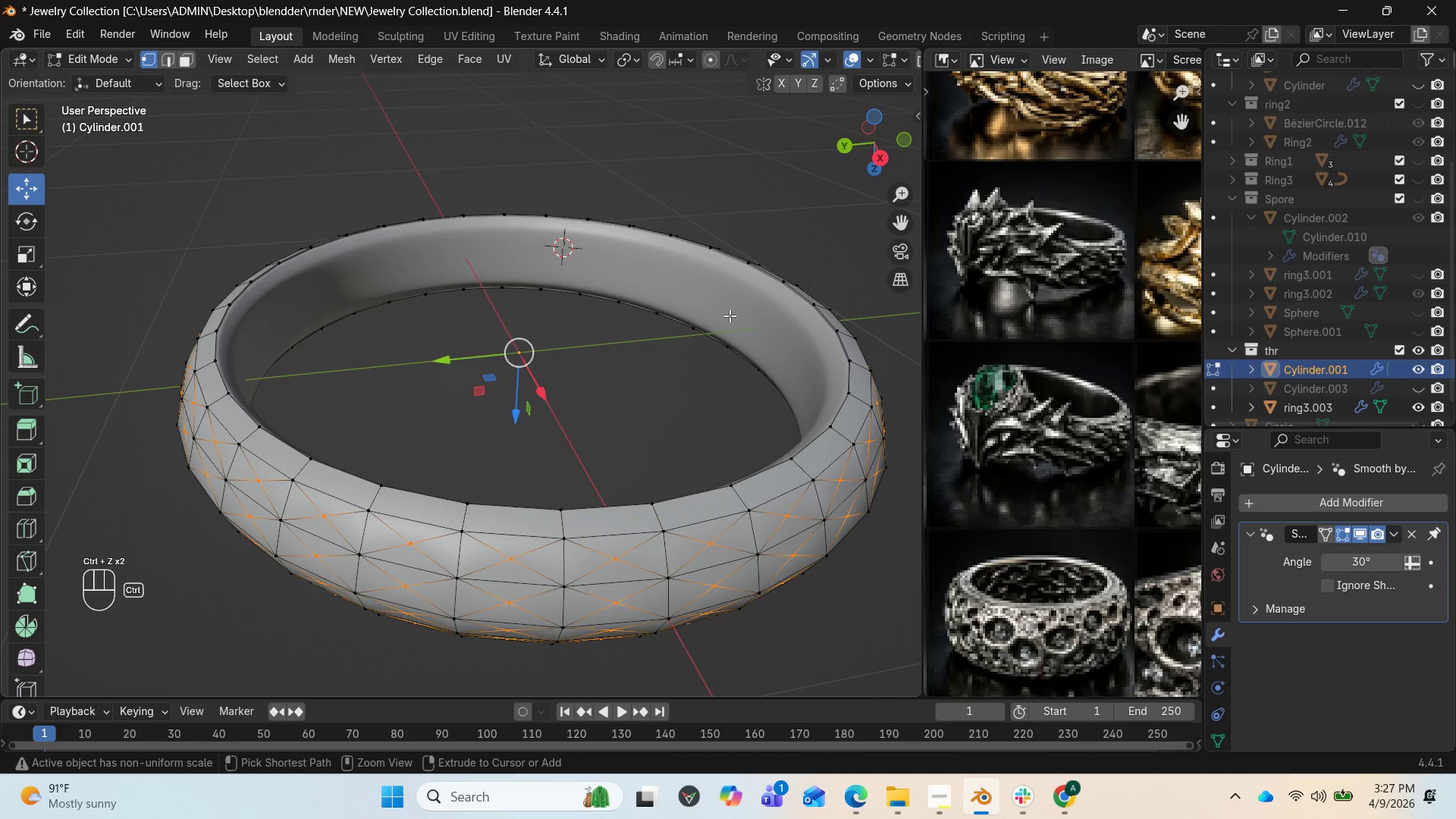 
key(Control+Z)
 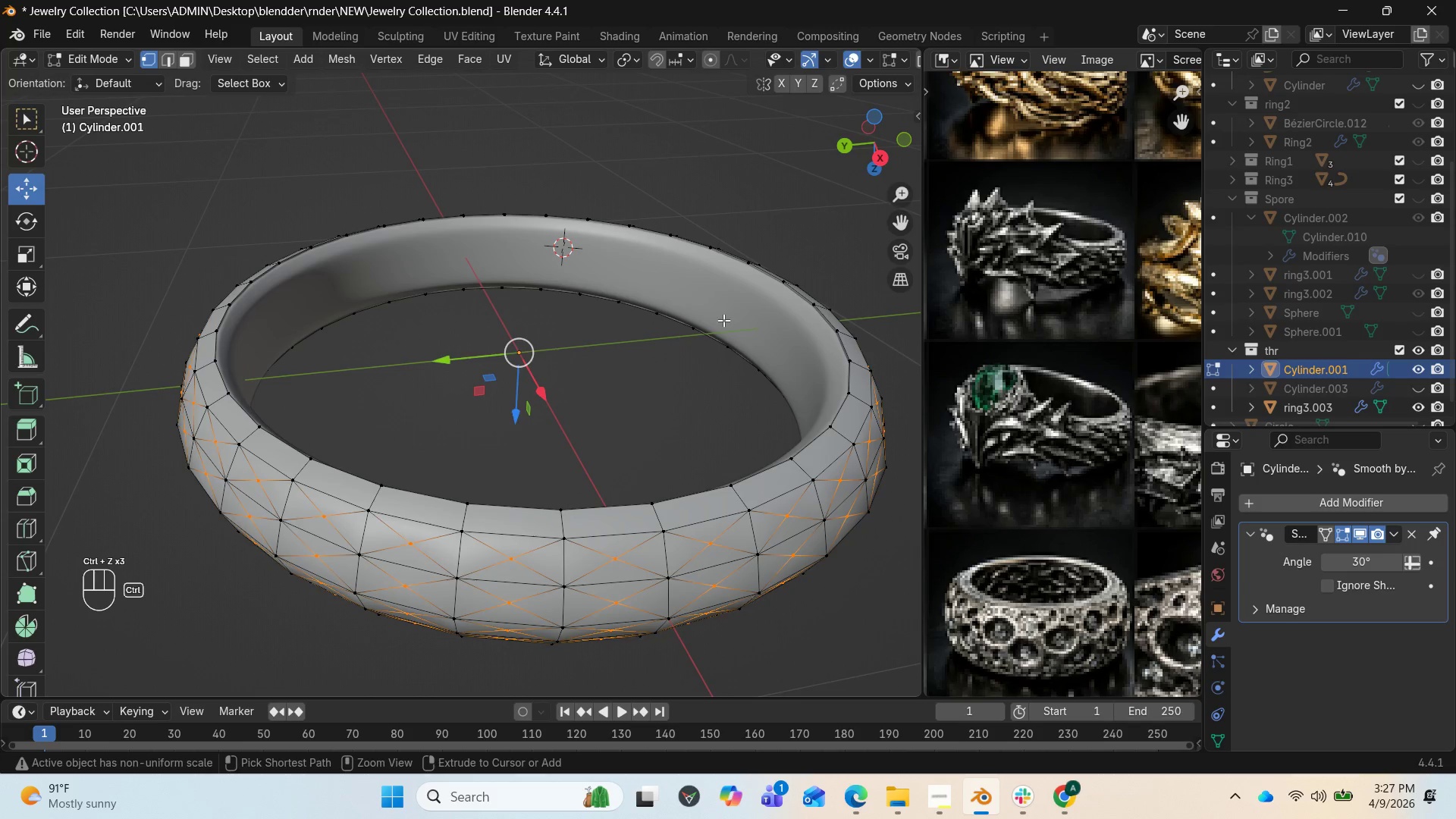 
key(Control+Z)
 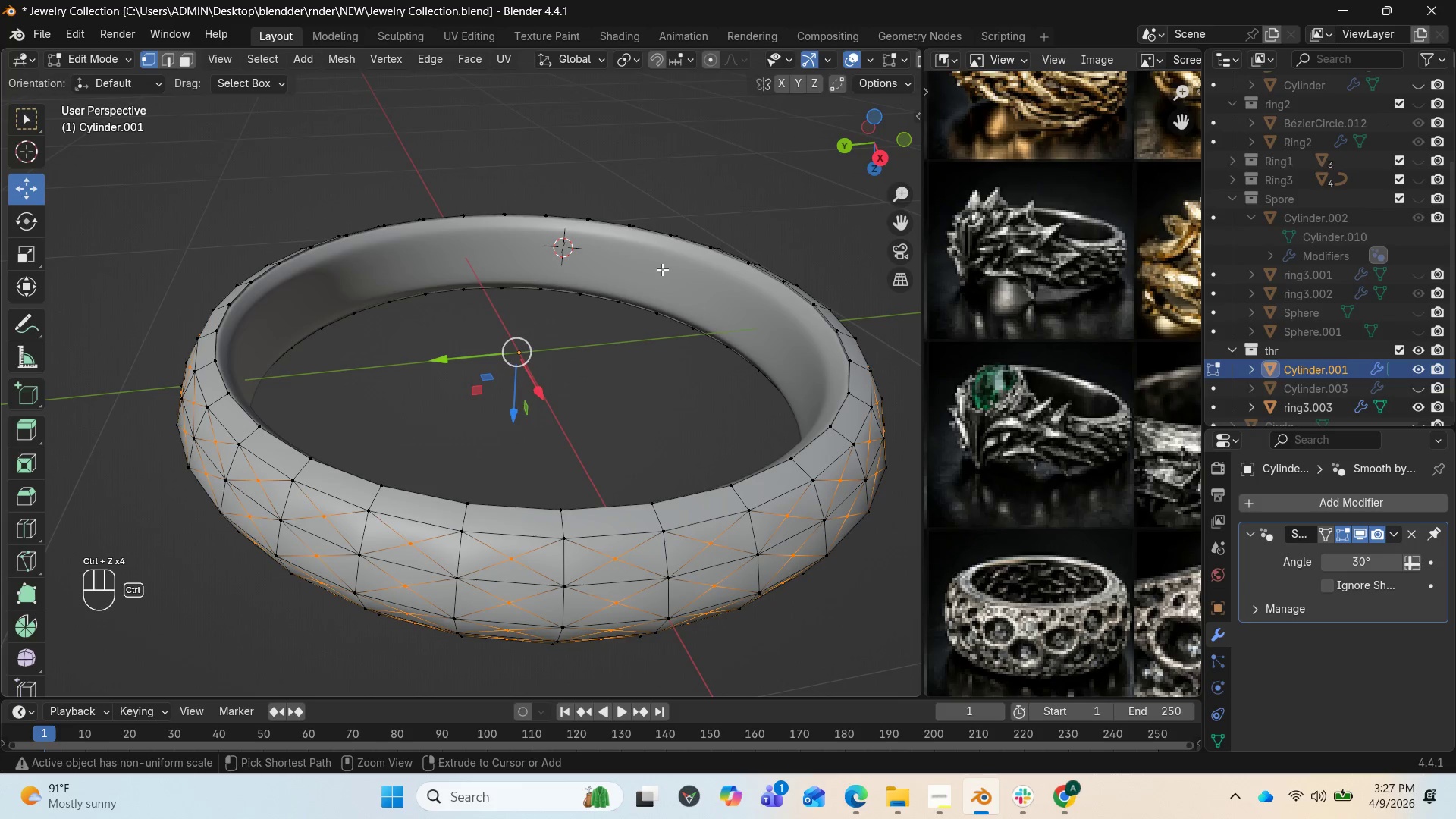 
key(Control+Z)
 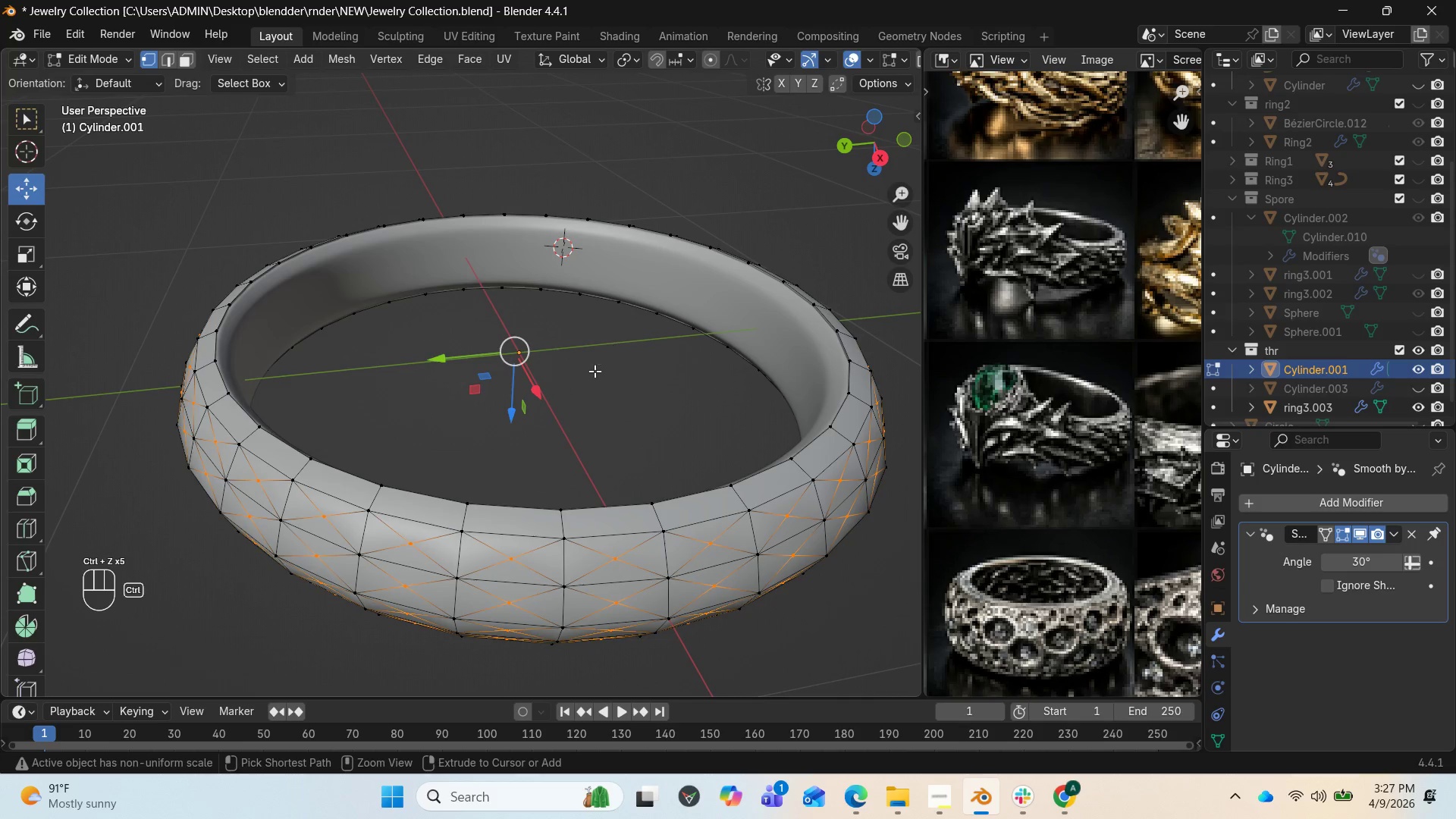 
key(Control+Z)
 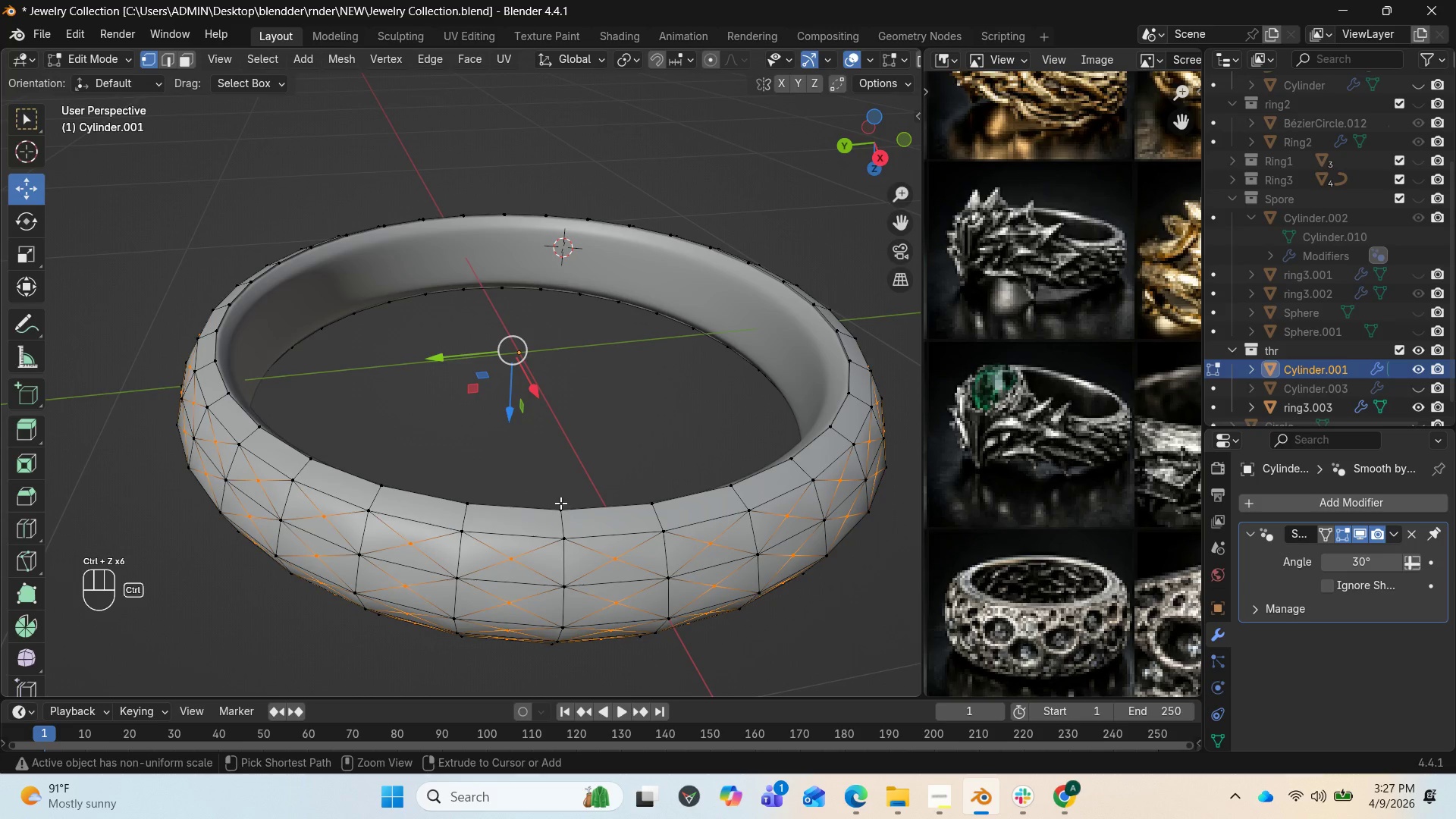 
key(Control+Z)
 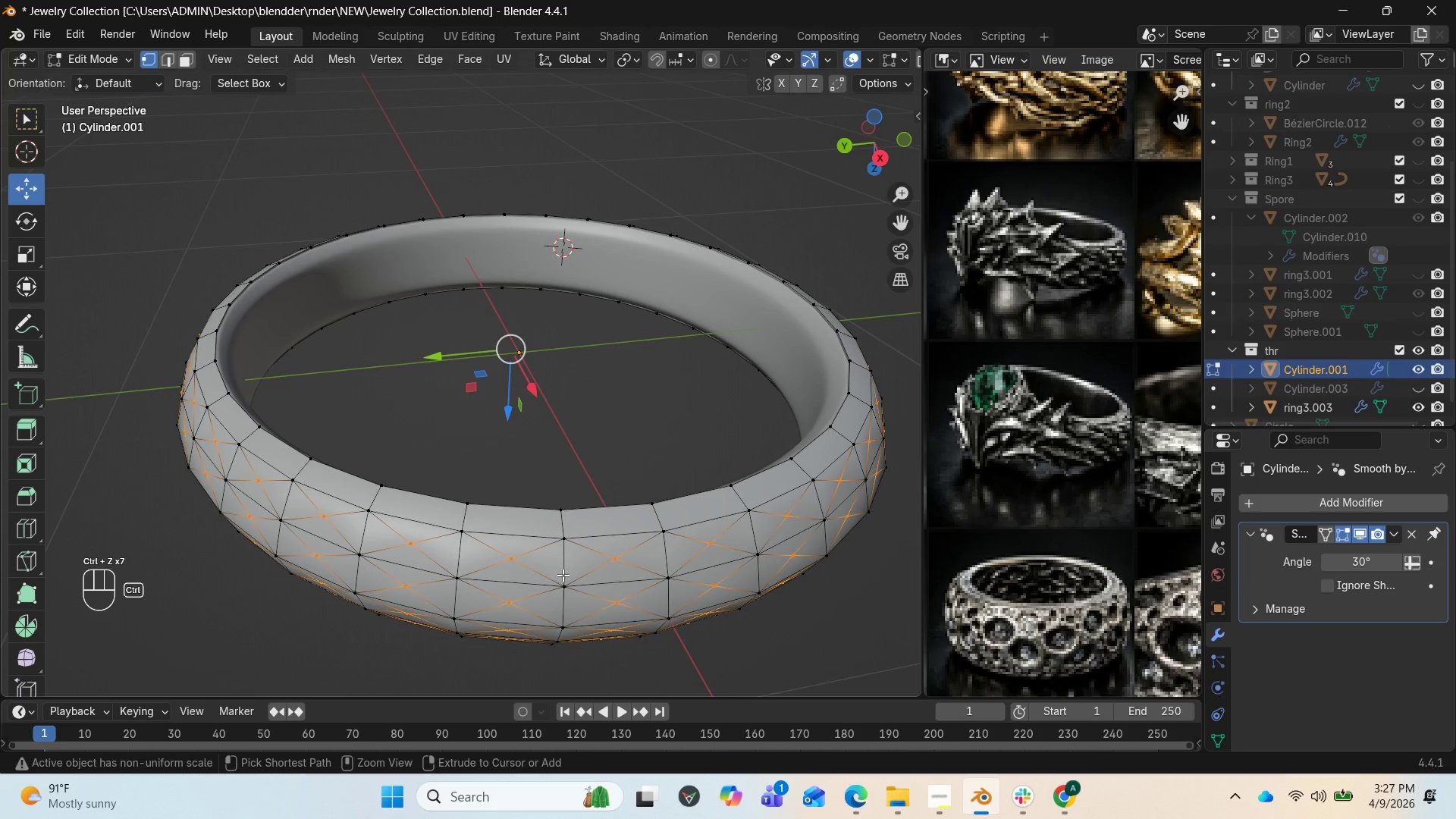 
key(Control+Z)
 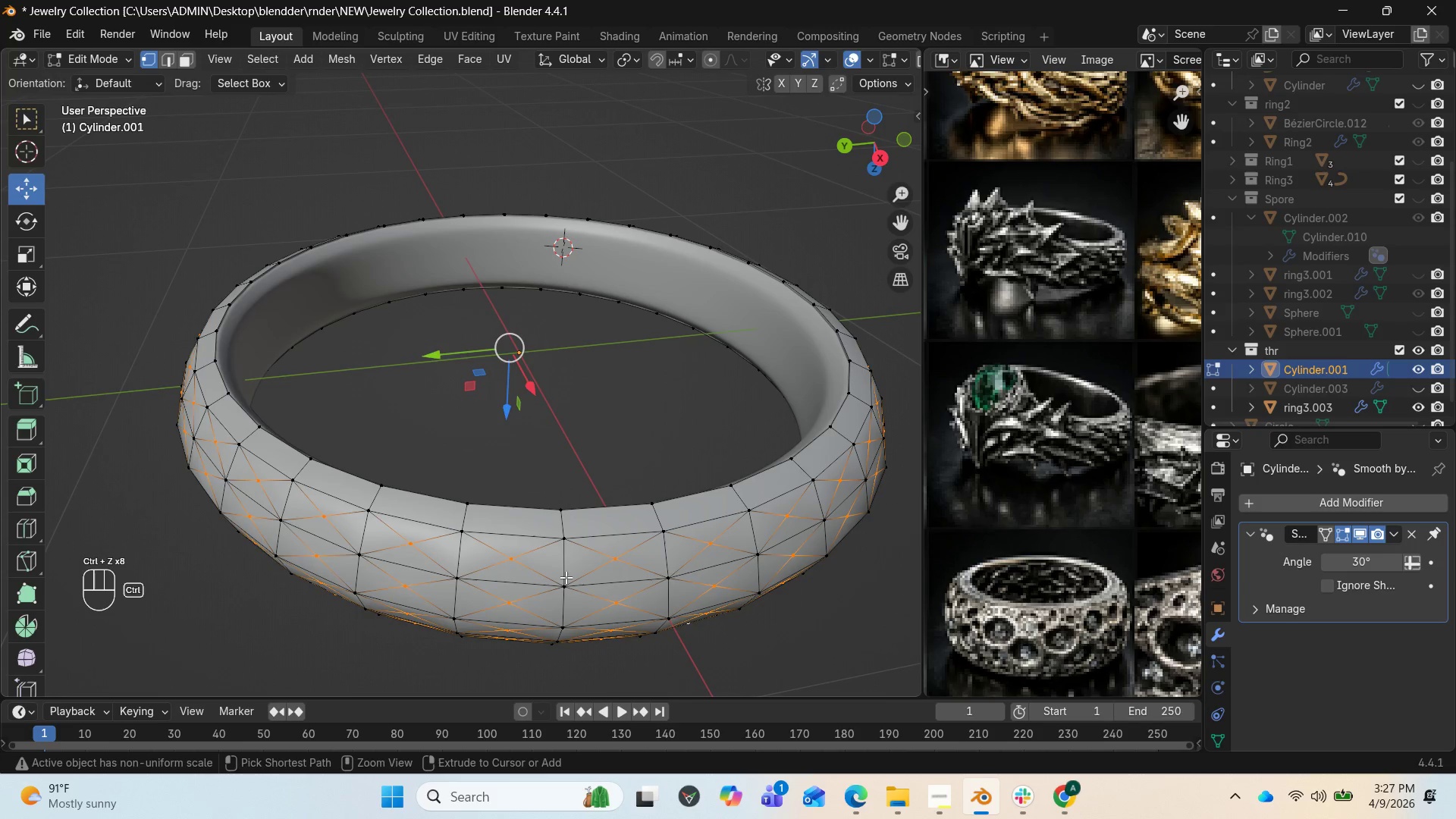 
key(Control+Z)
 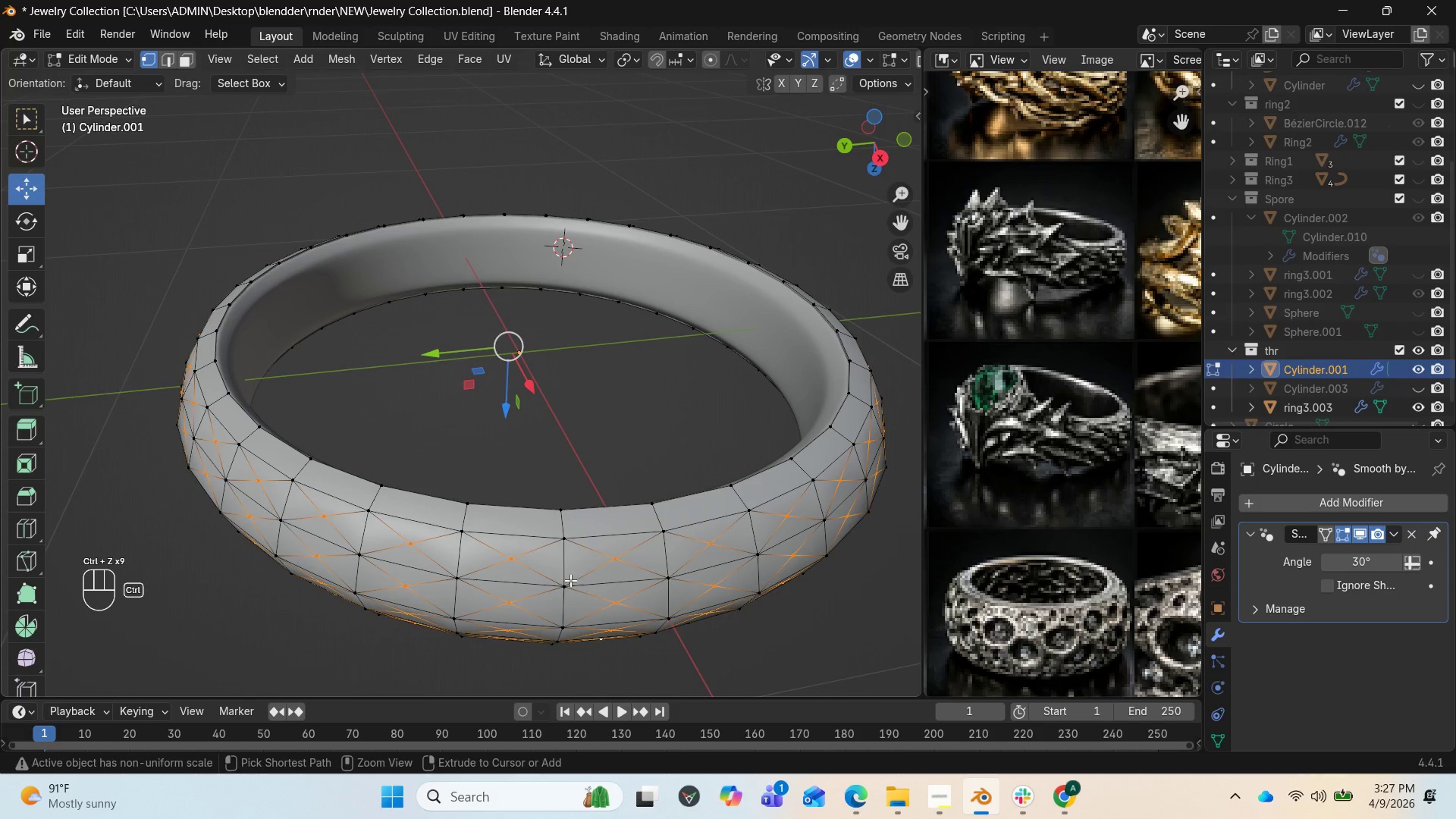 
key(Control+Z)
 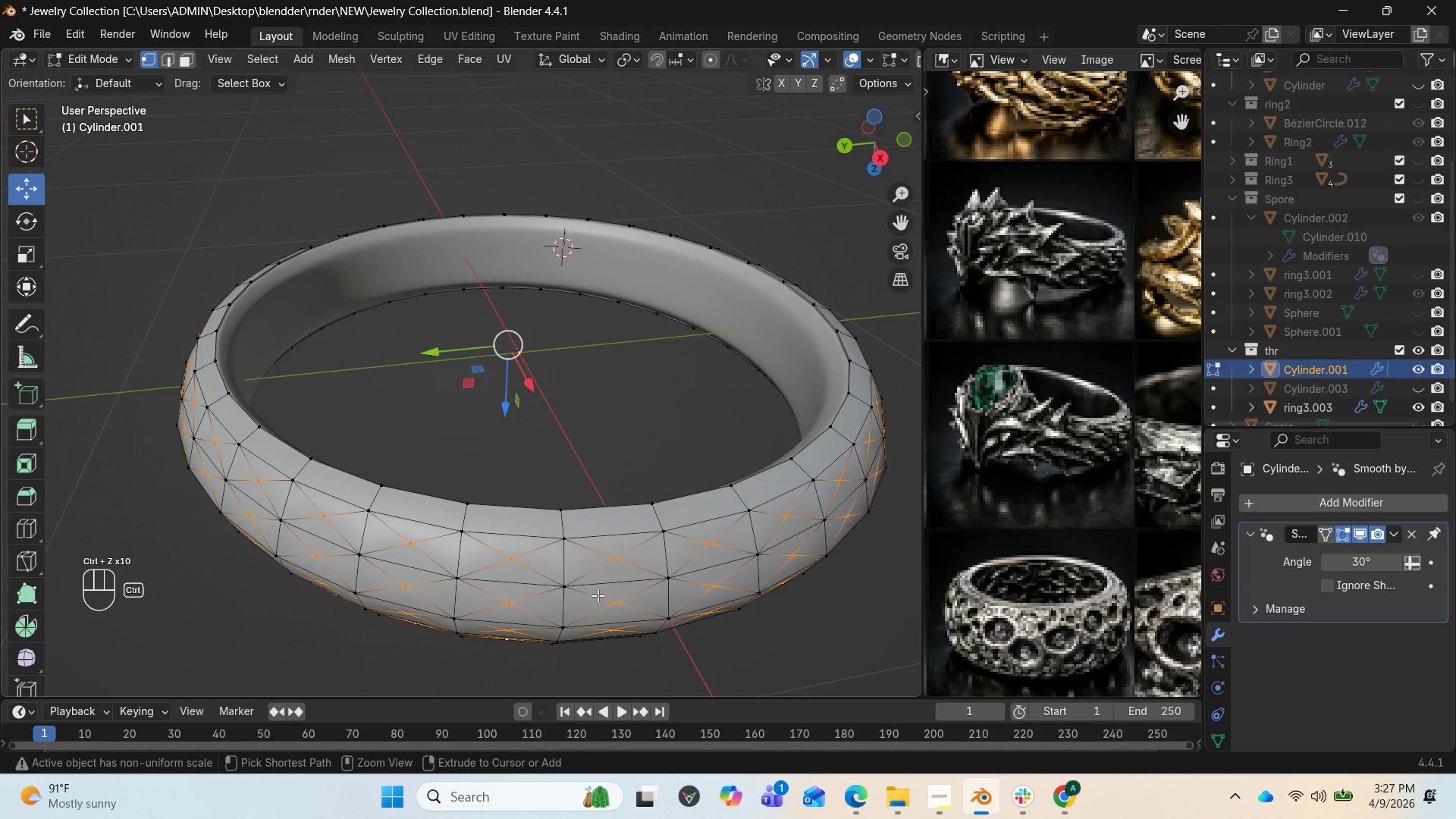 
key(Control+Z)
 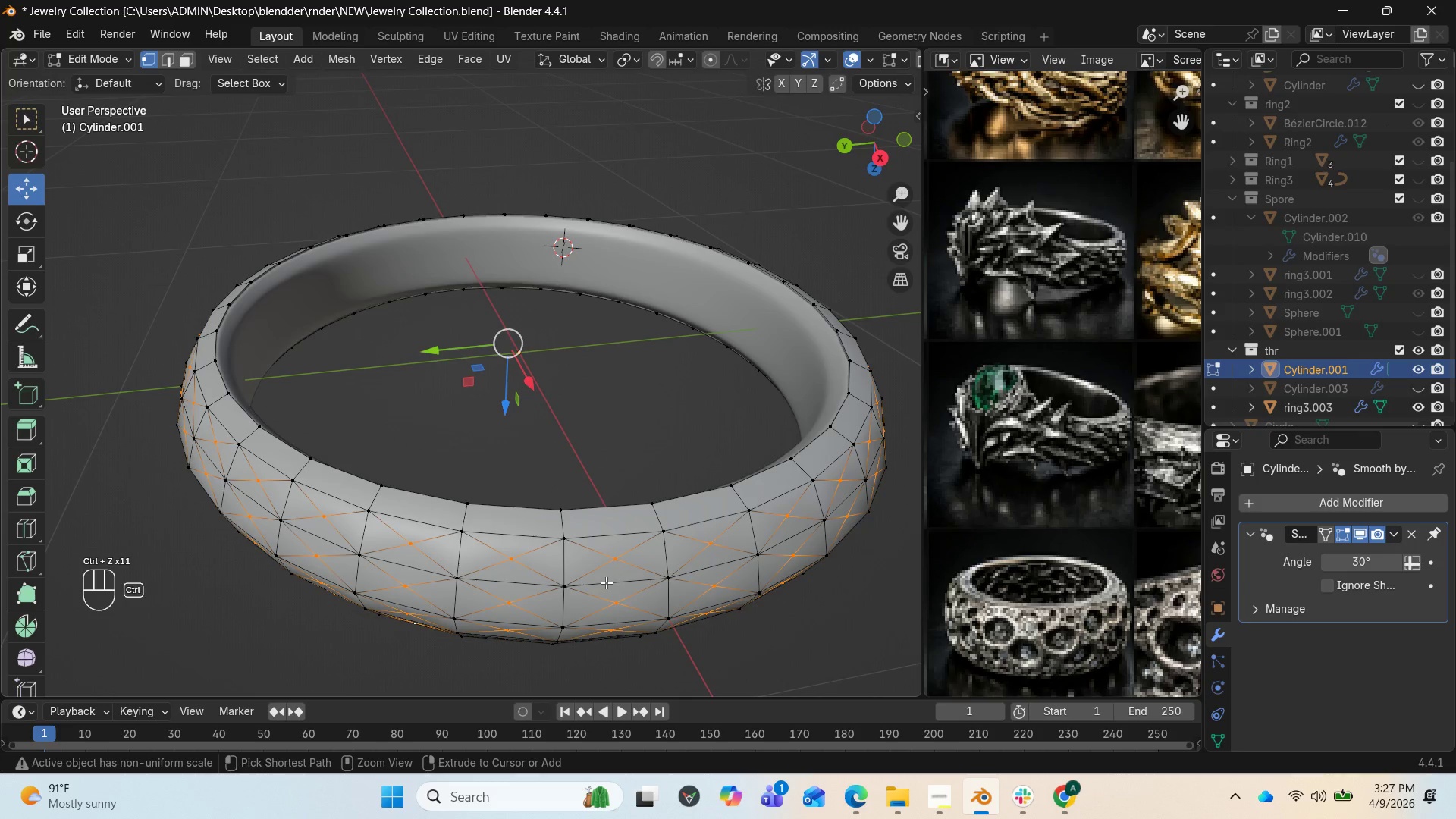 
key(Control+Z)
 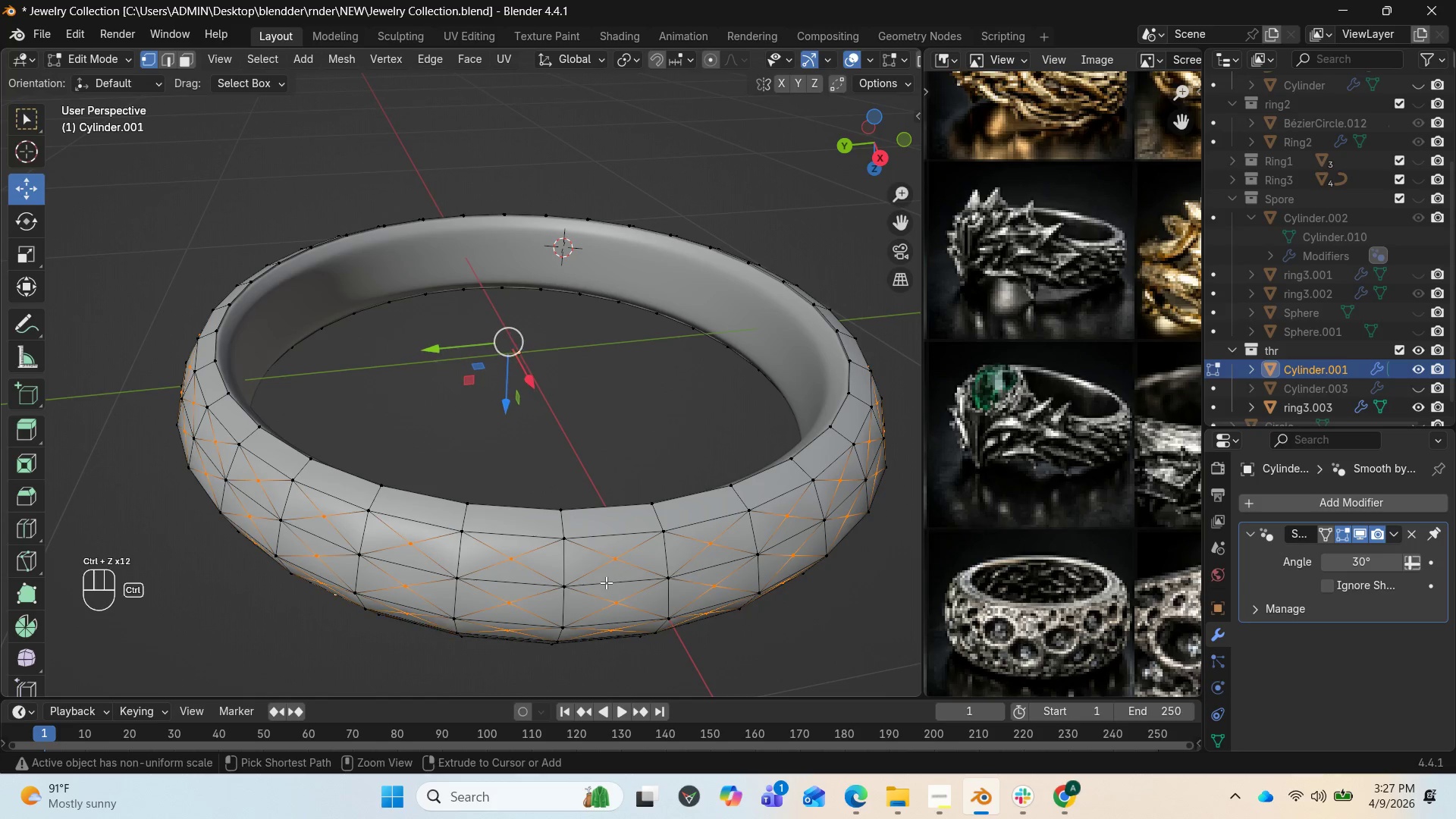 
key(Control+Z)
 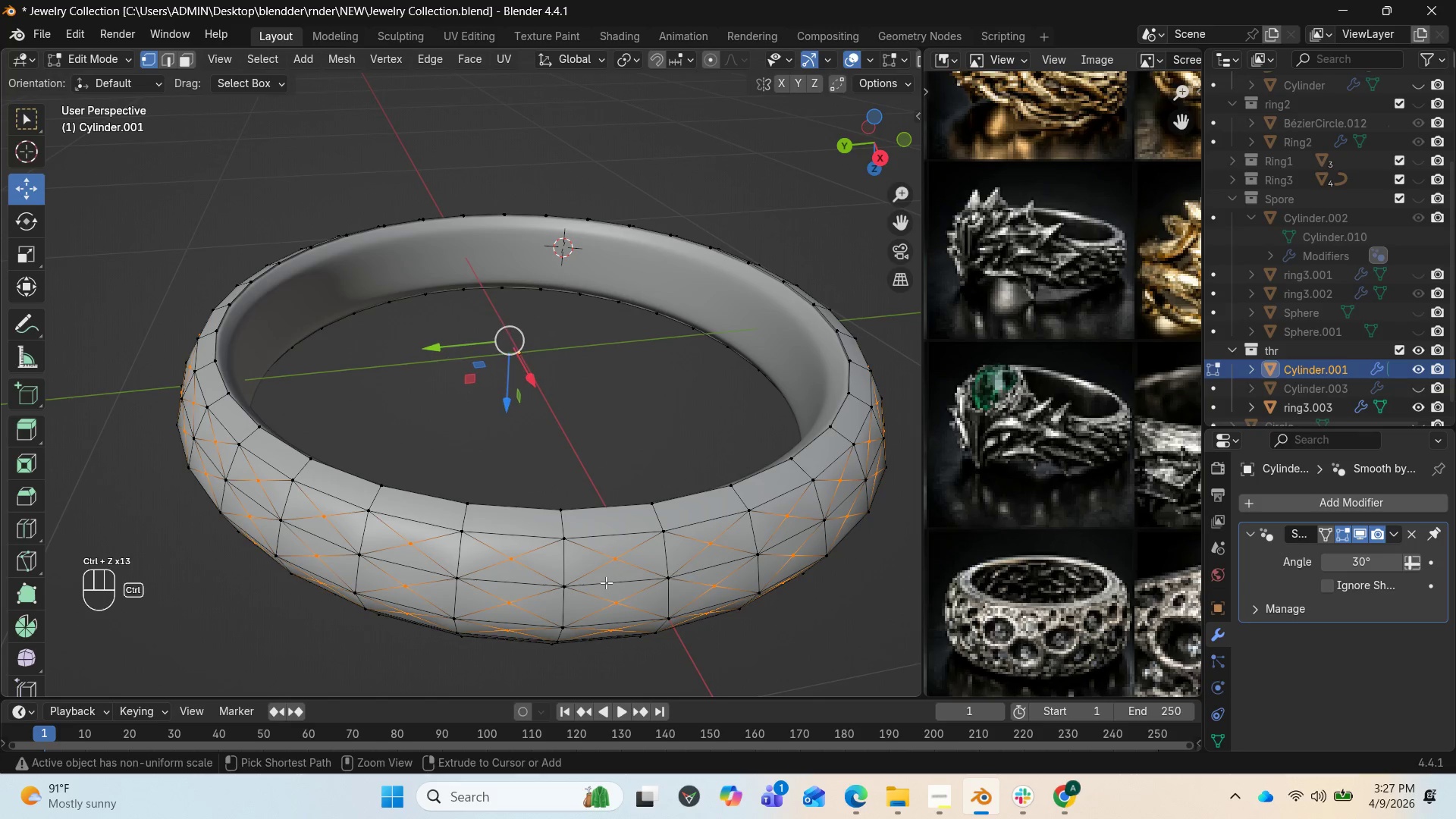 
key(Control+Z)
 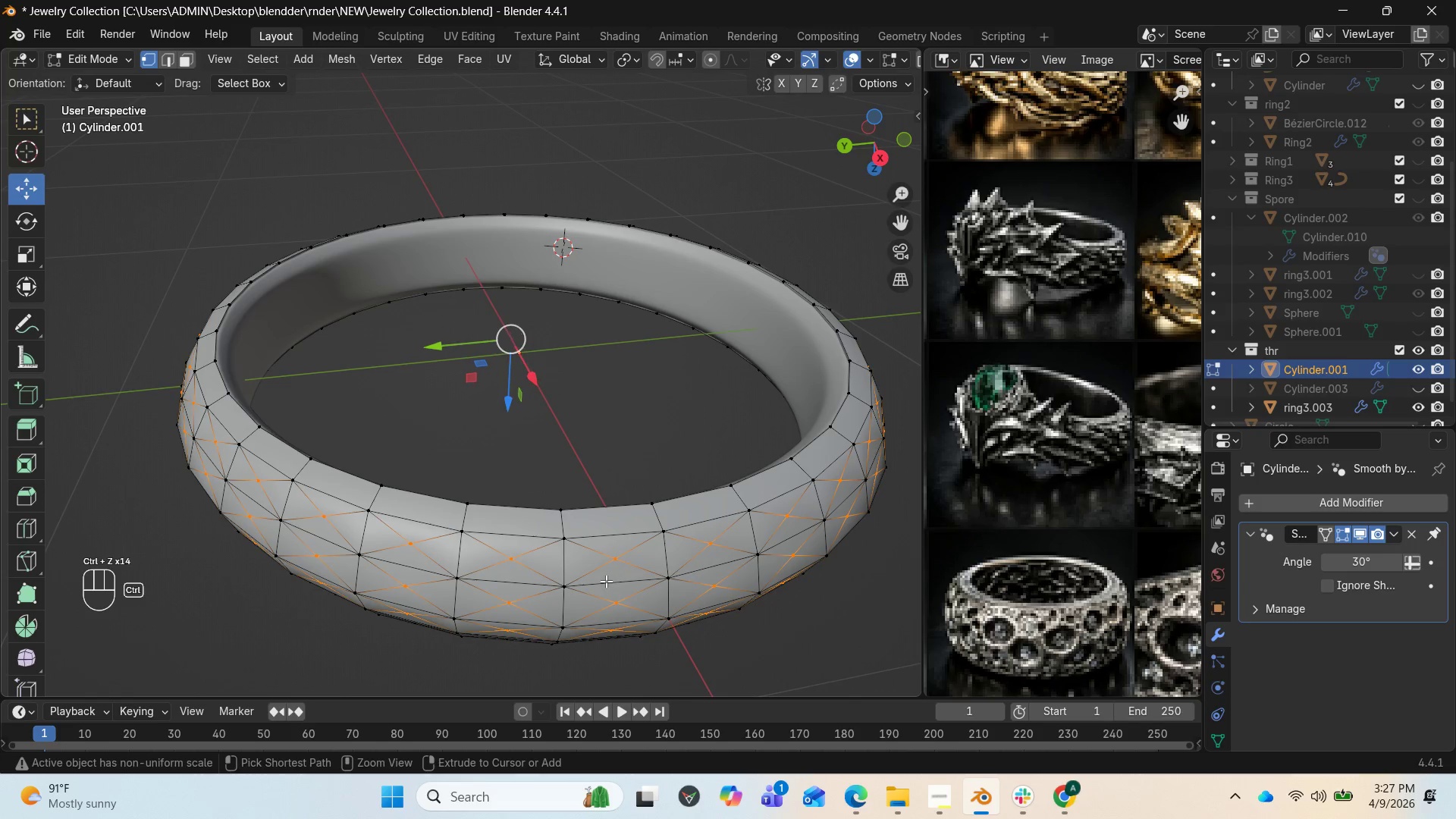 
key(Control+Z)
 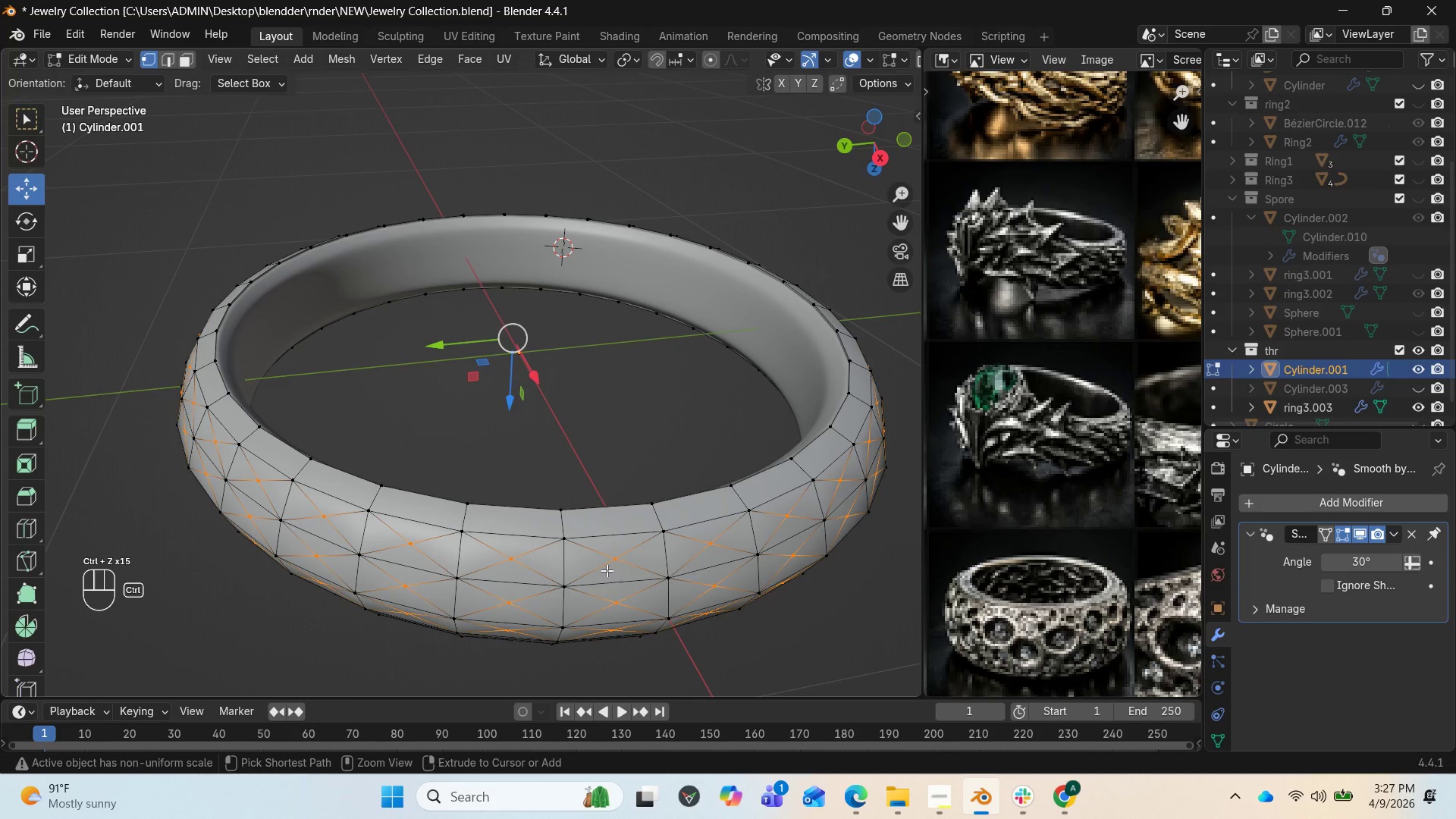 
key(Control+Z)
 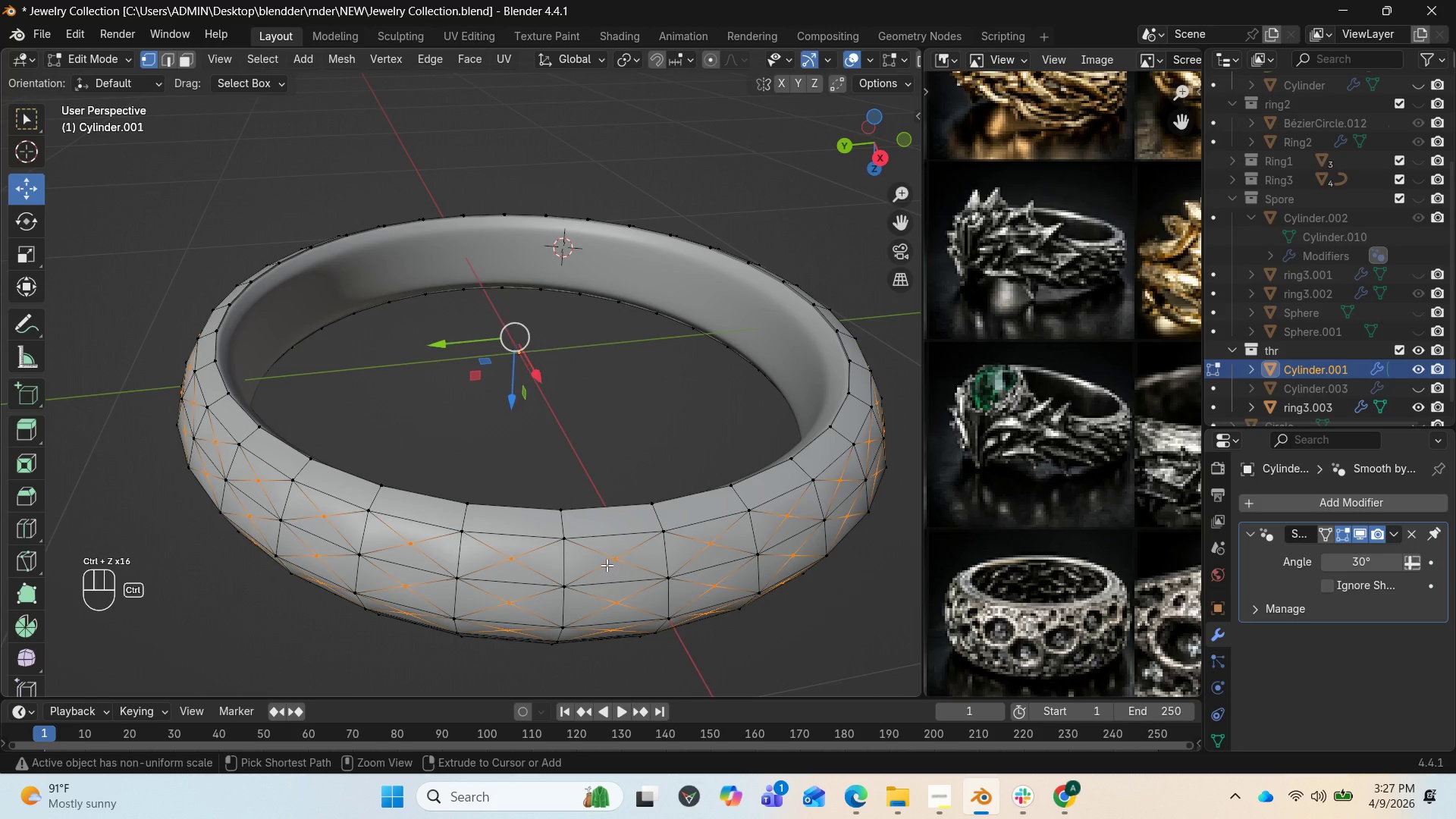 
key(Control+Z)
 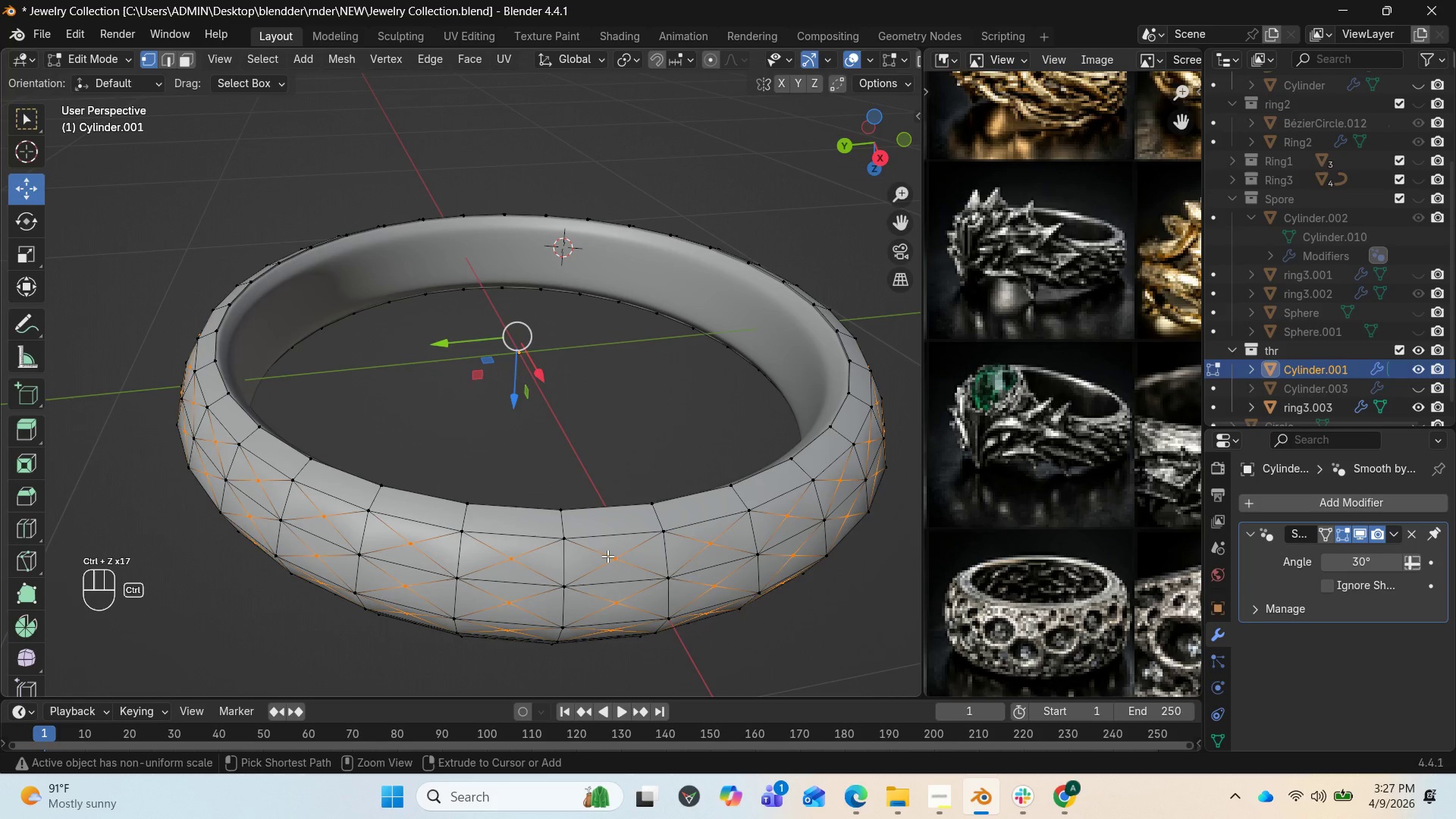 
key(Control+Z)
 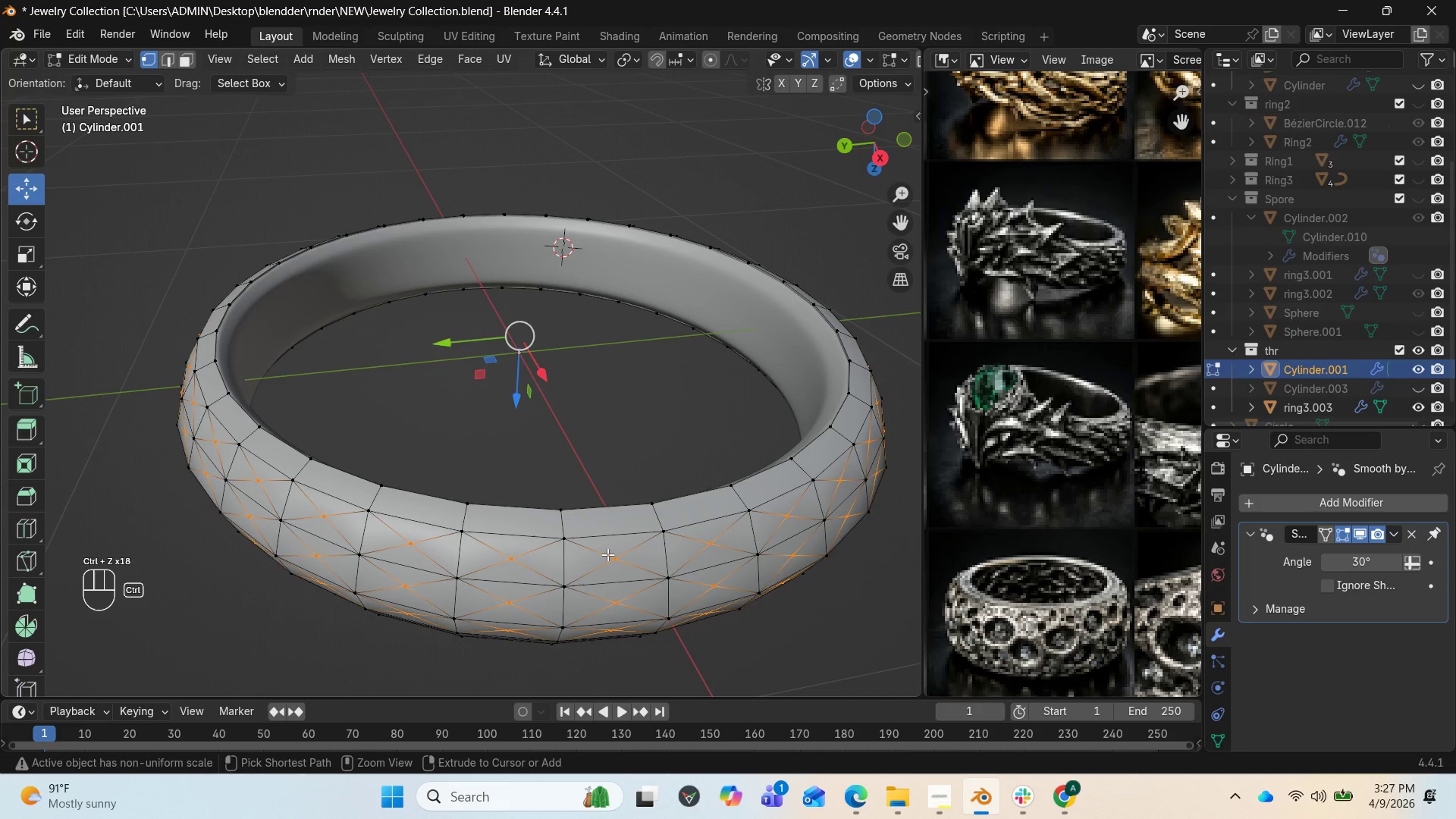 
key(Control+Z)
 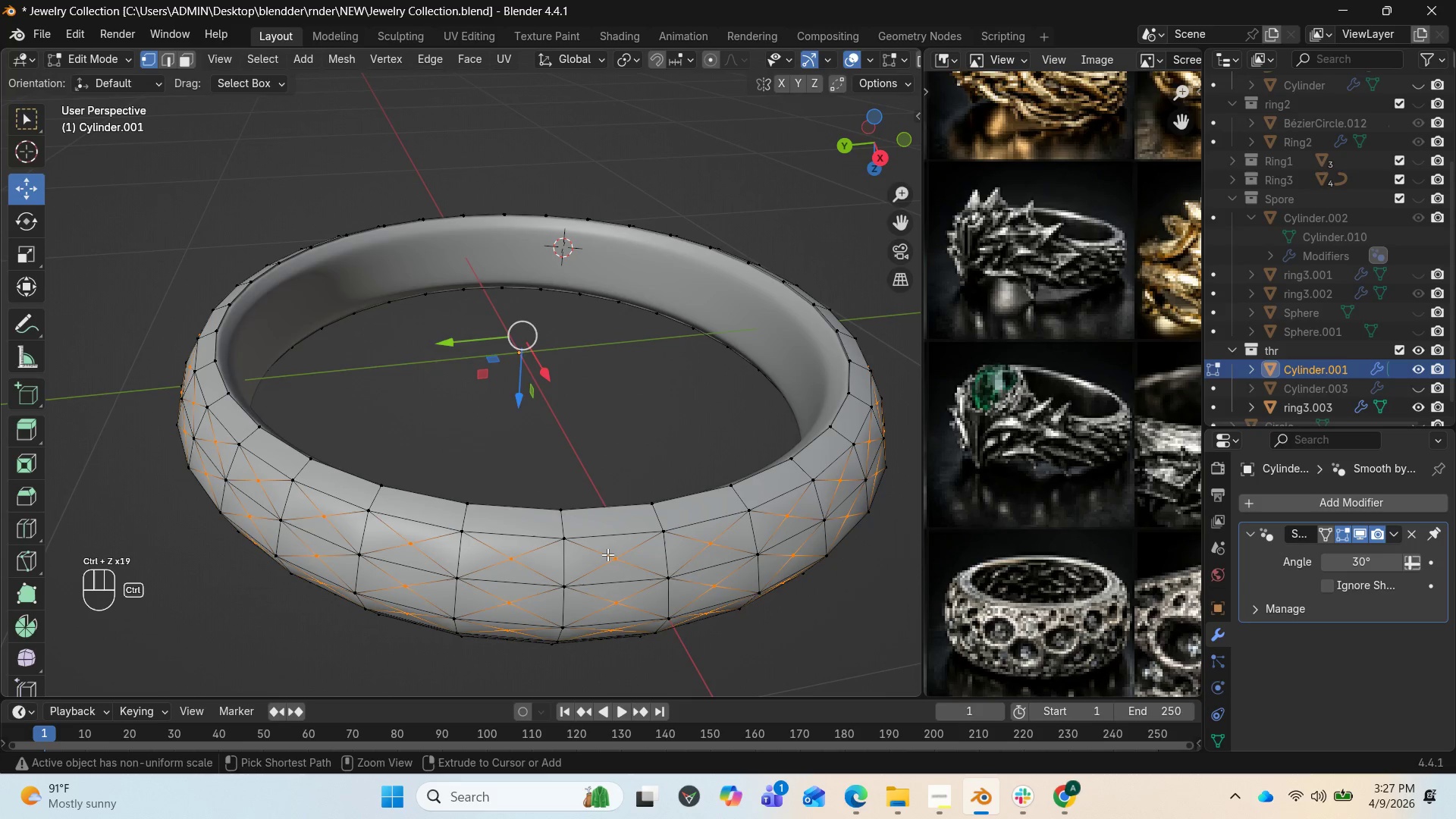 
key(Control+Z)
 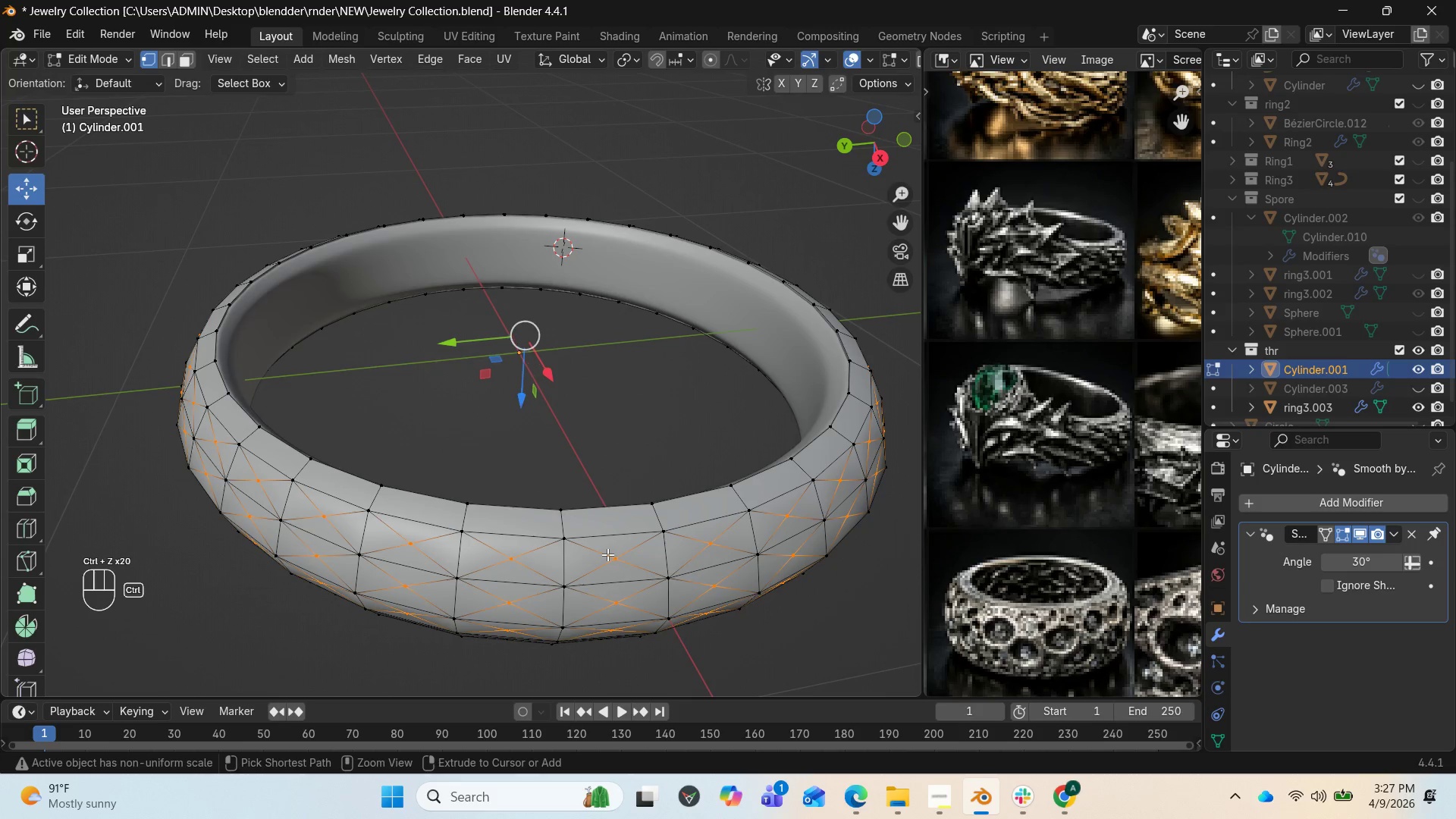 
key(Control+Z)
 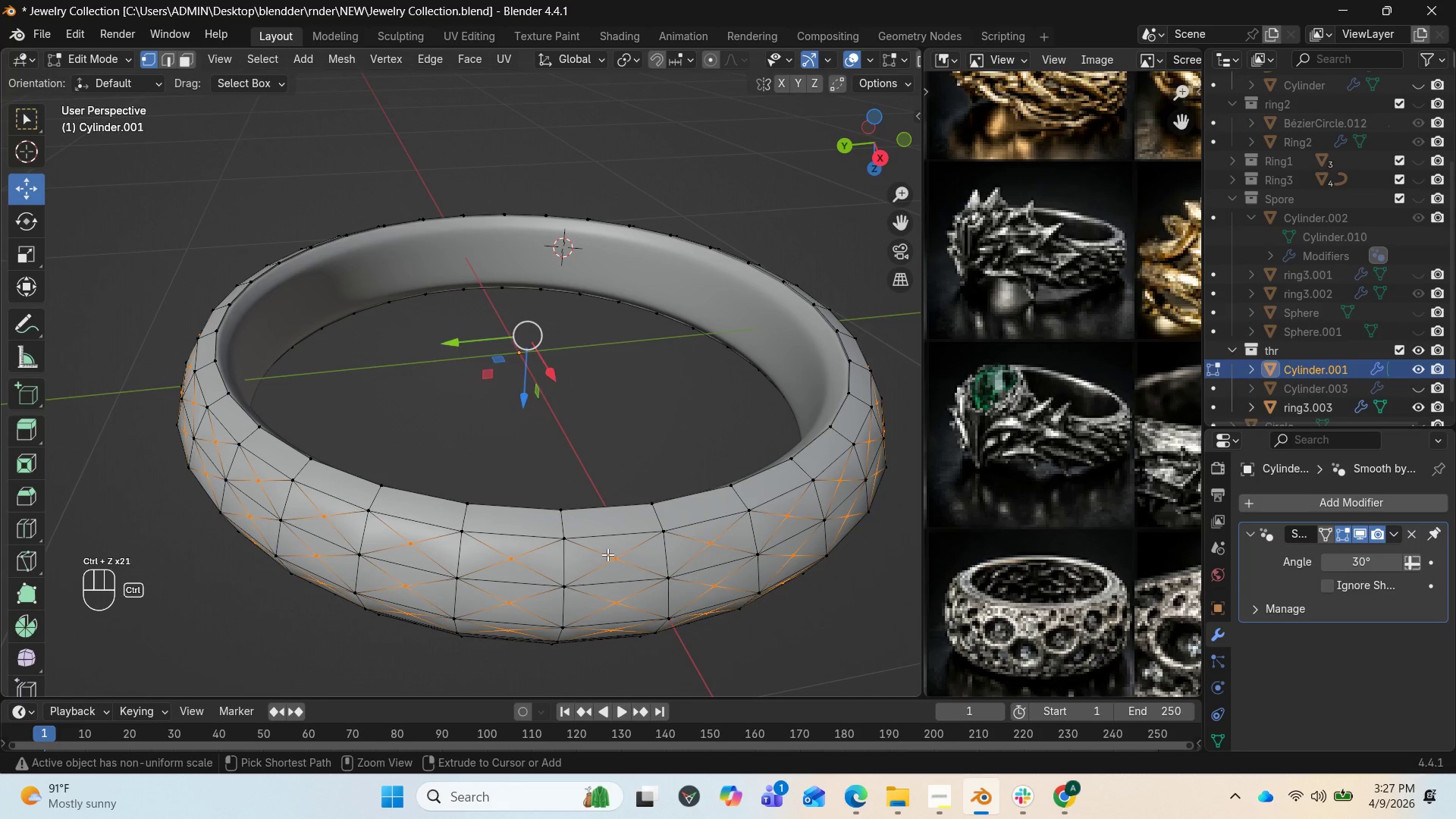 
key(Control+Z)
 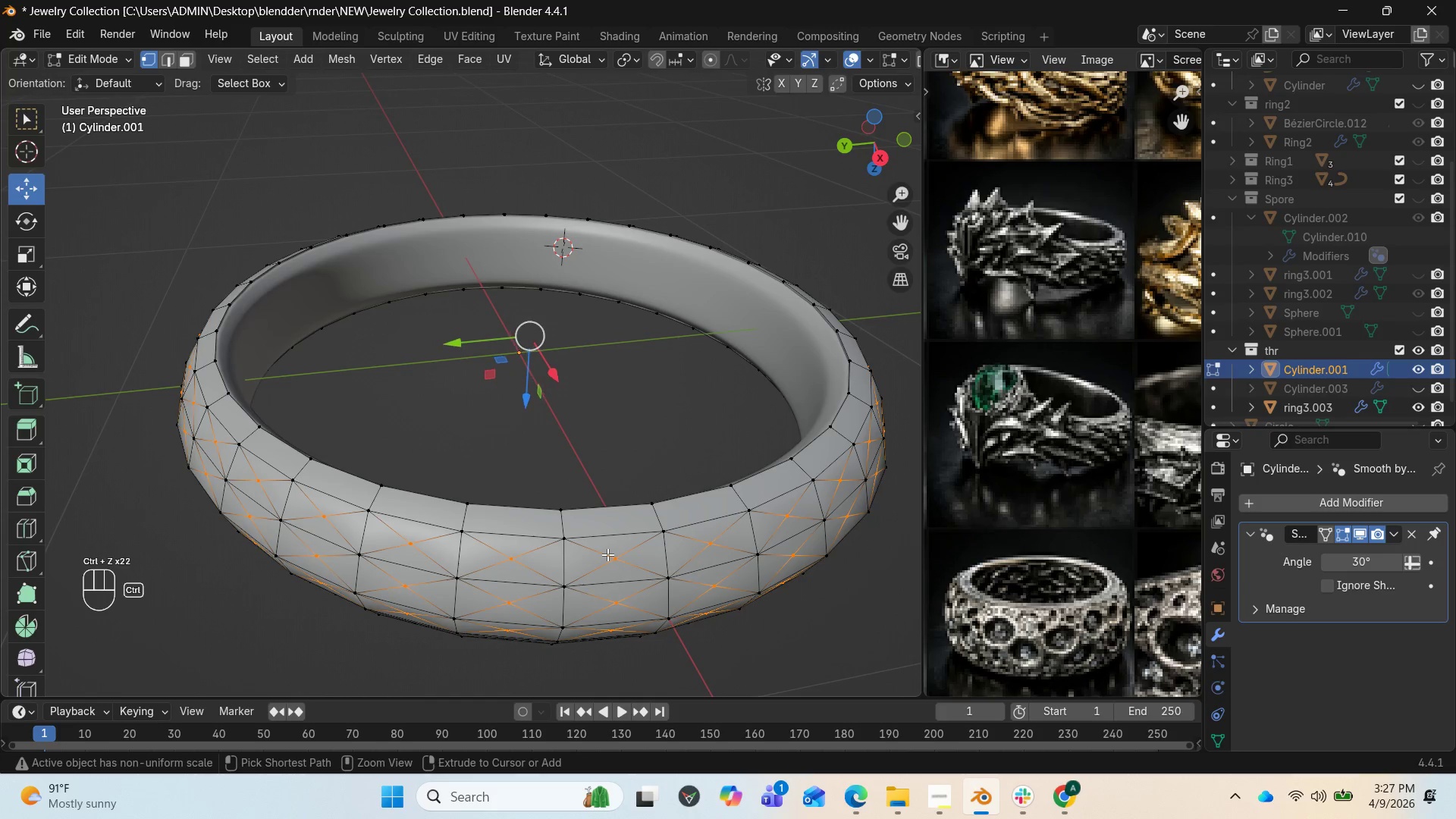 
key(Control+Z)
 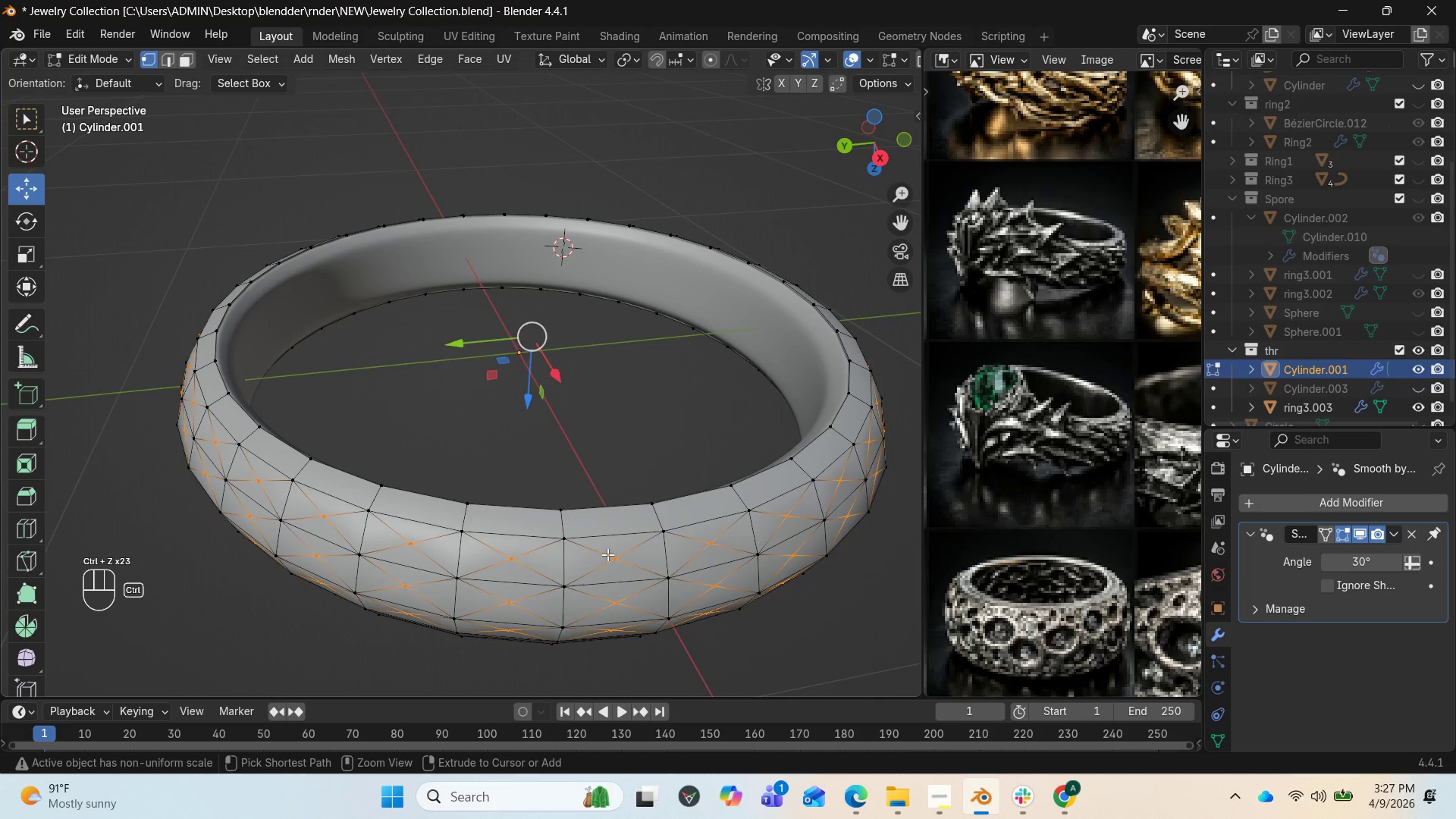 
key(Control+Z)
 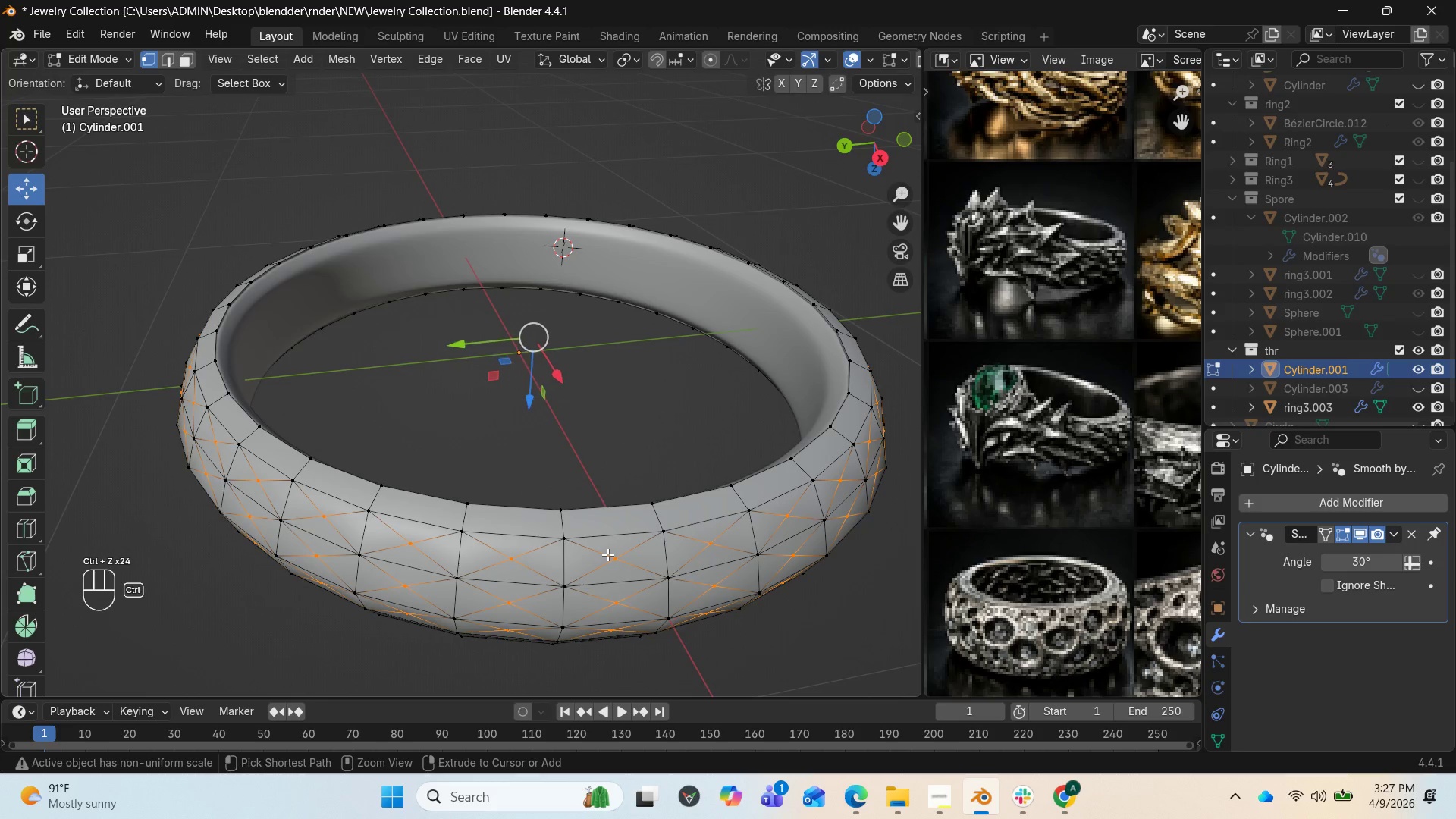 
hold_key(key=Z, duration=1.52)
 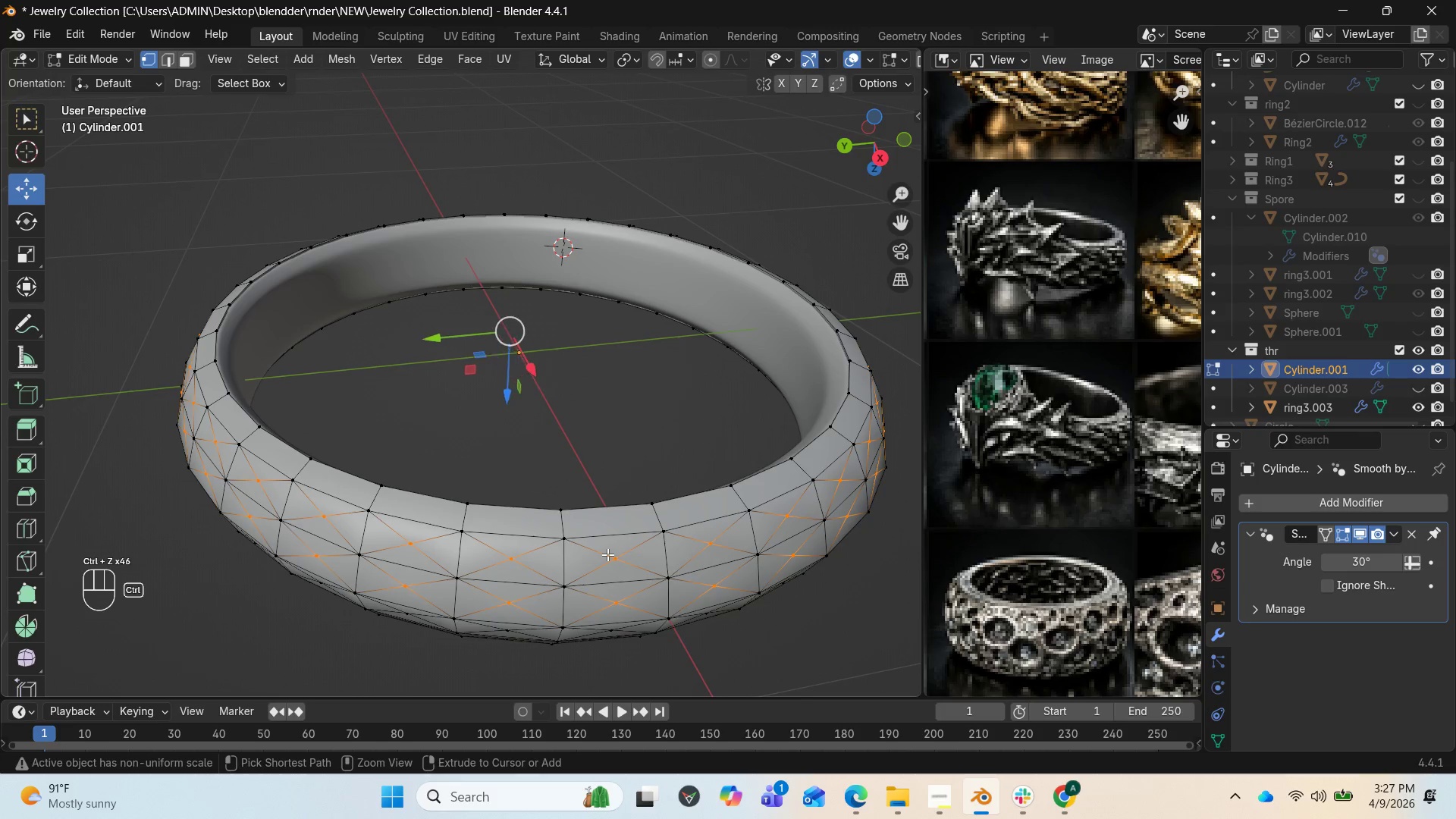 
hold_key(key=Z, duration=1.51)
 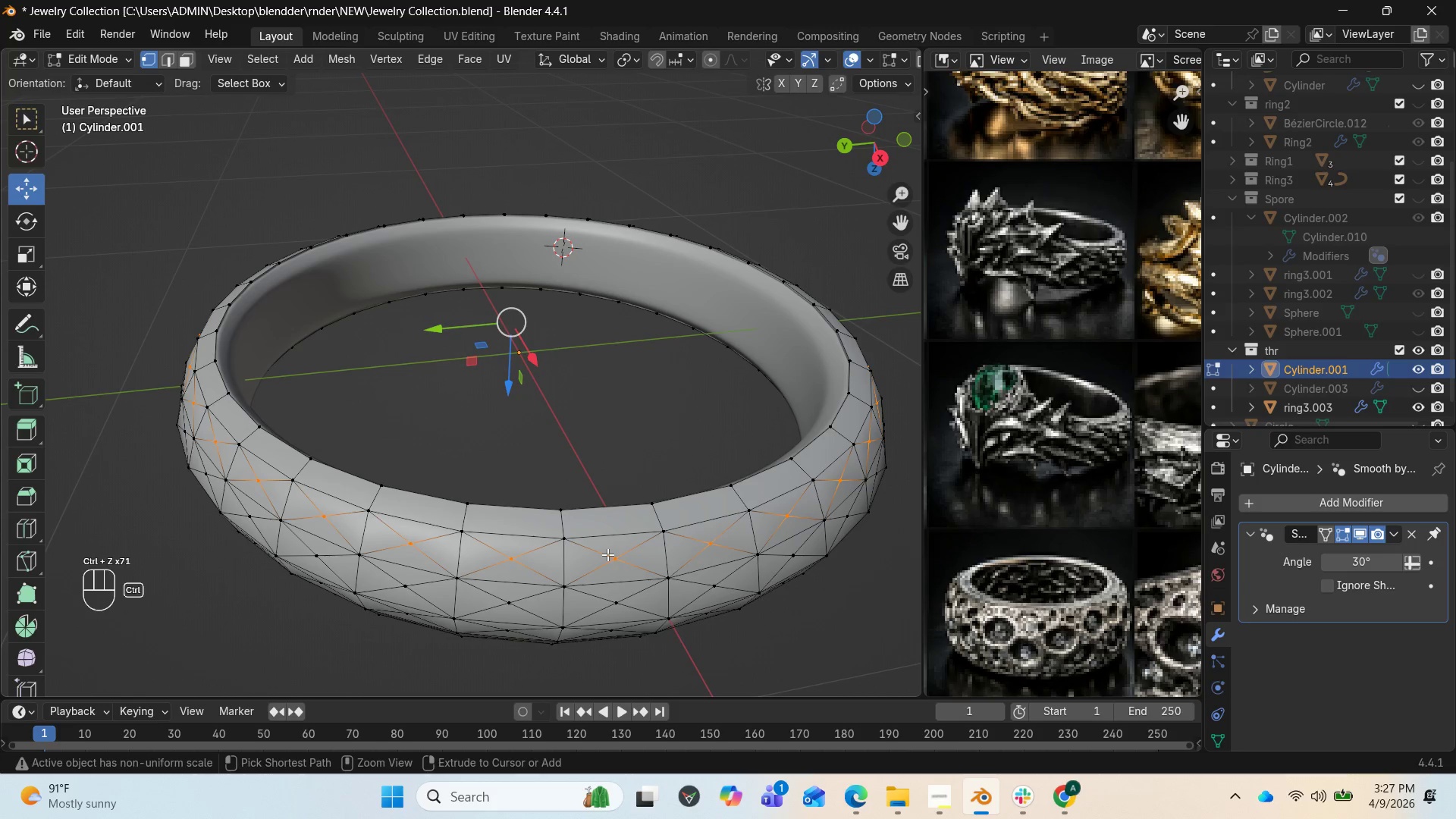 
hold_key(key=Z, duration=0.64)
 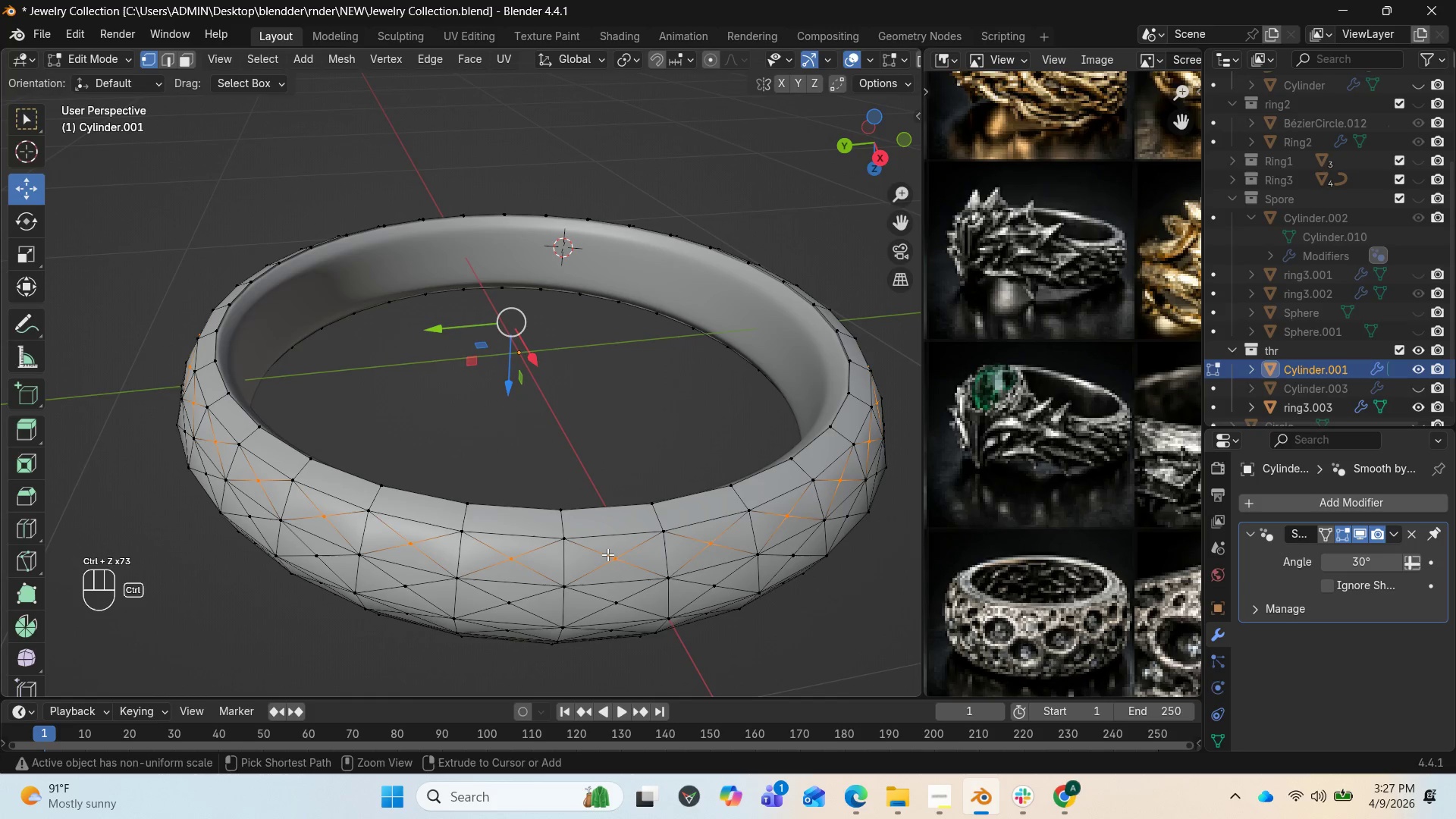 
key(Control+Z)
 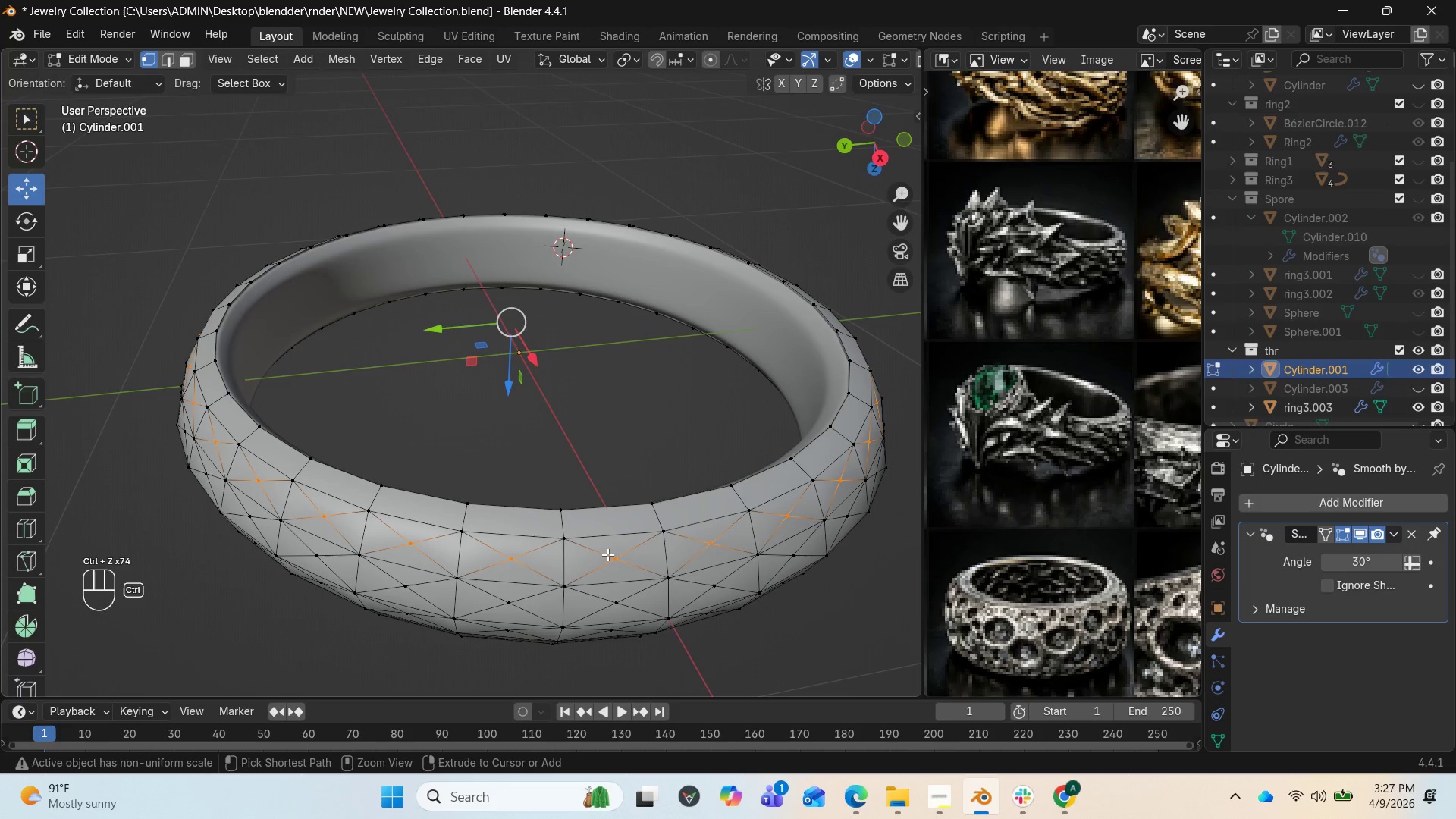 
key(Control+Z)
 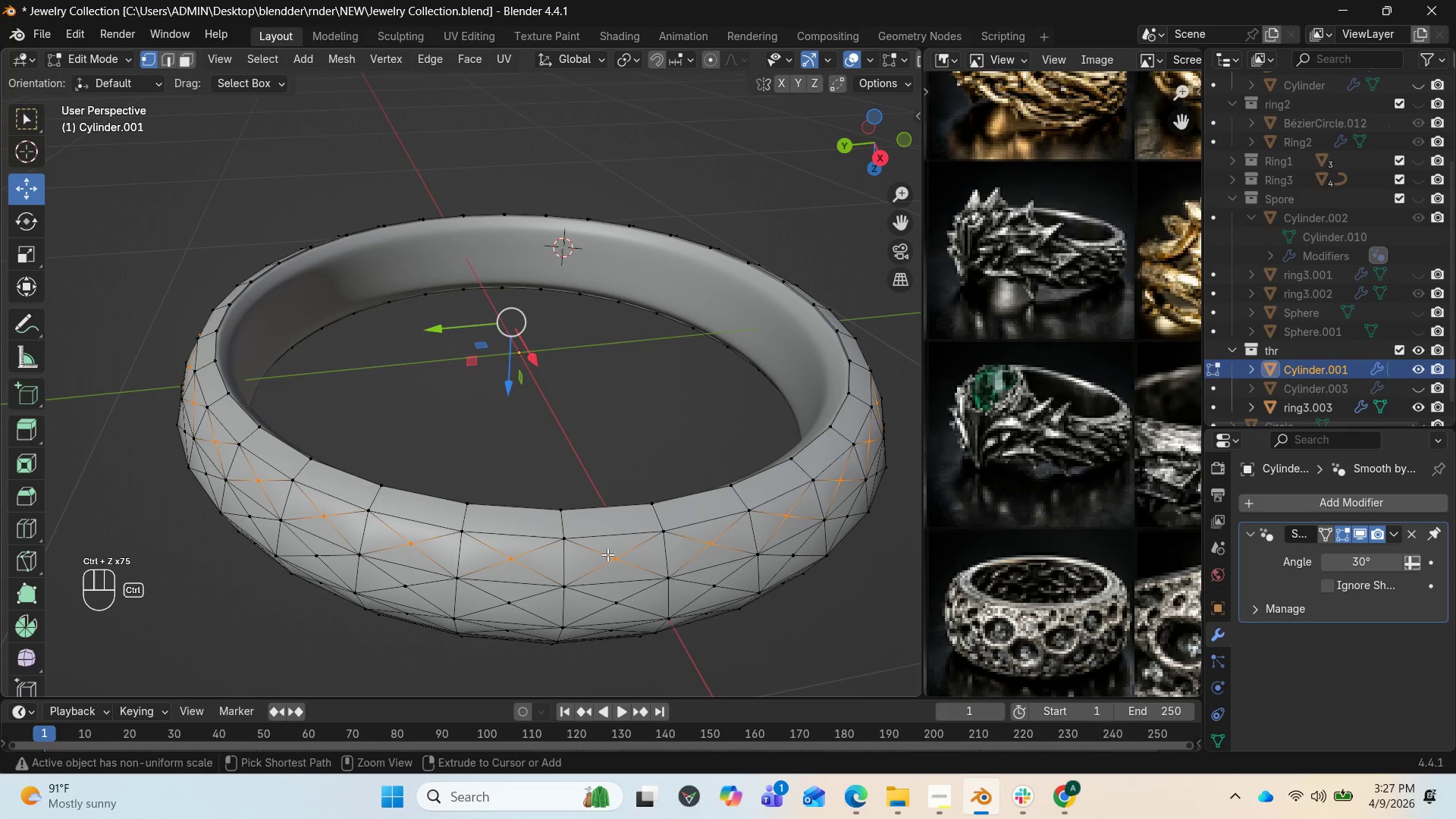 
key(Control+Z)
 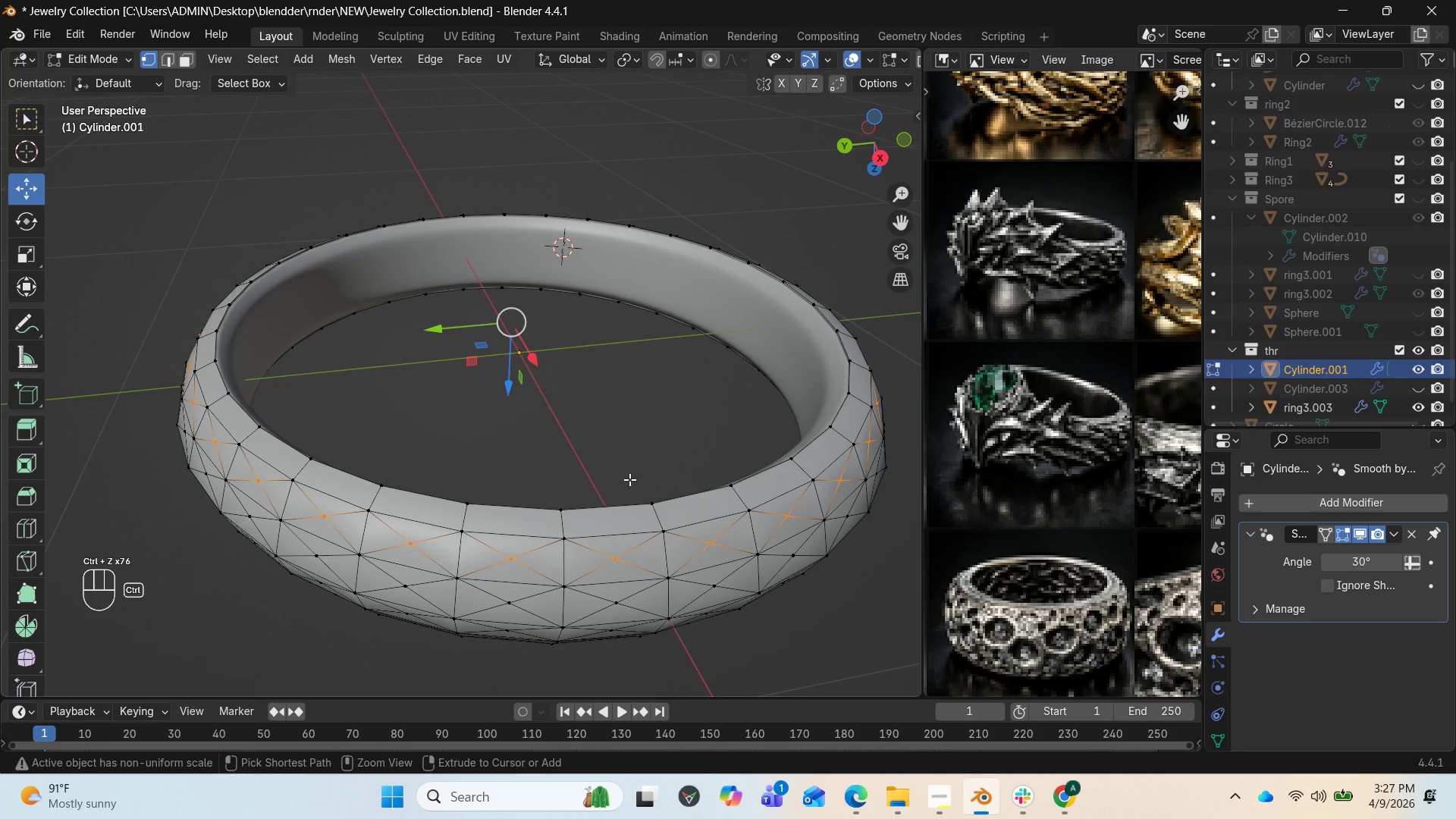 
key(Control+Z)
 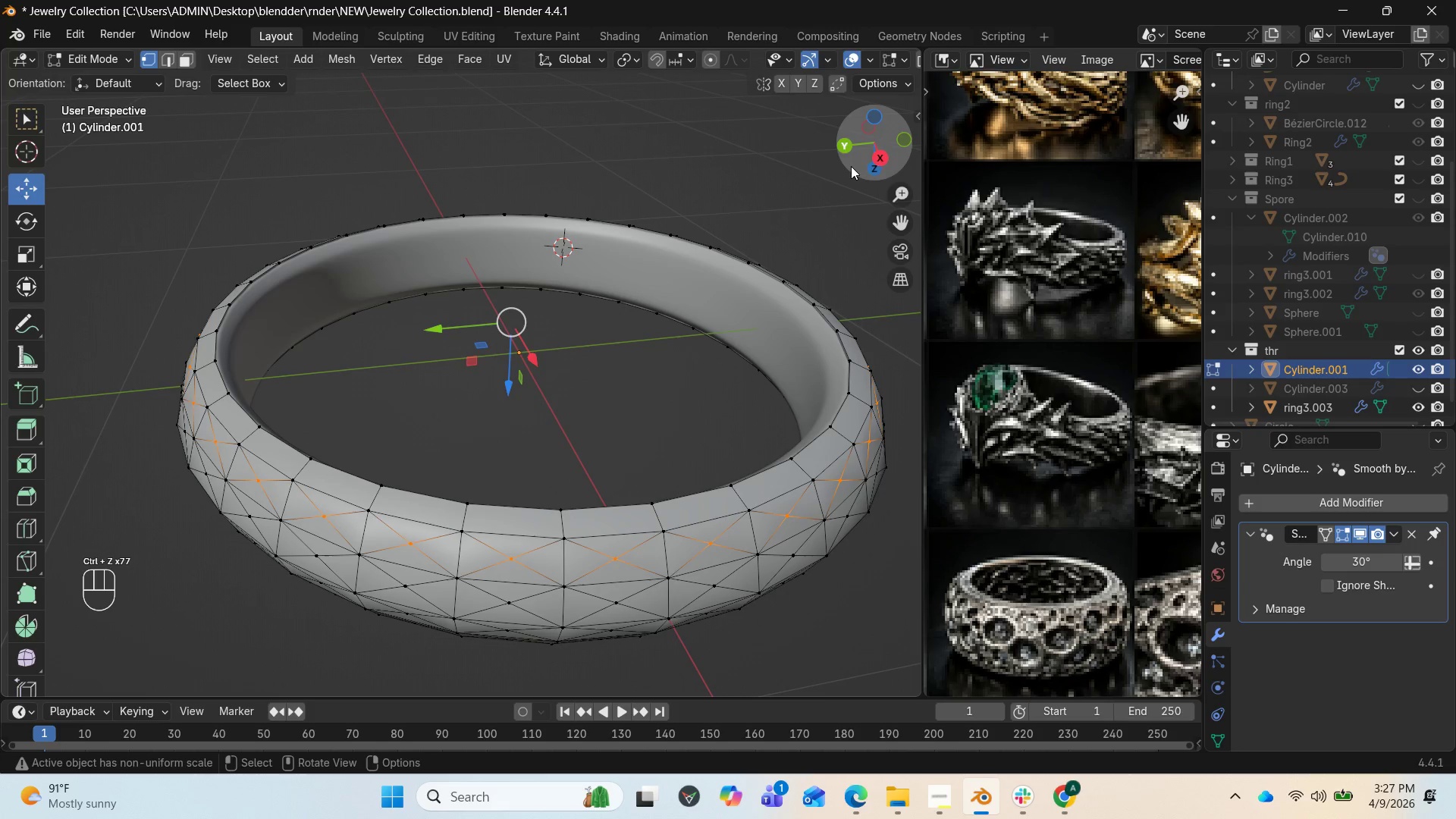 
left_click_drag(start_coordinate=[865, 156], to_coordinate=[796, 119])
 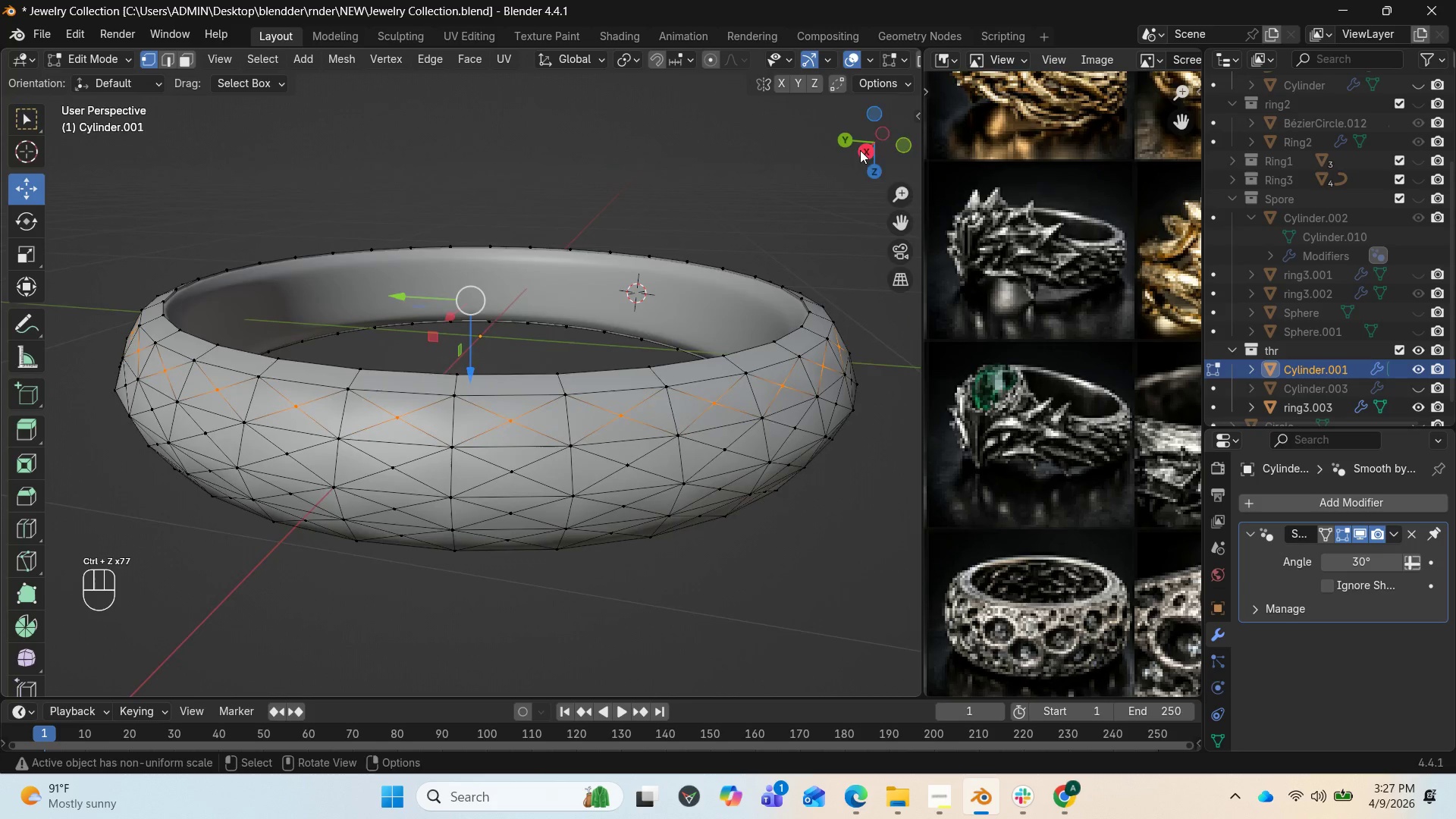 
key(Control+Z)
 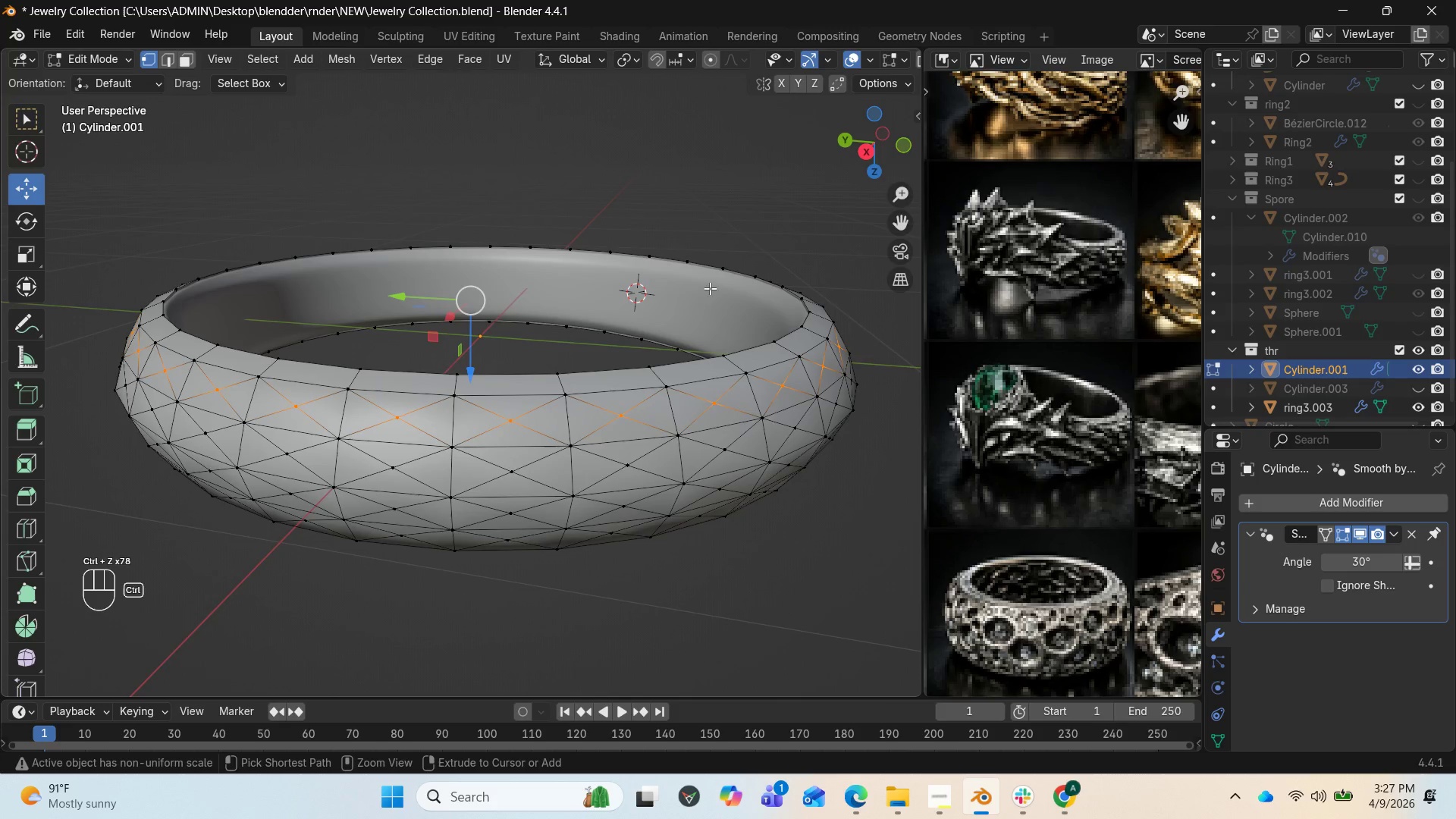 
key(Control+Z)
 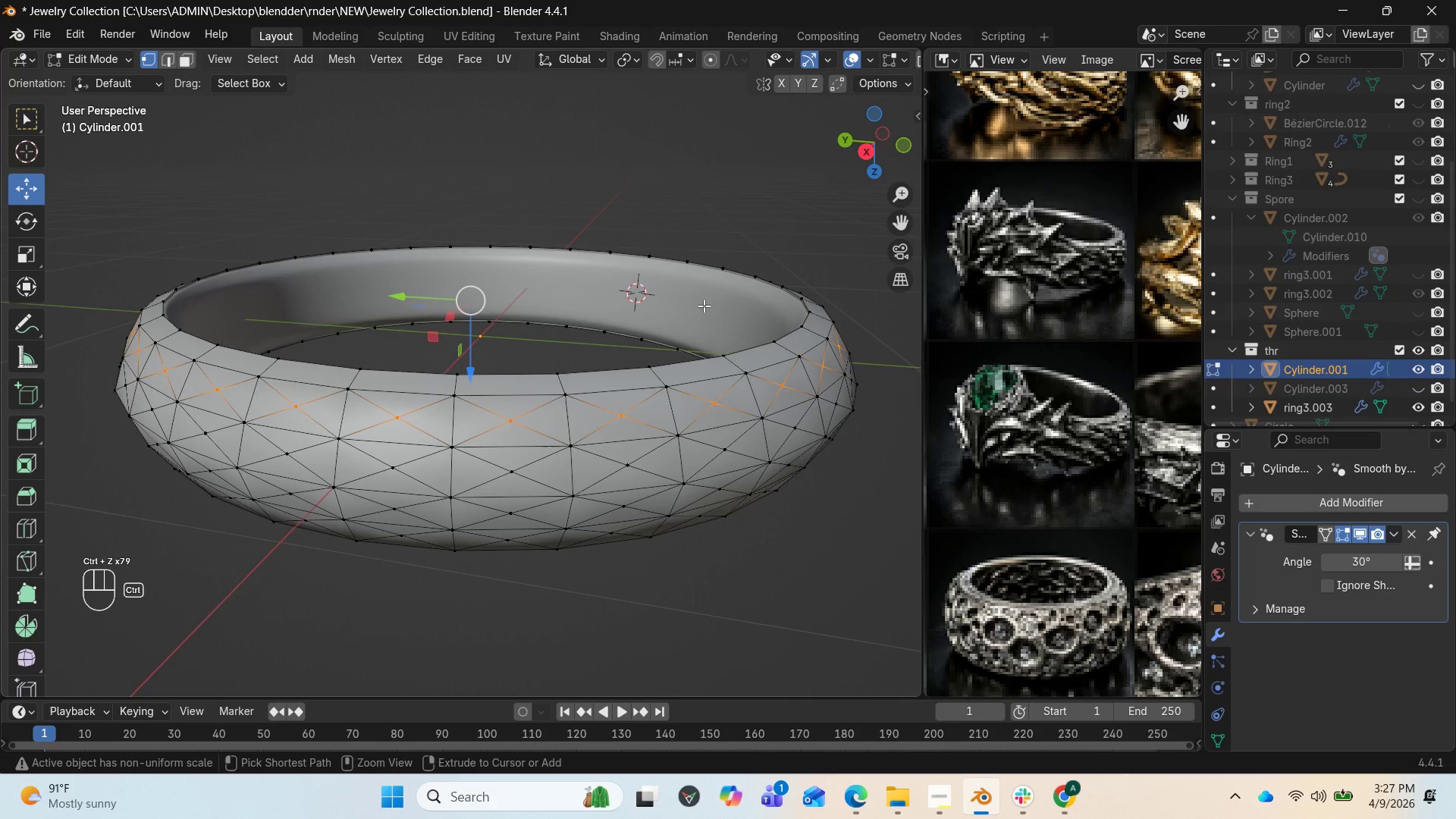 
key(Control+Z)
 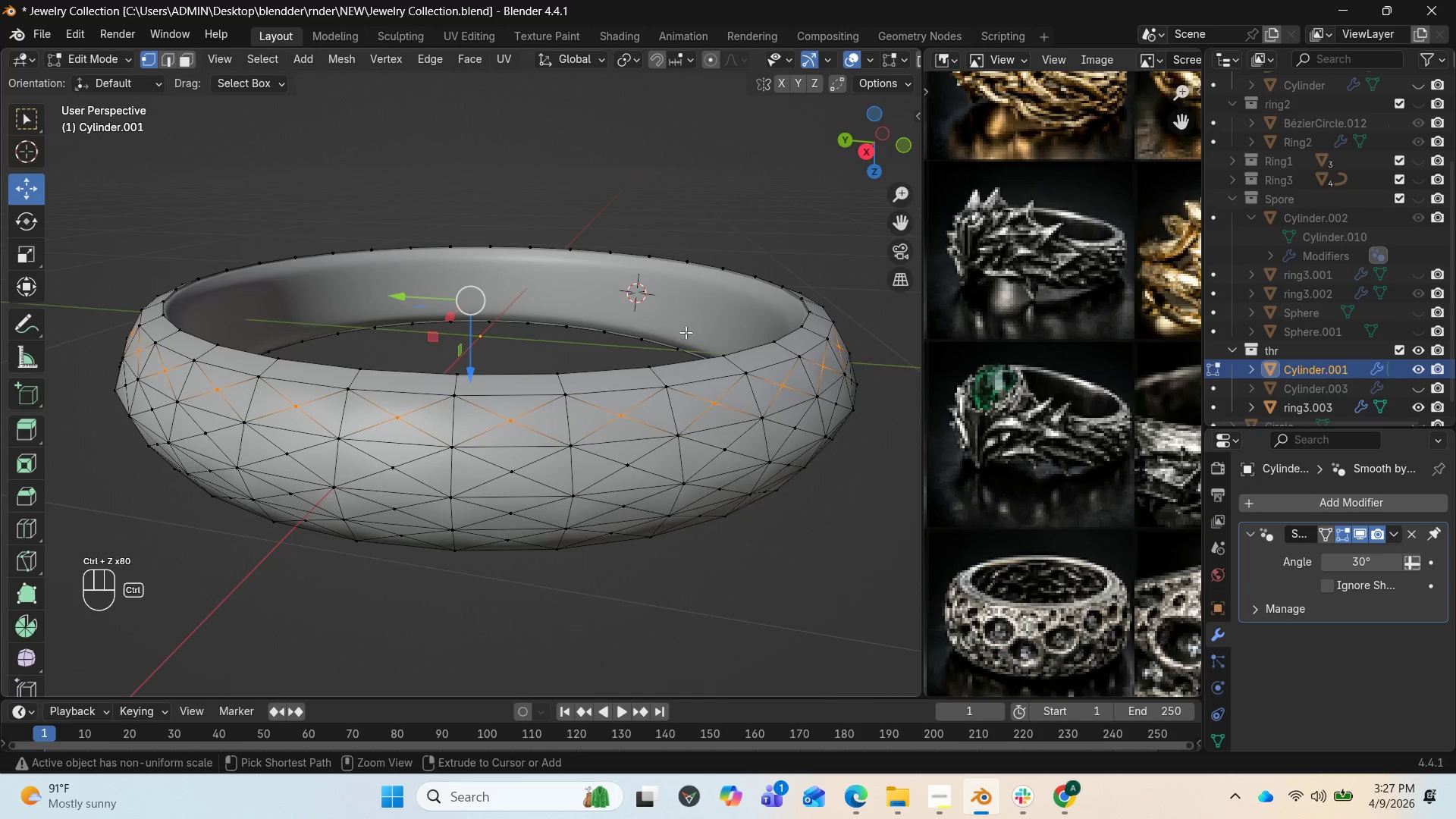 
key(Control+Z)
 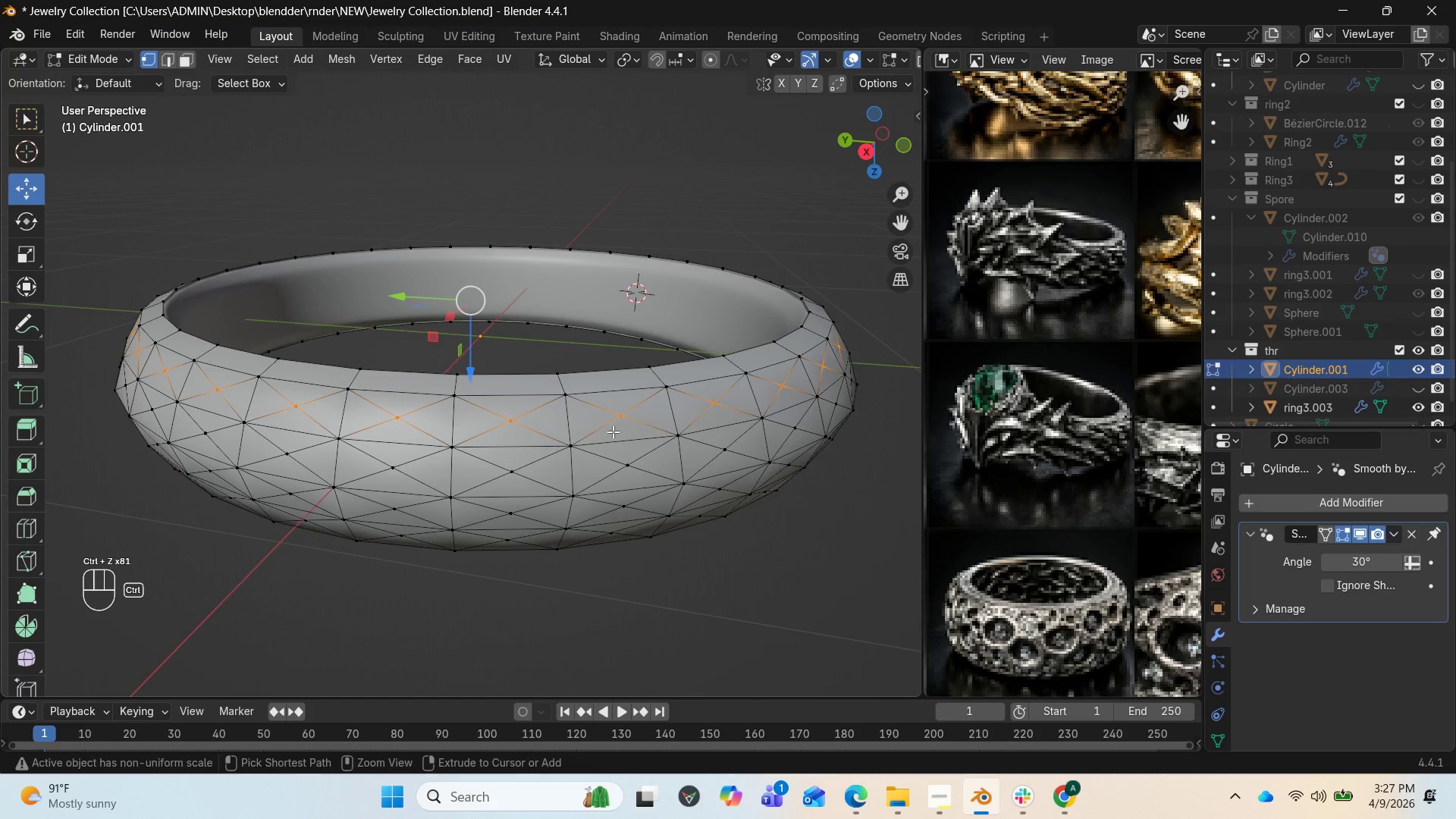 
key(Control+Z)
 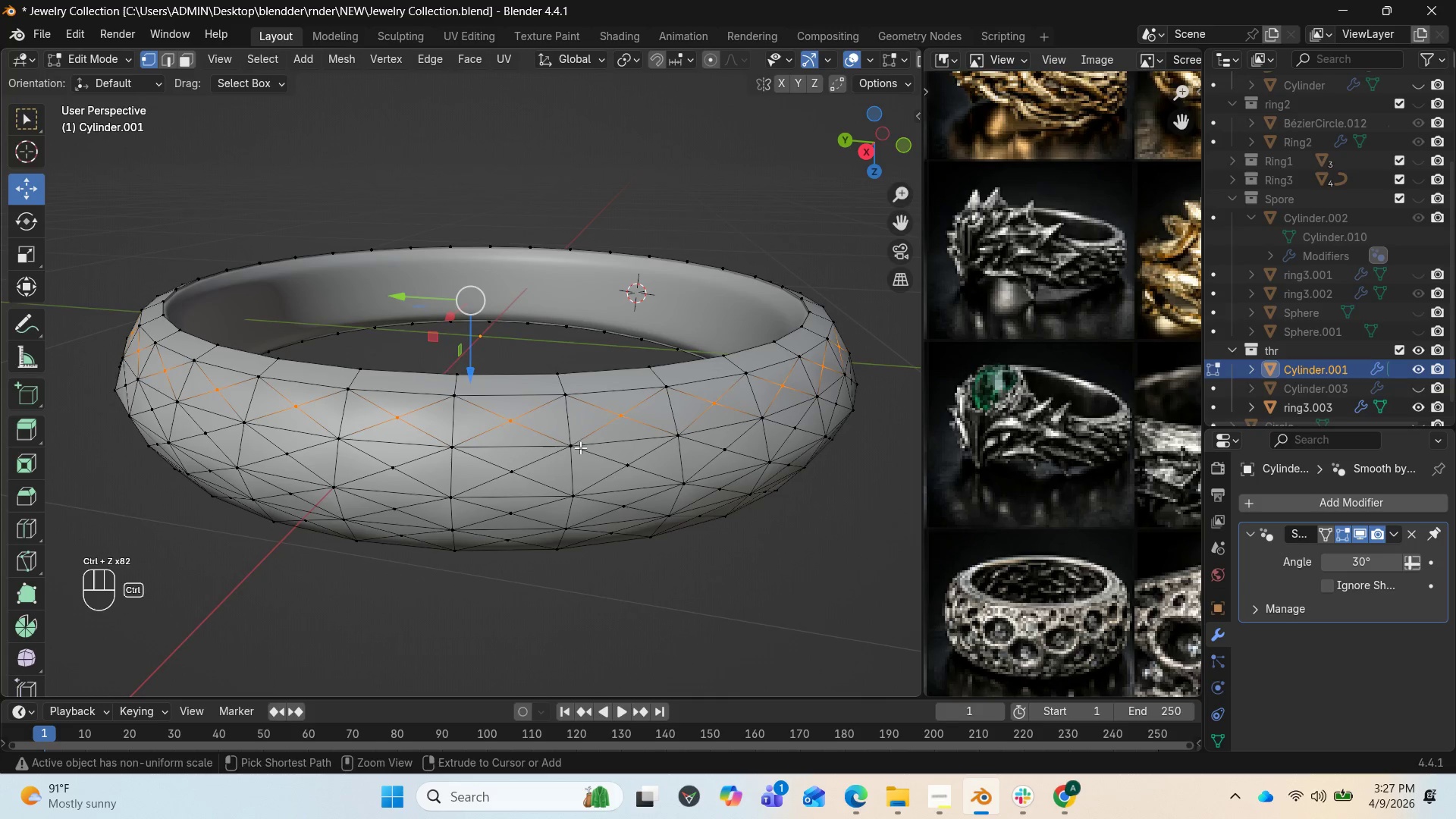 
key(Control+Z)
 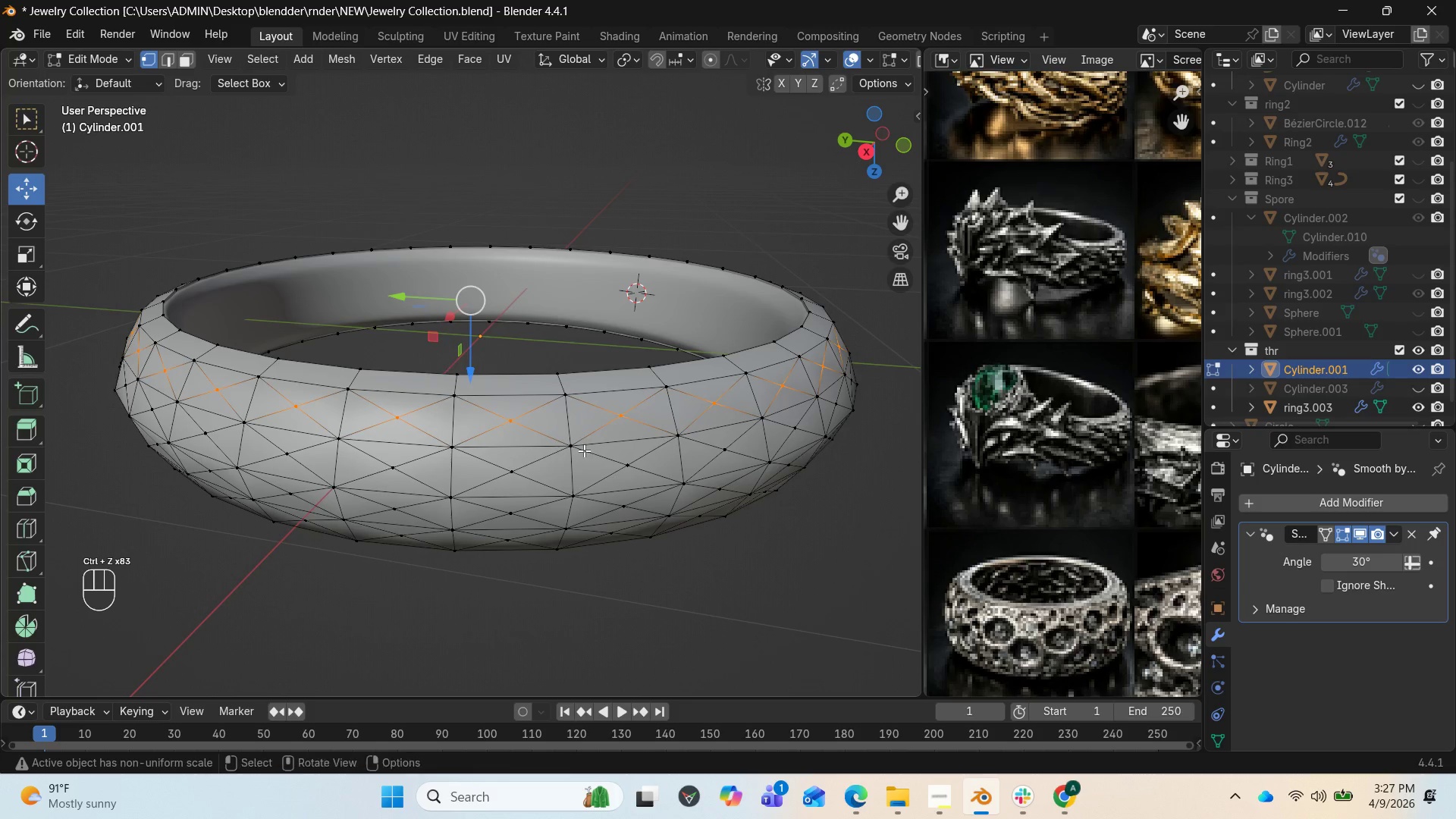 
key(Control+Z)
 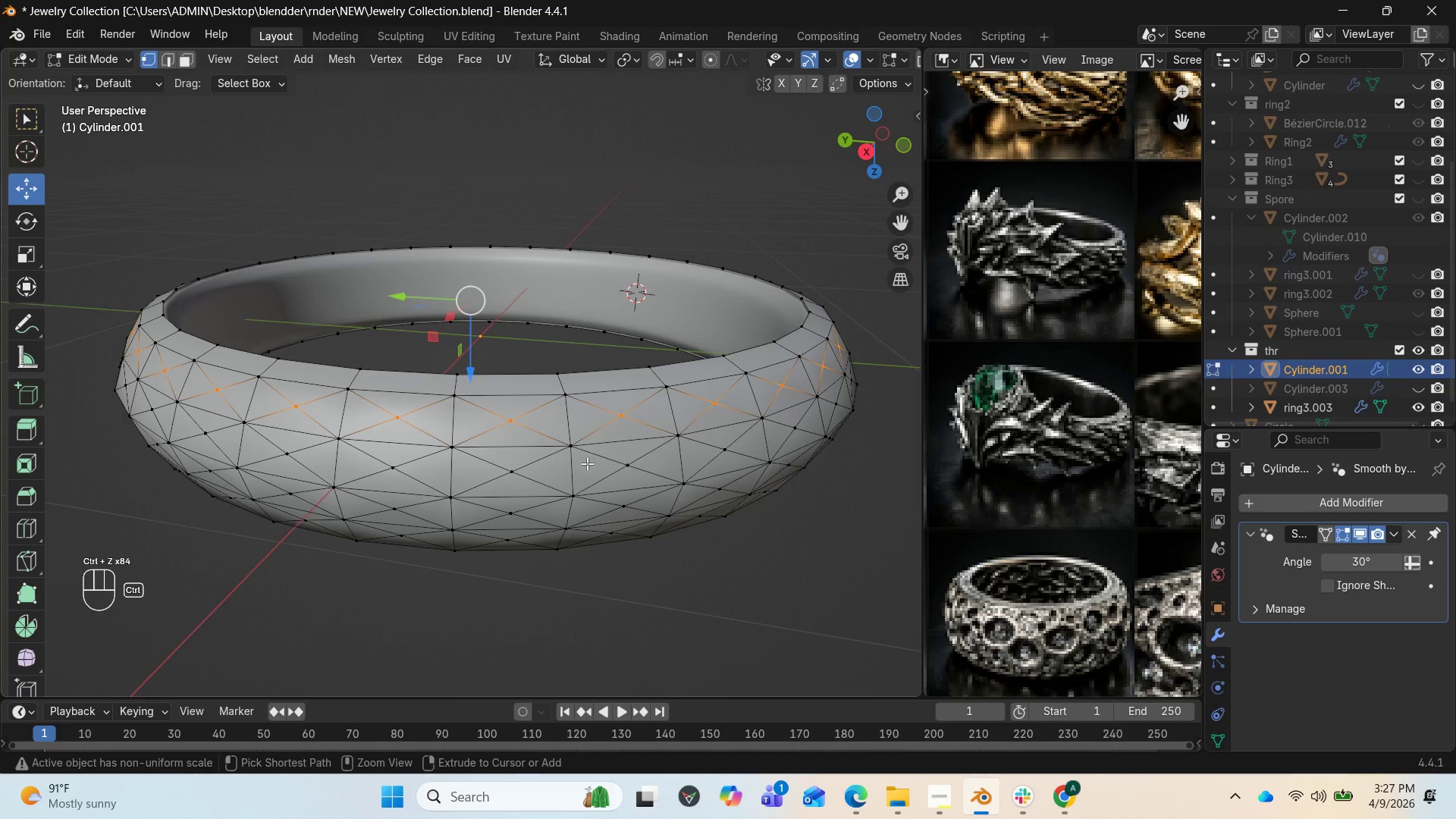 
key(Control+Z)
 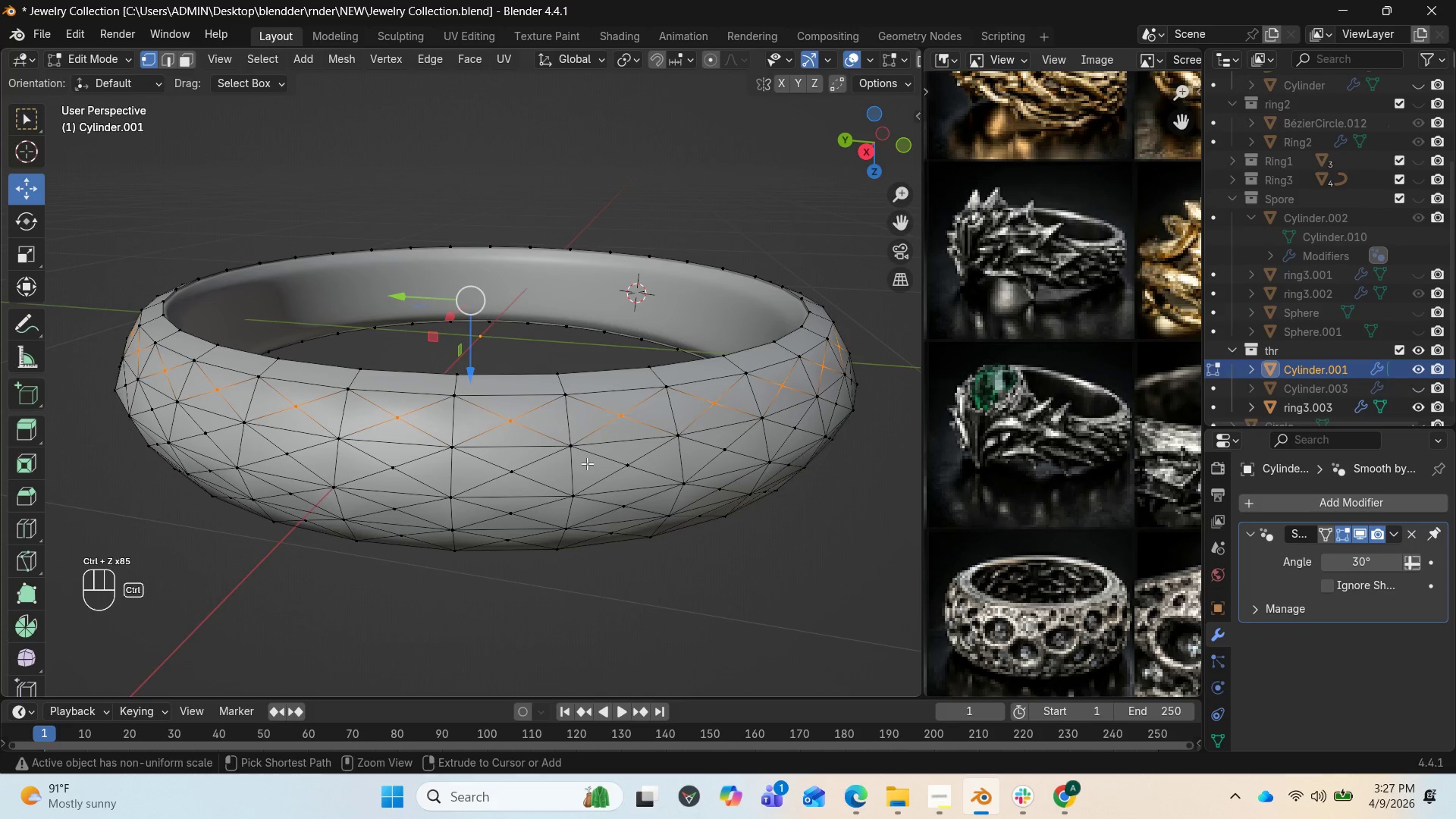 
key(Control+Z)
 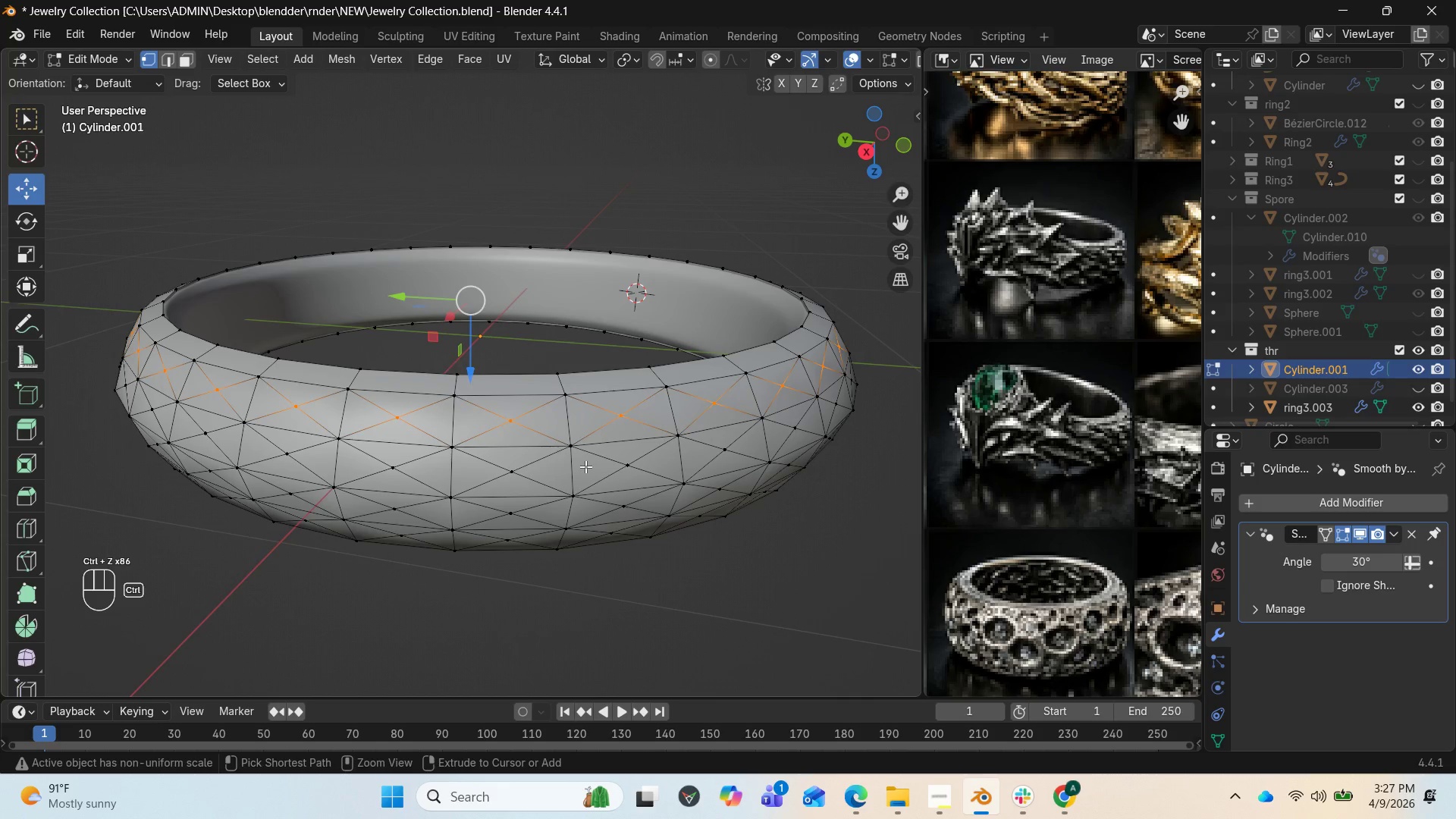 
key(Control+Z)
 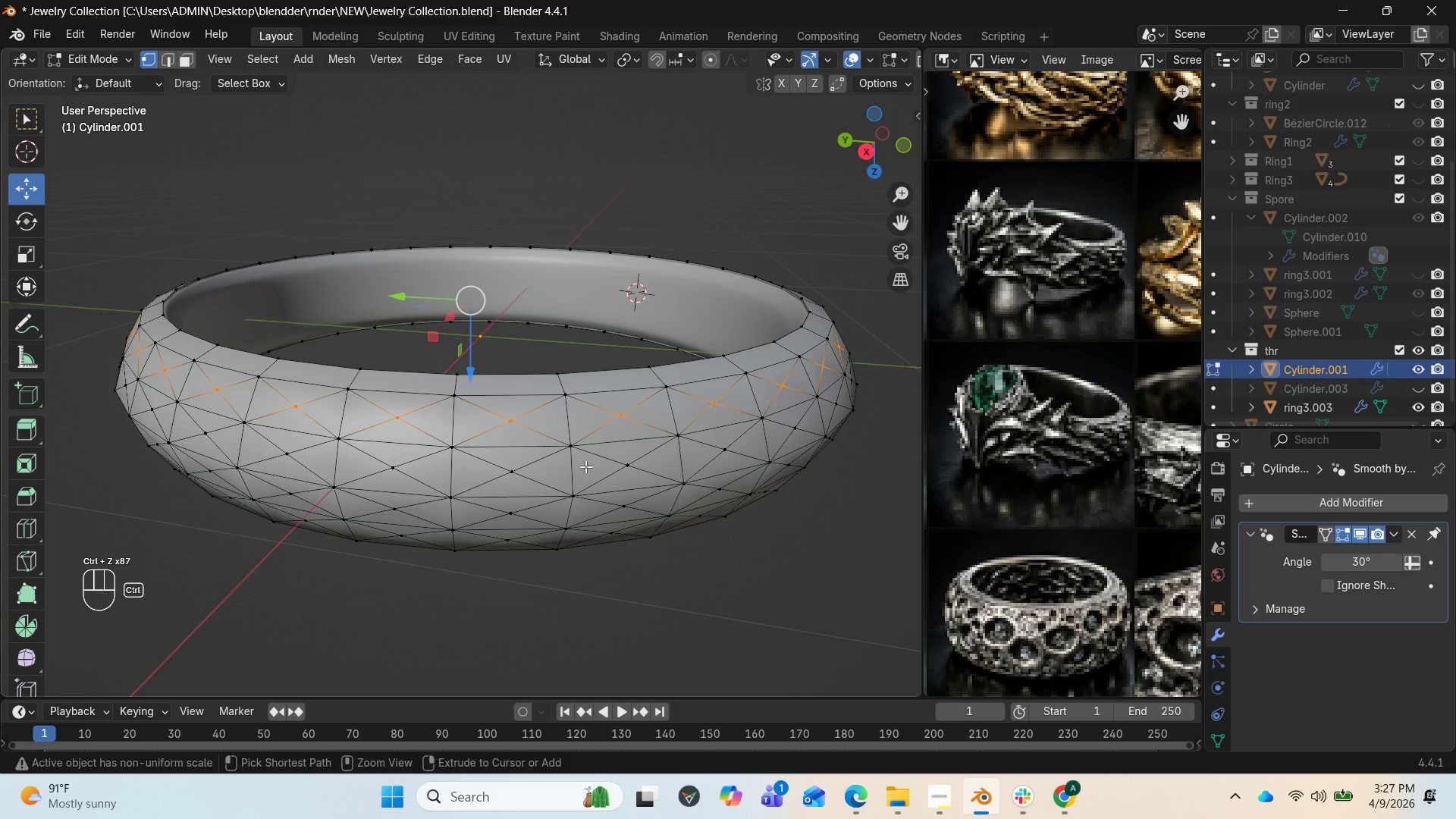 
key(Control+Z)
 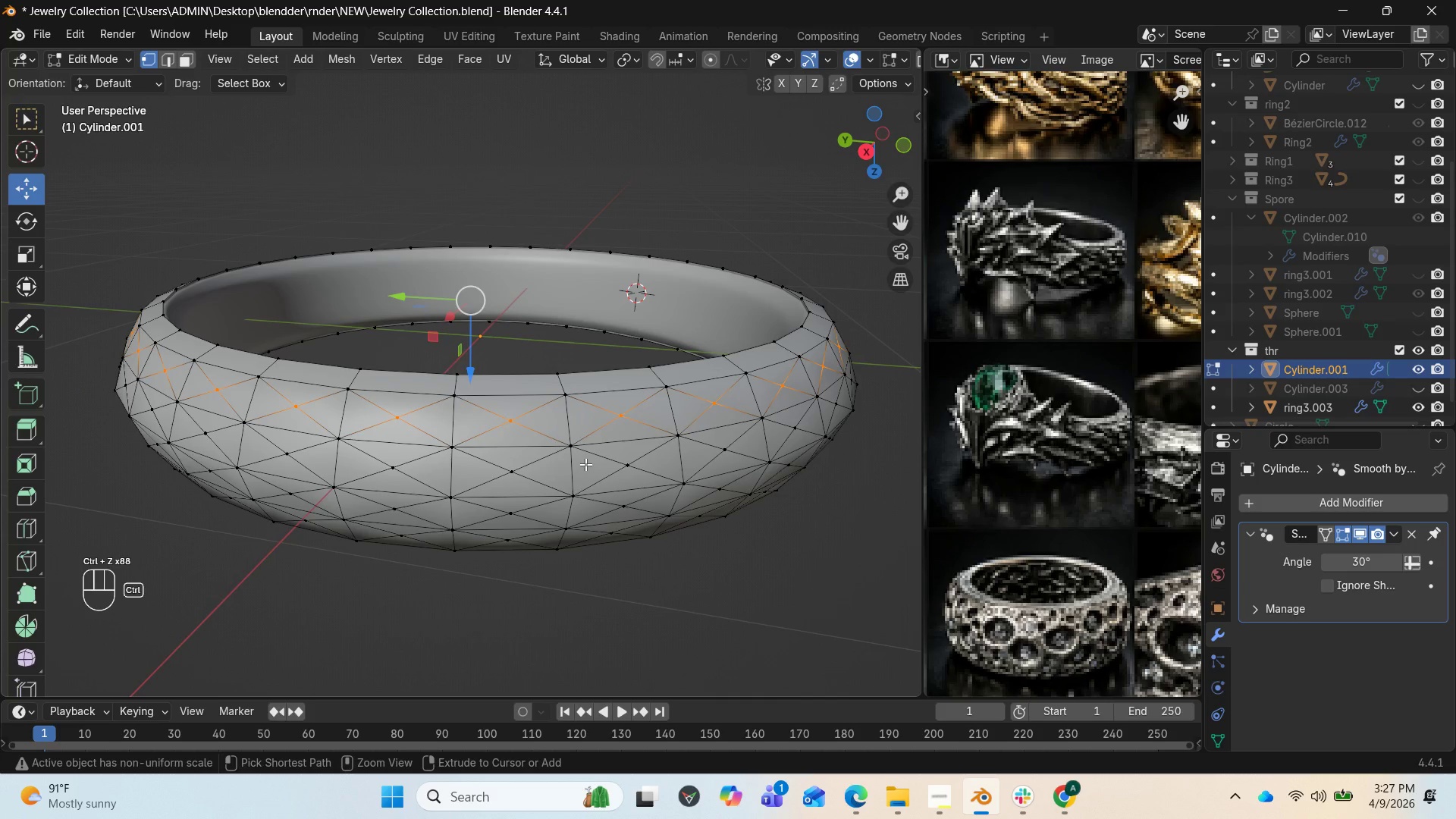 
key(Control+Z)
 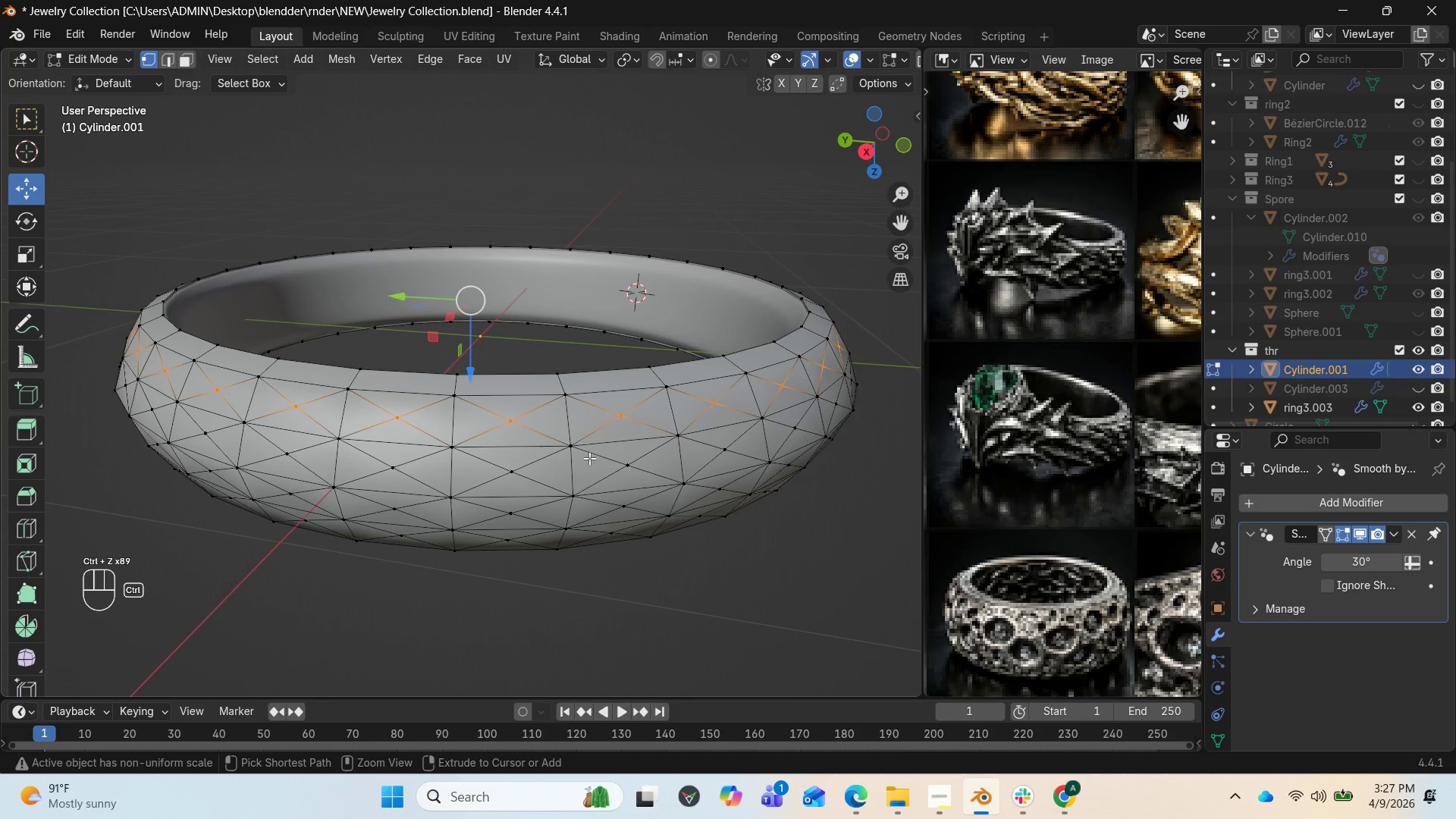 
key(Control+Z)
 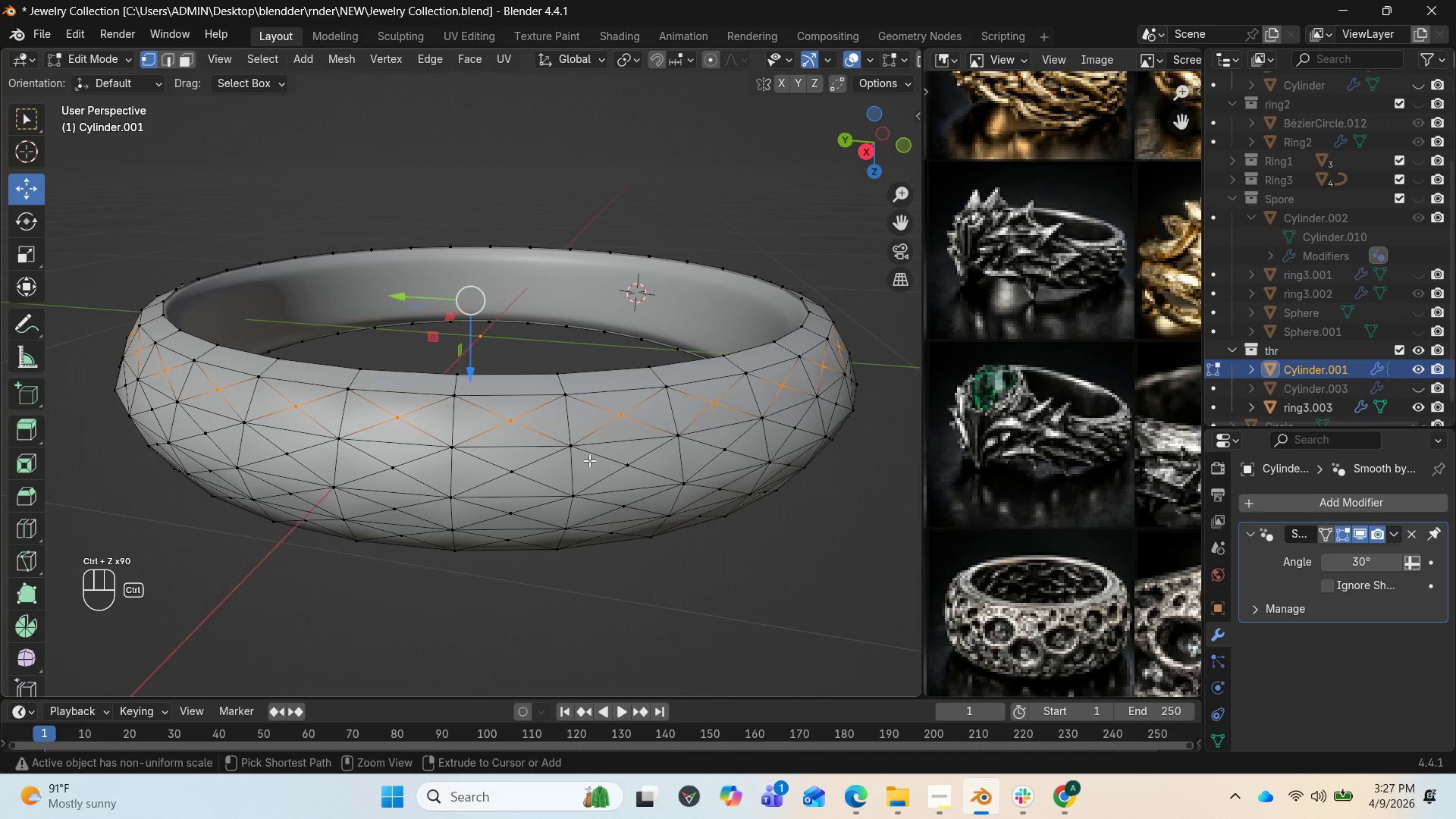 
key(Control+Z)
 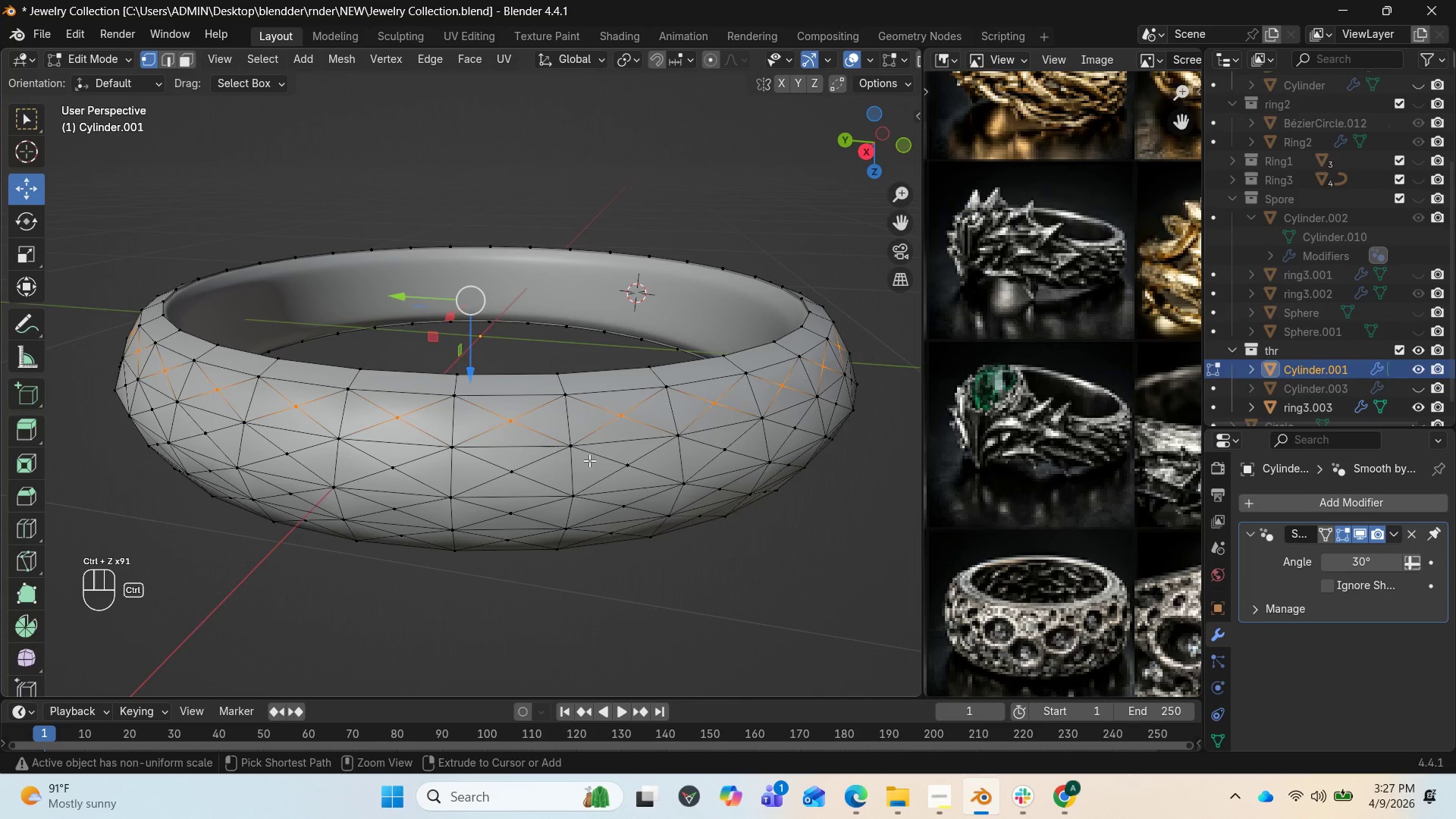 
key(Control+Z)
 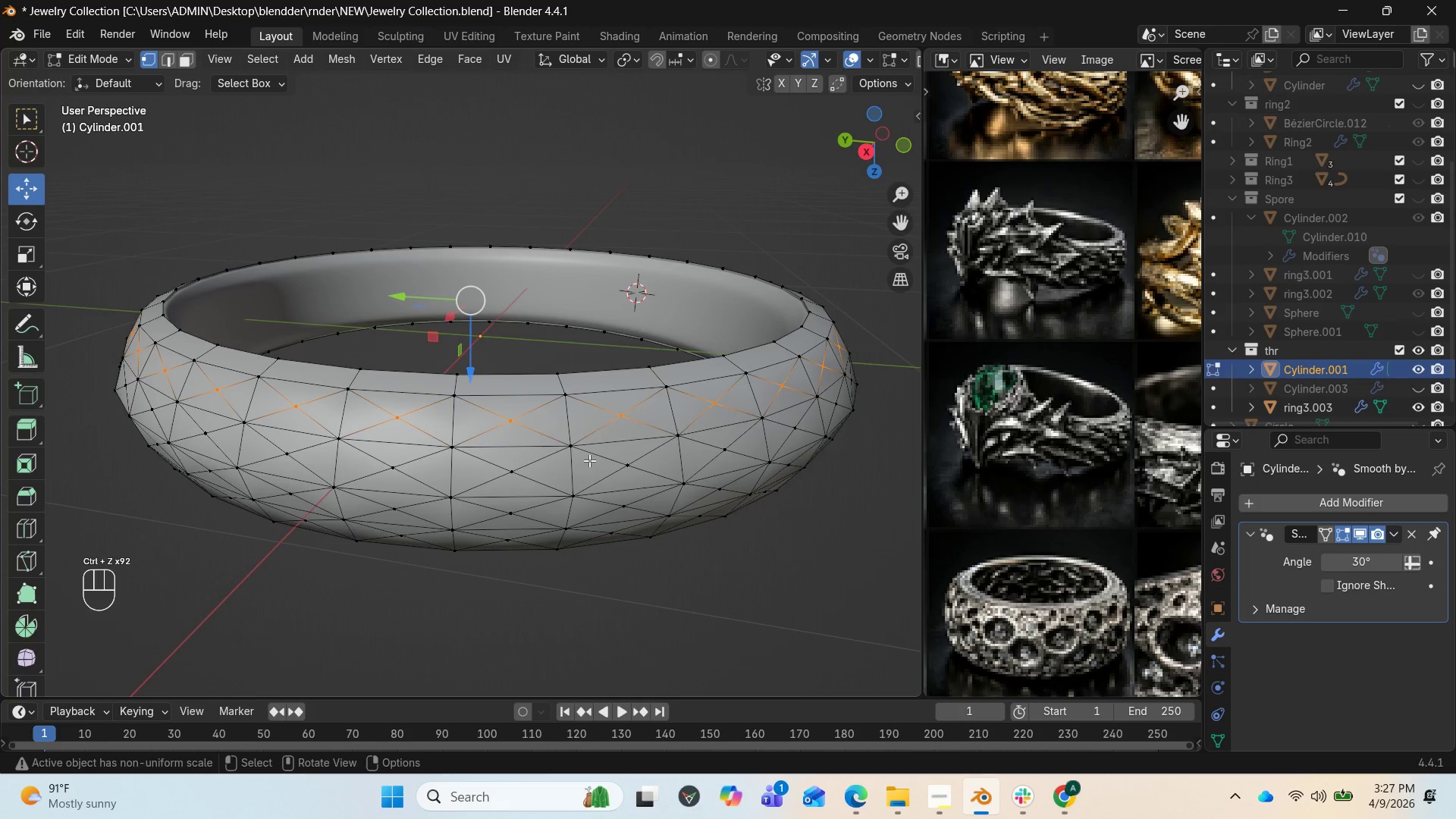 
key(Tab)
 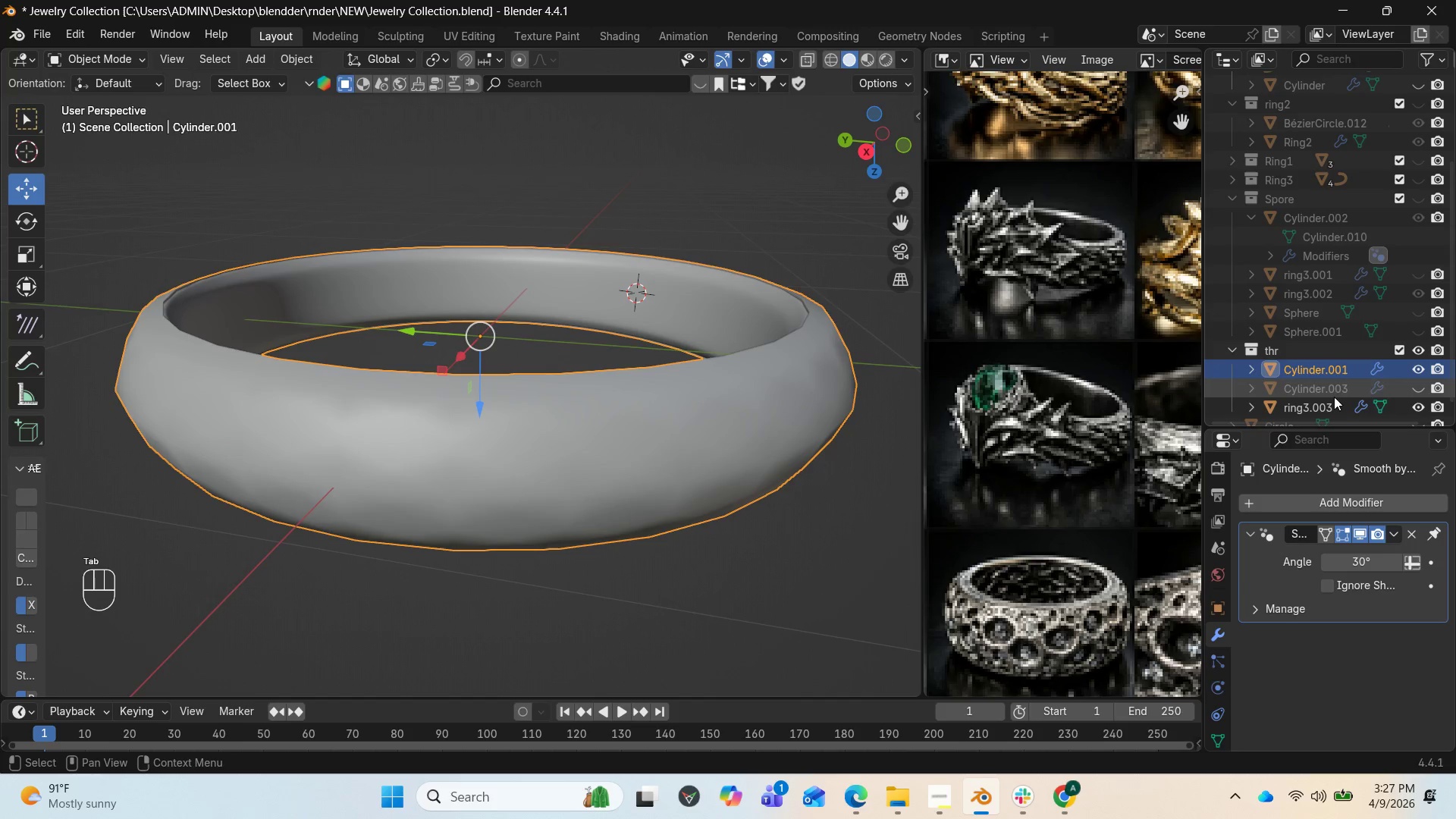 
left_click([1415, 368])
 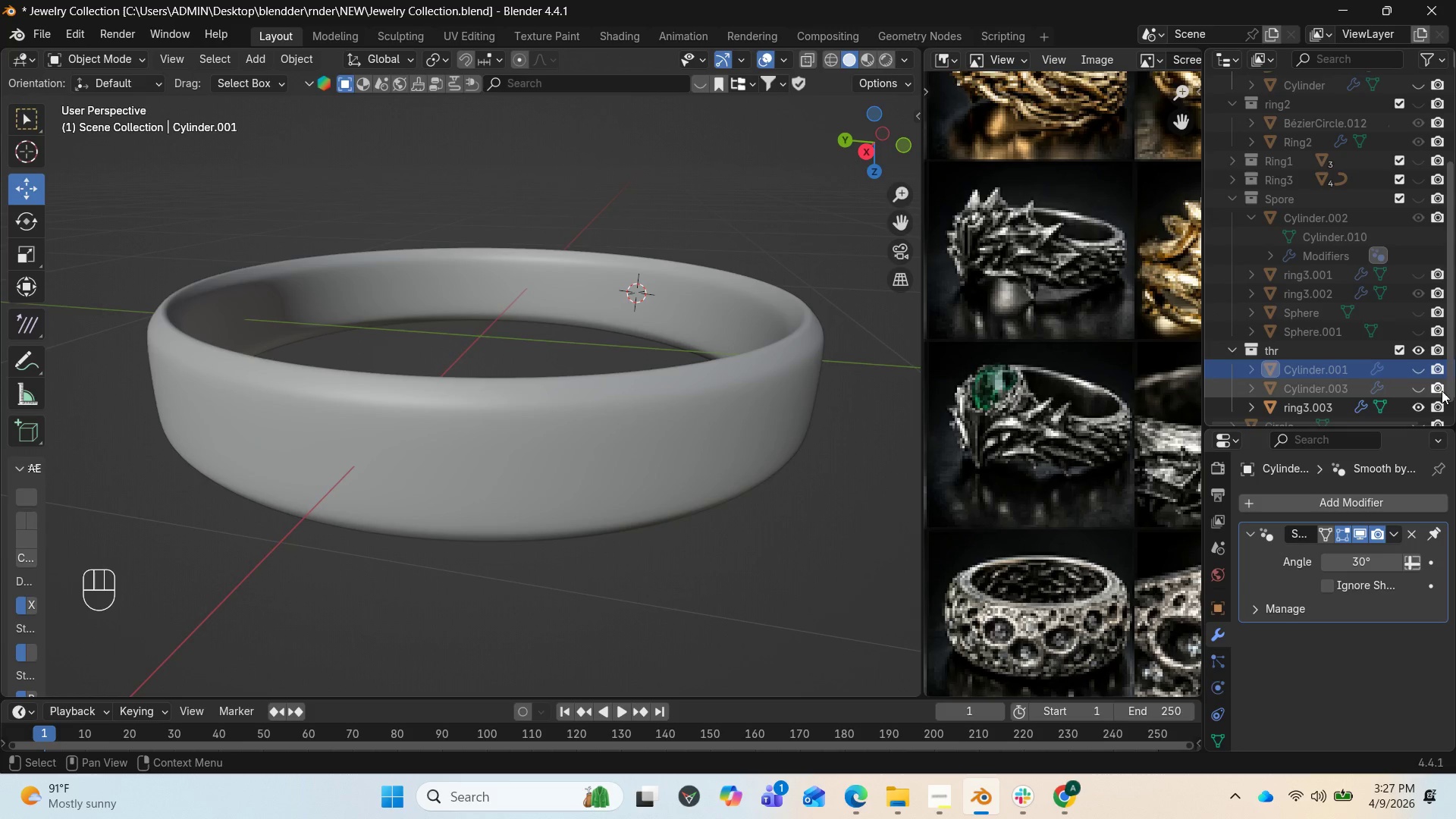 
left_click([1422, 384])
 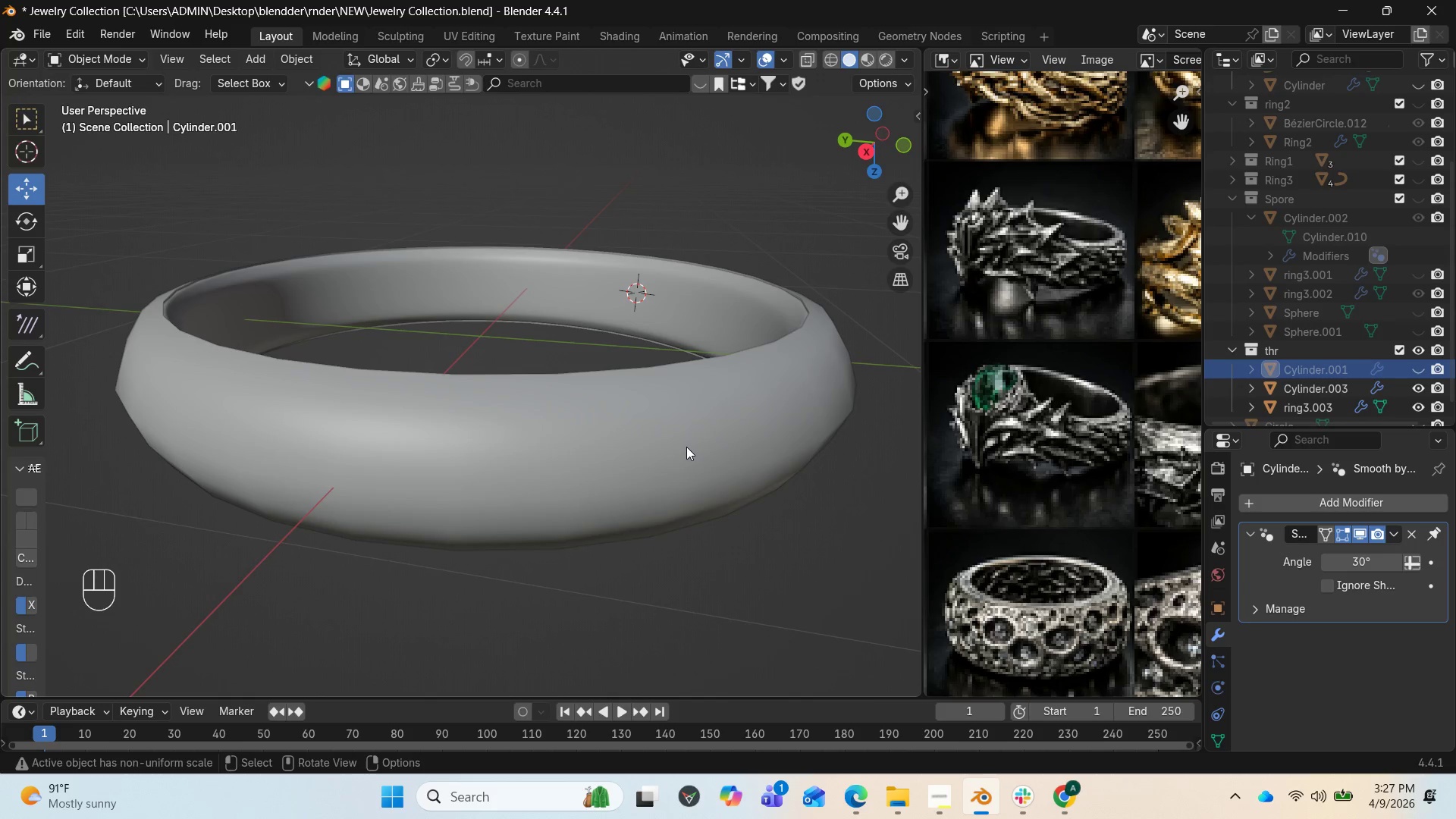 
left_click([686, 447])
 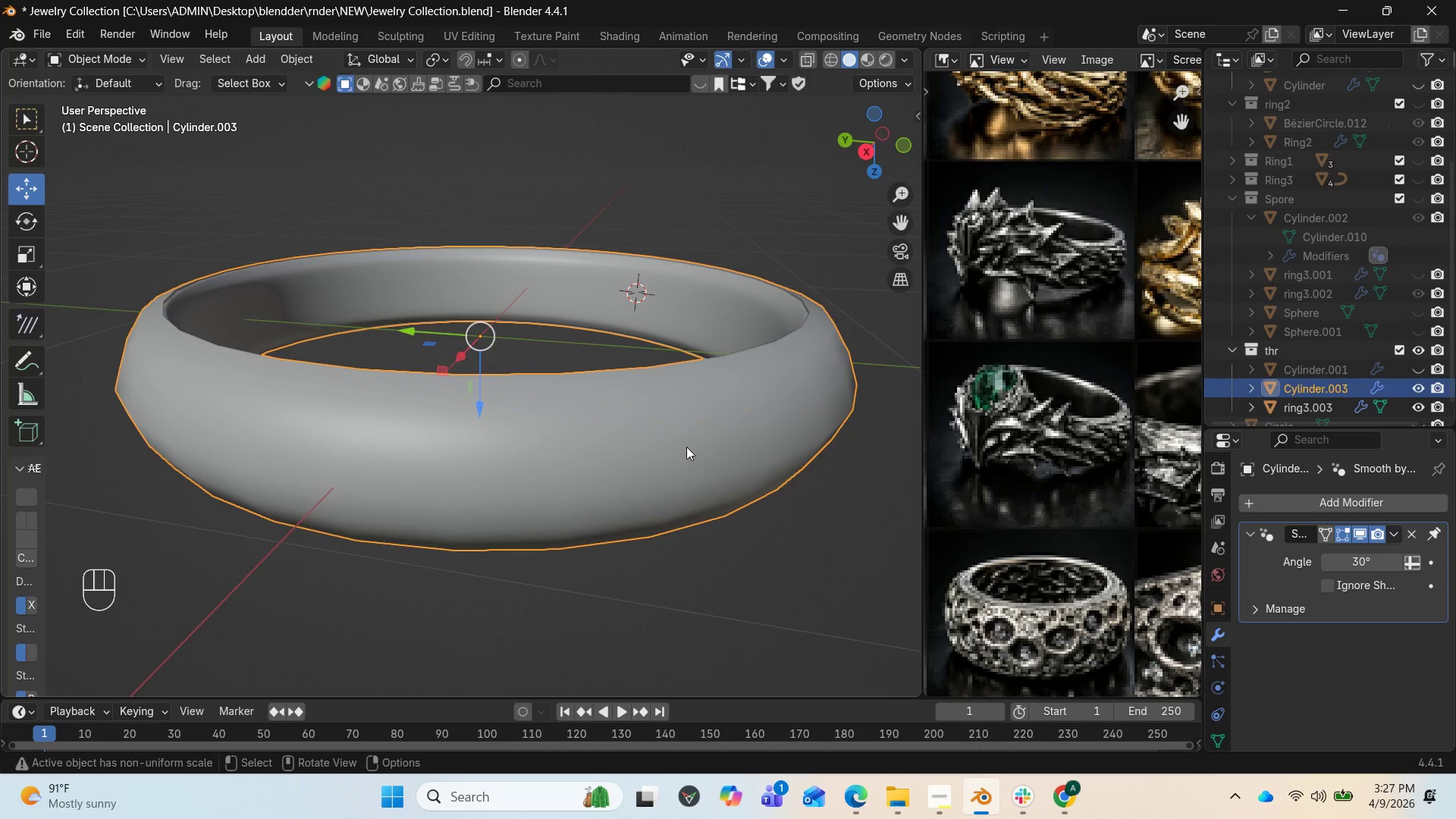 
key(Shift+D)
 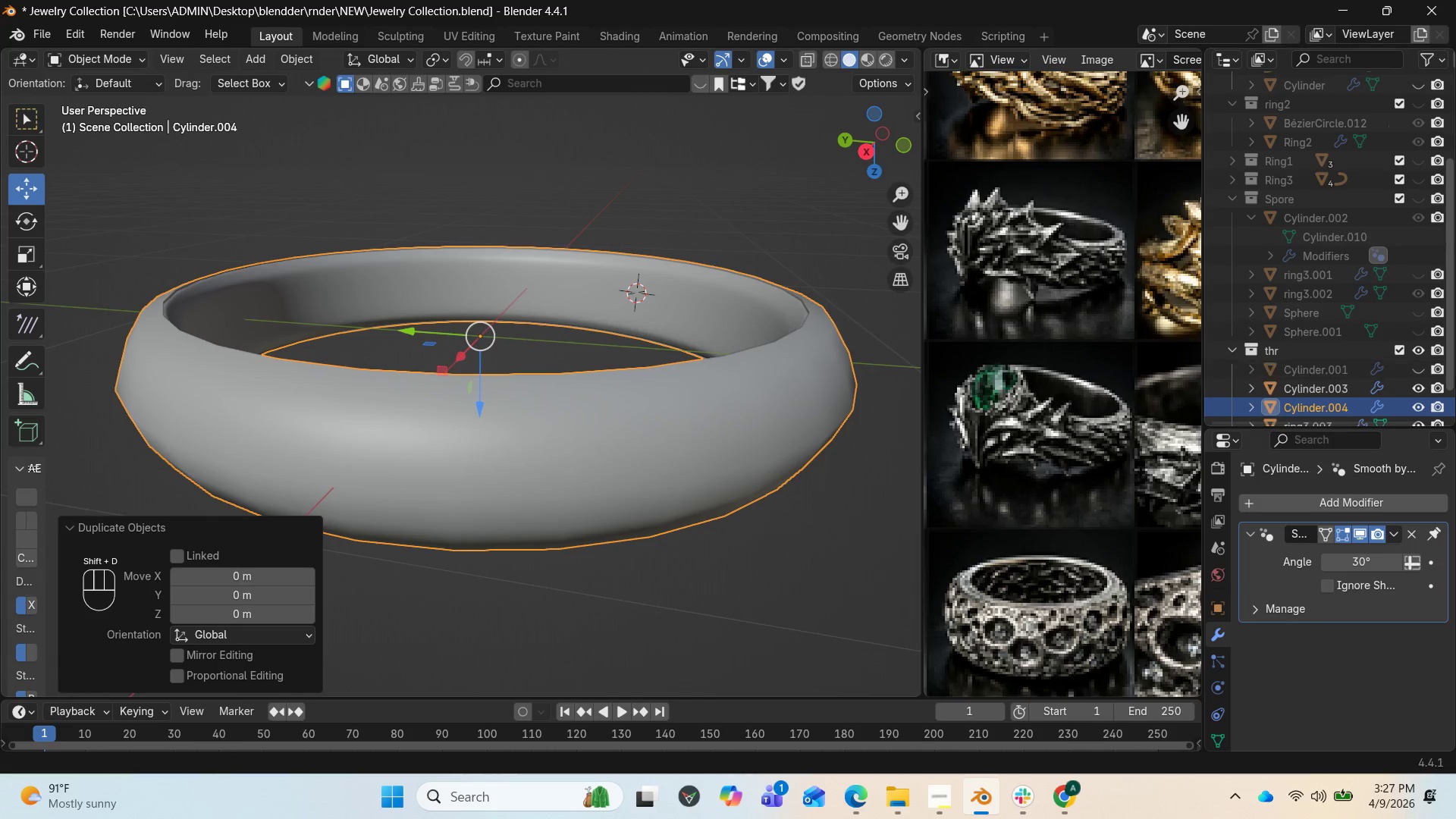 
left_click([1414, 405])
 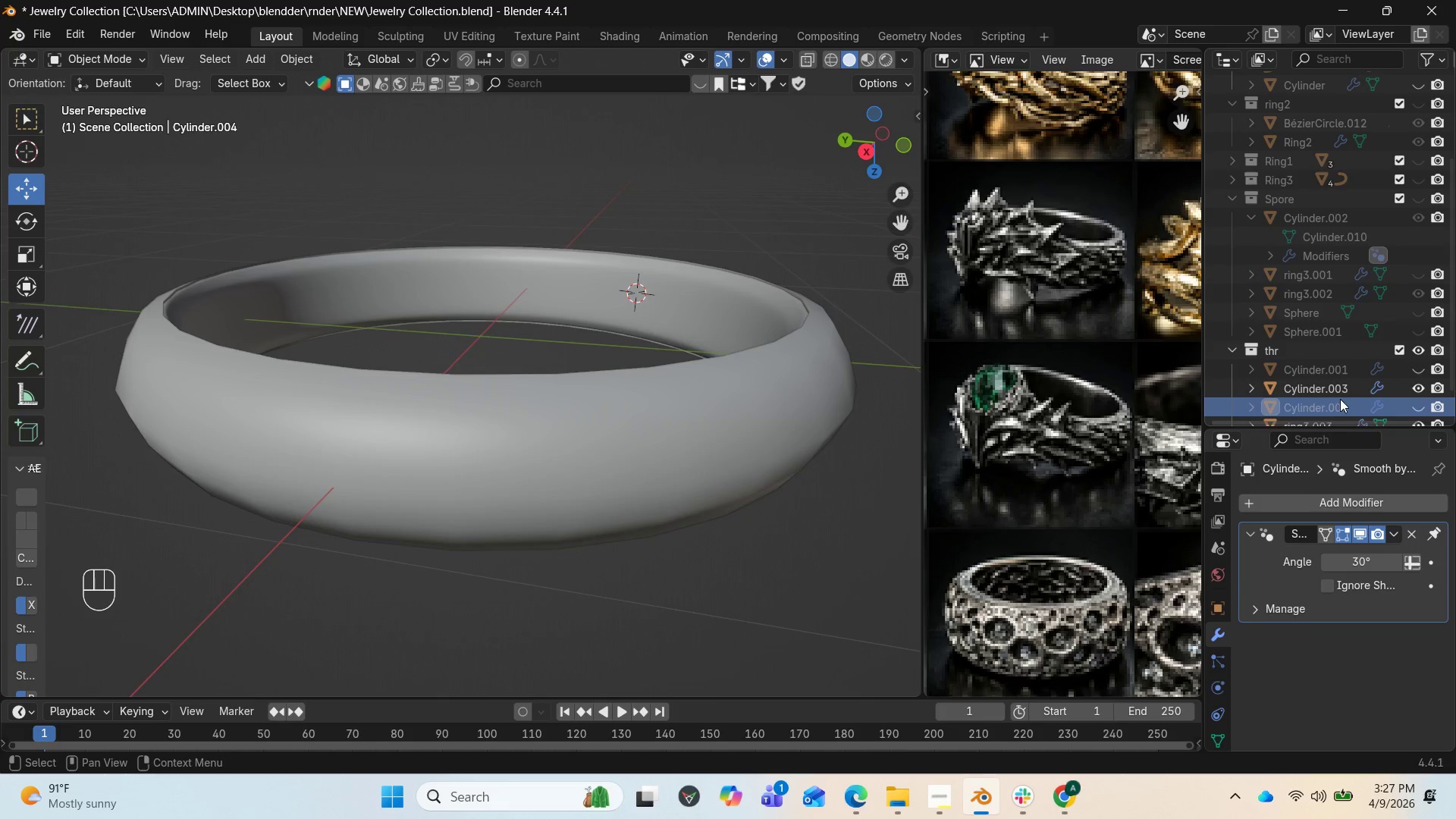 
left_click([1332, 397])
 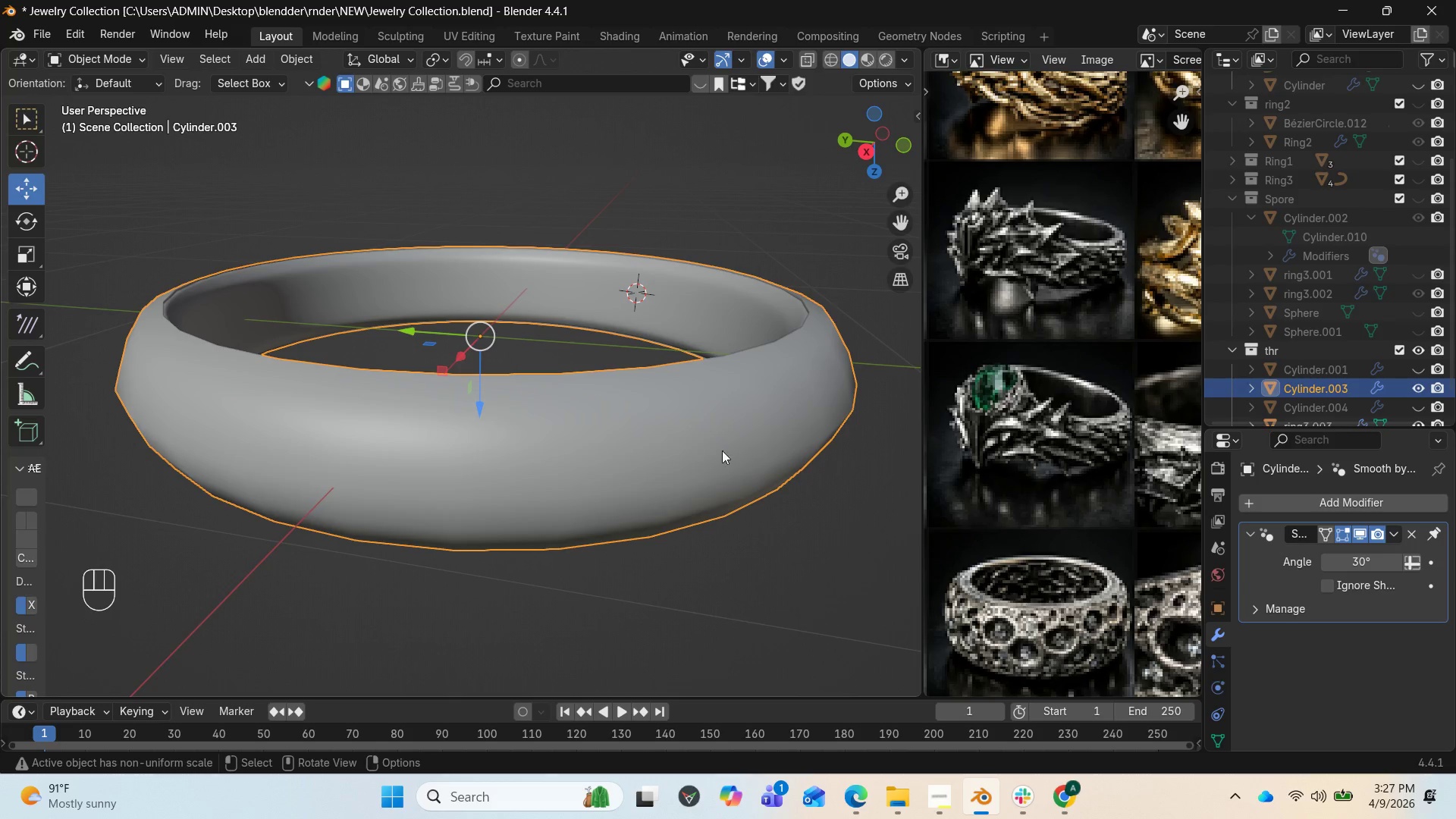 
key(Tab)
 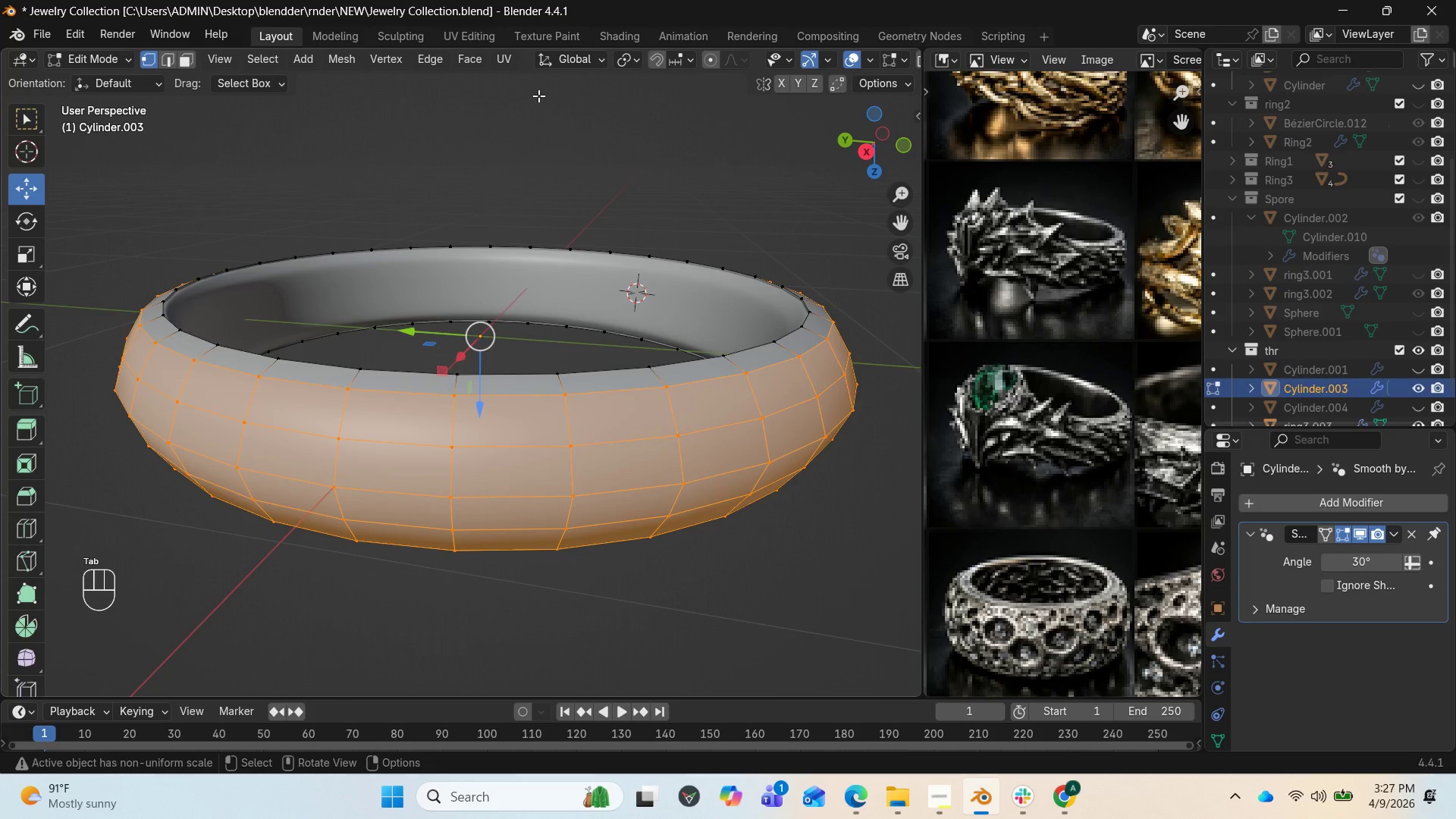 
left_click([471, 58])
 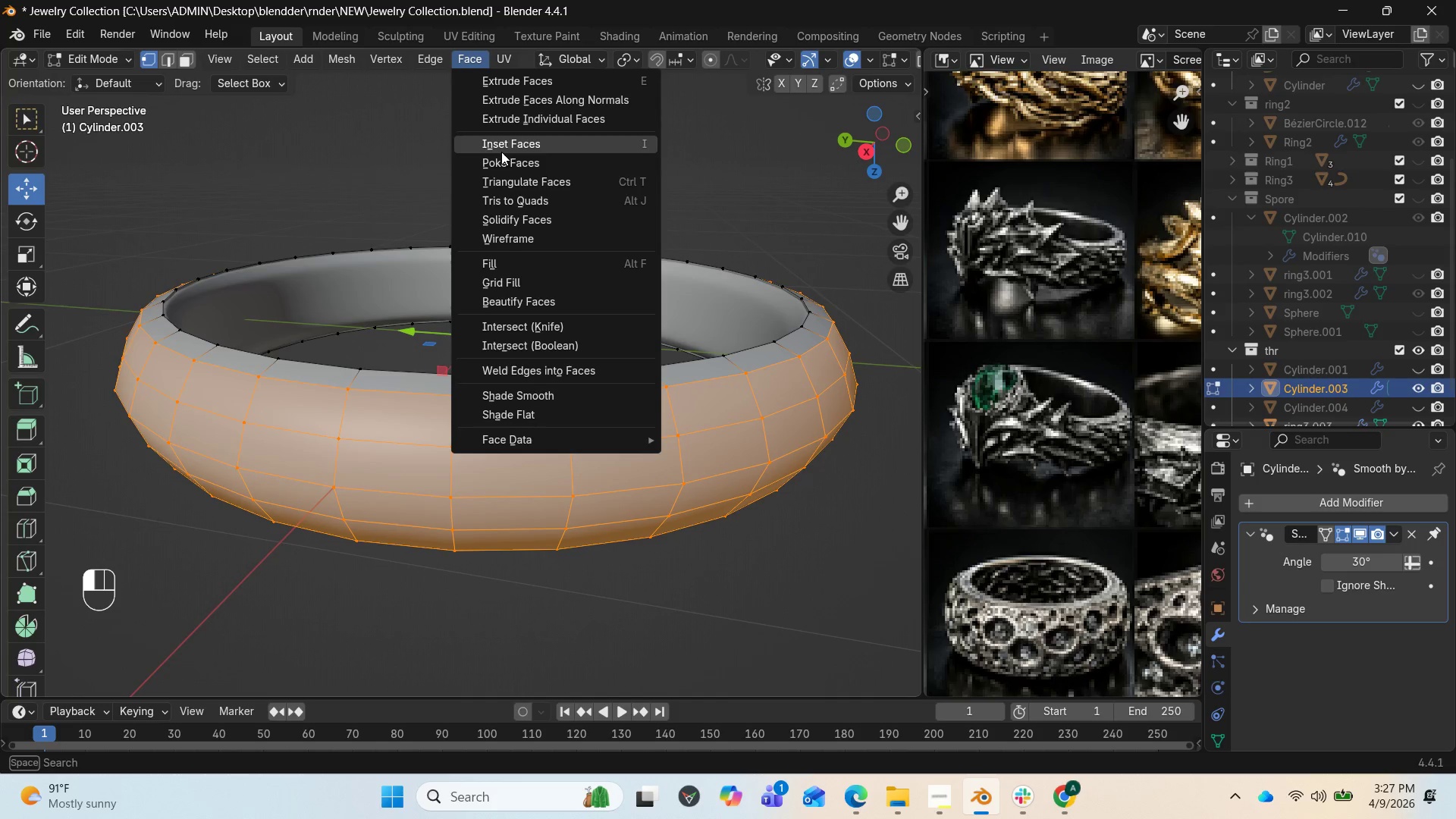 
left_click([501, 155])
 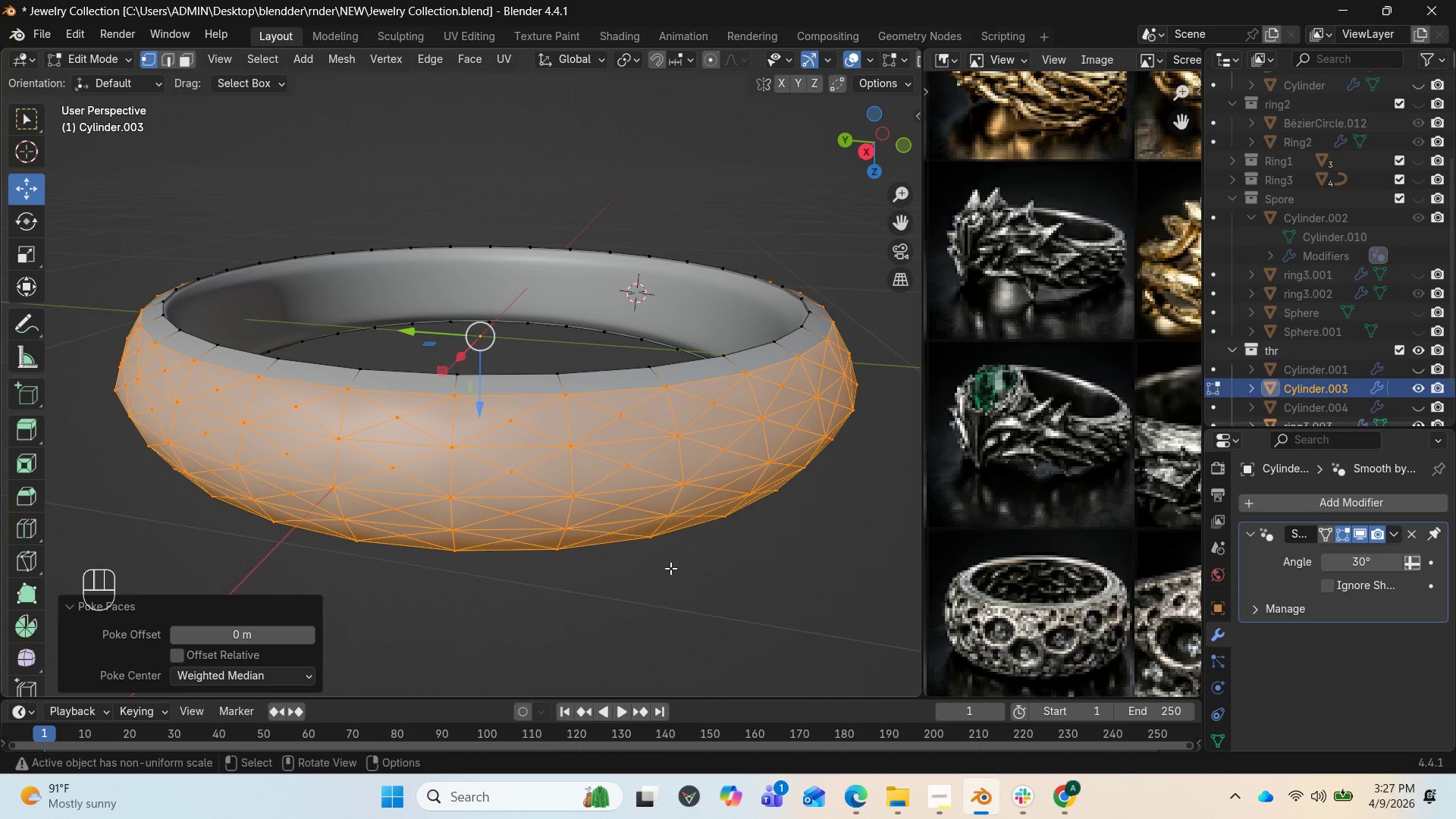 
wait(6.8)
 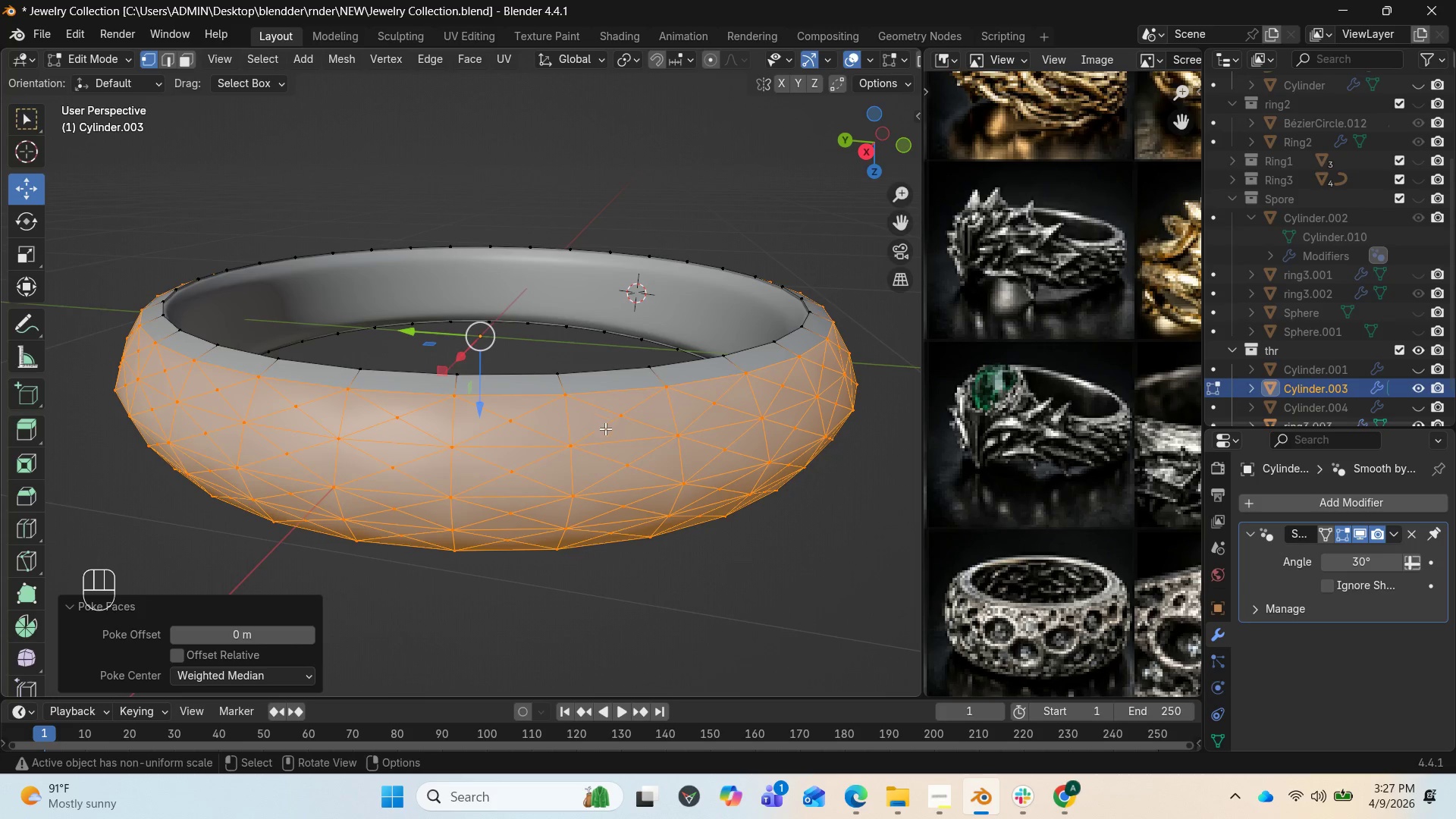 
key(Alt+E)
 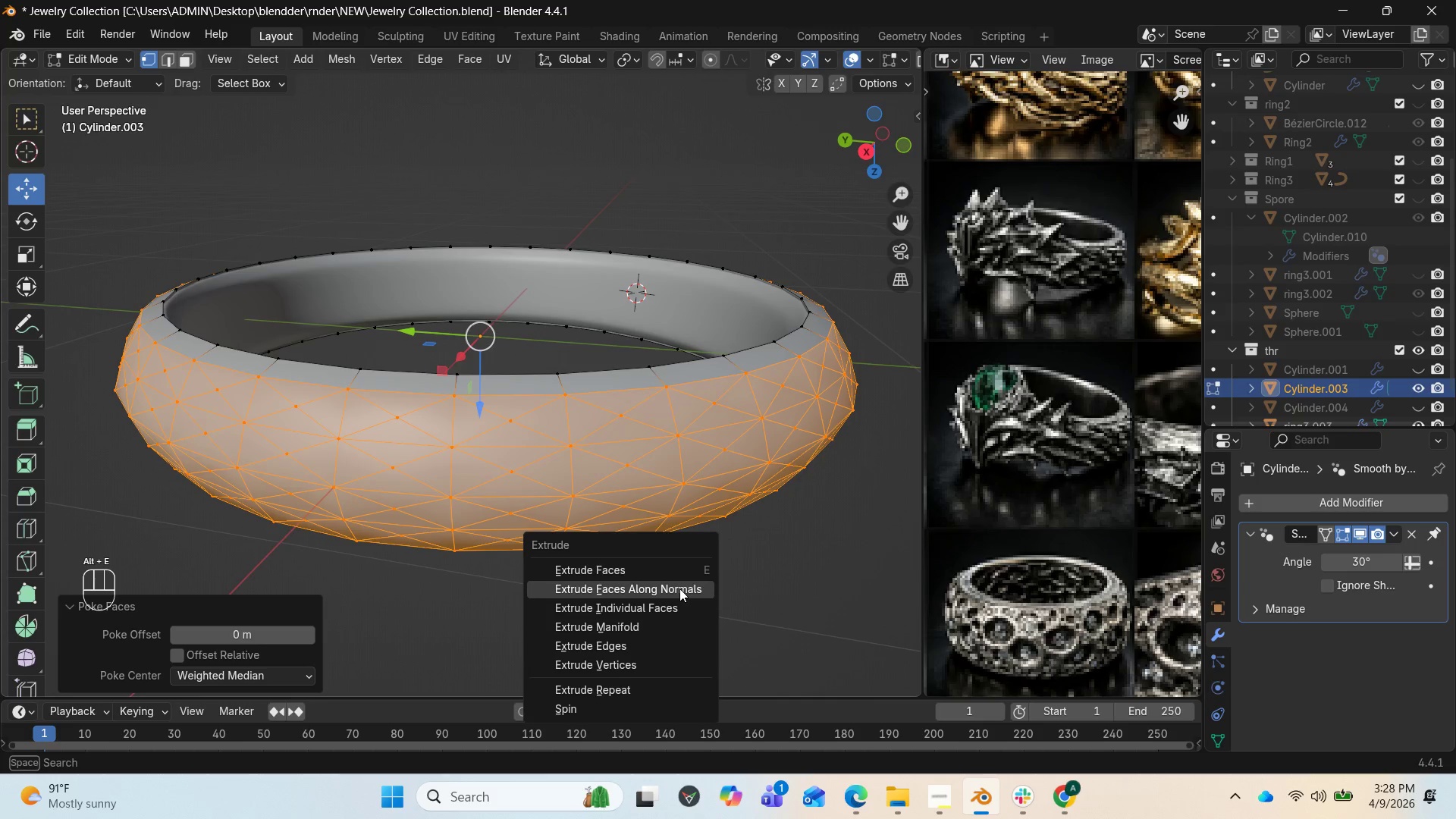 
left_click([679, 590])
 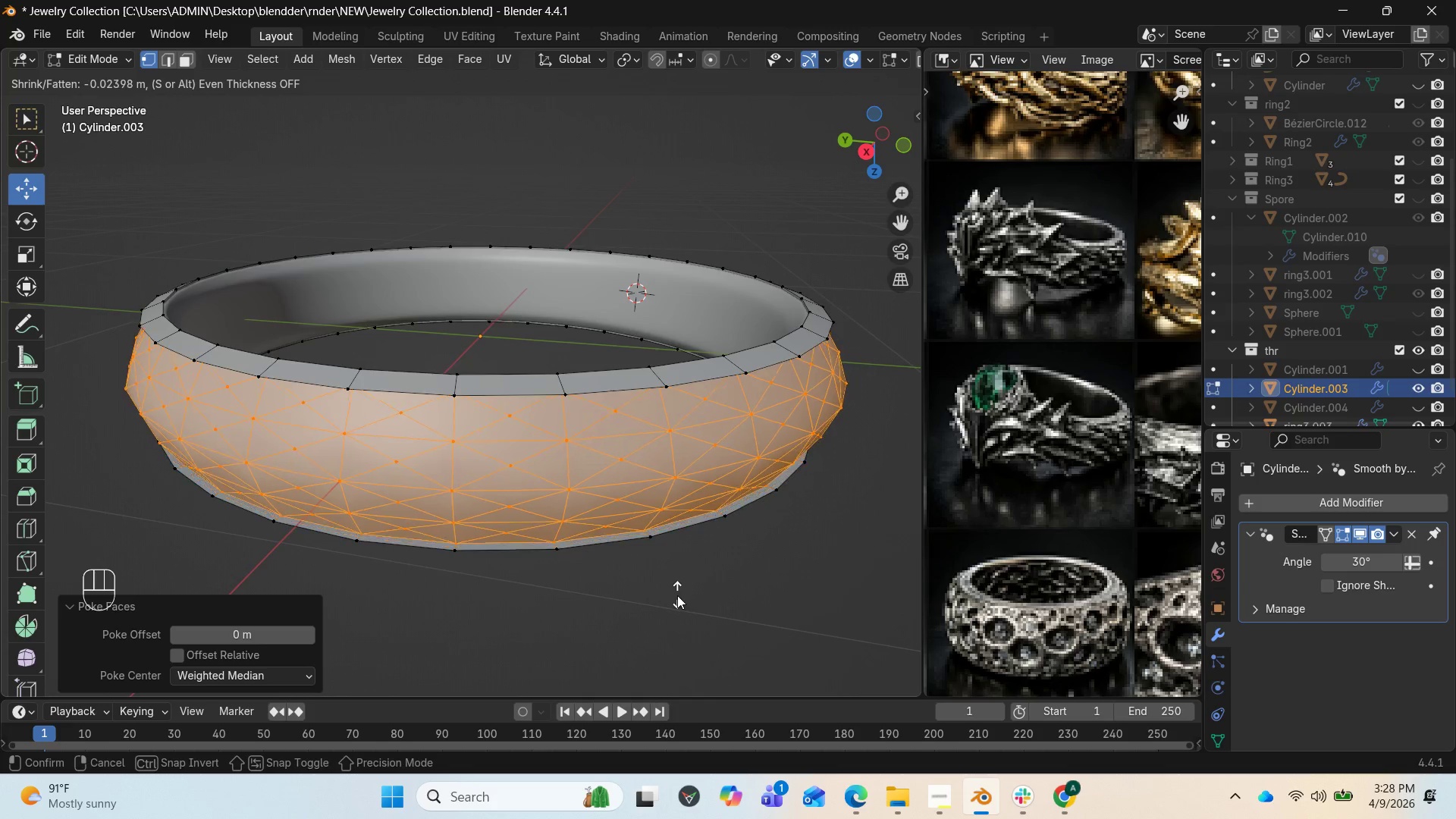 
left_click([677, 597])
 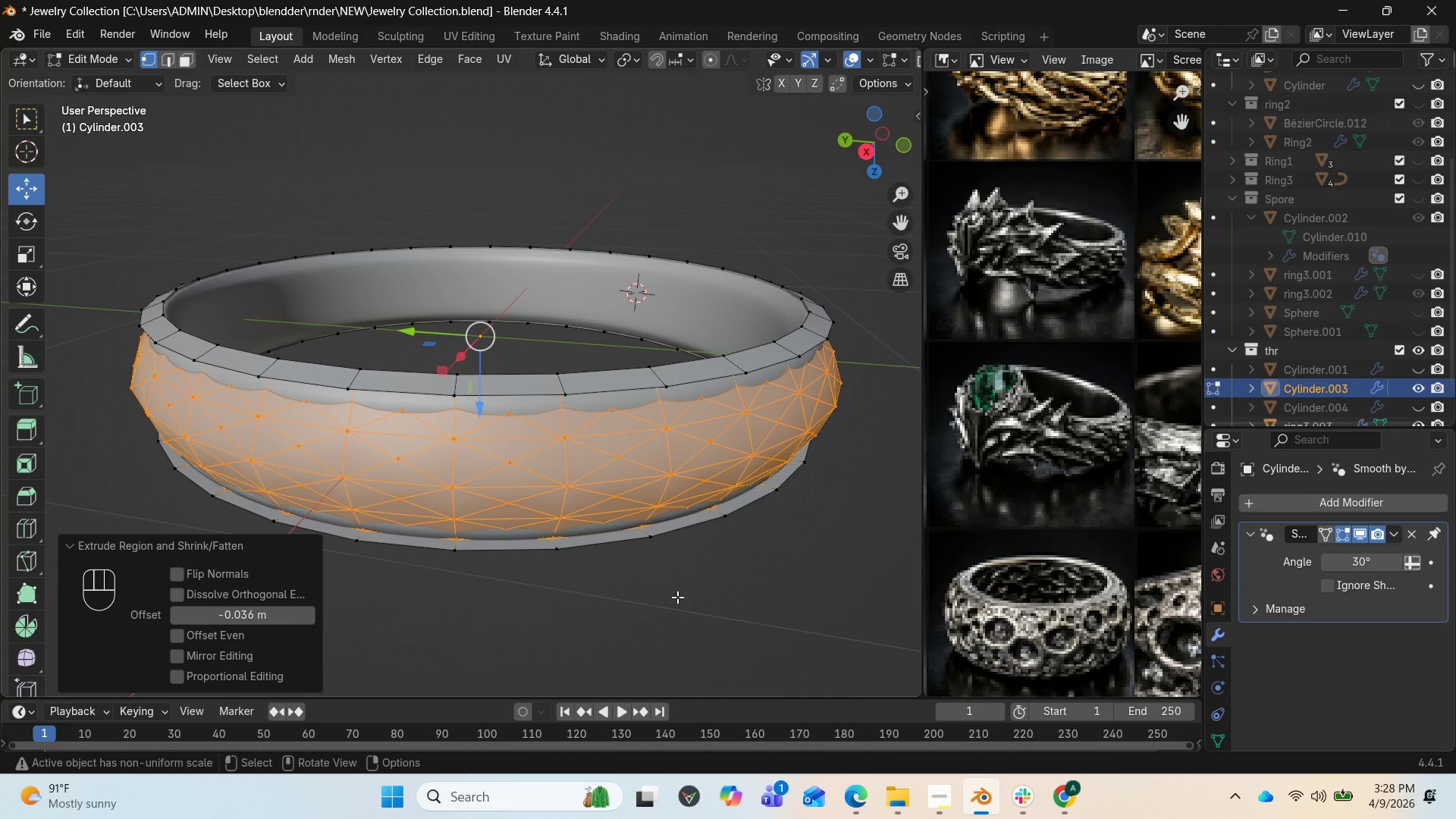 
key(Control+Z)
 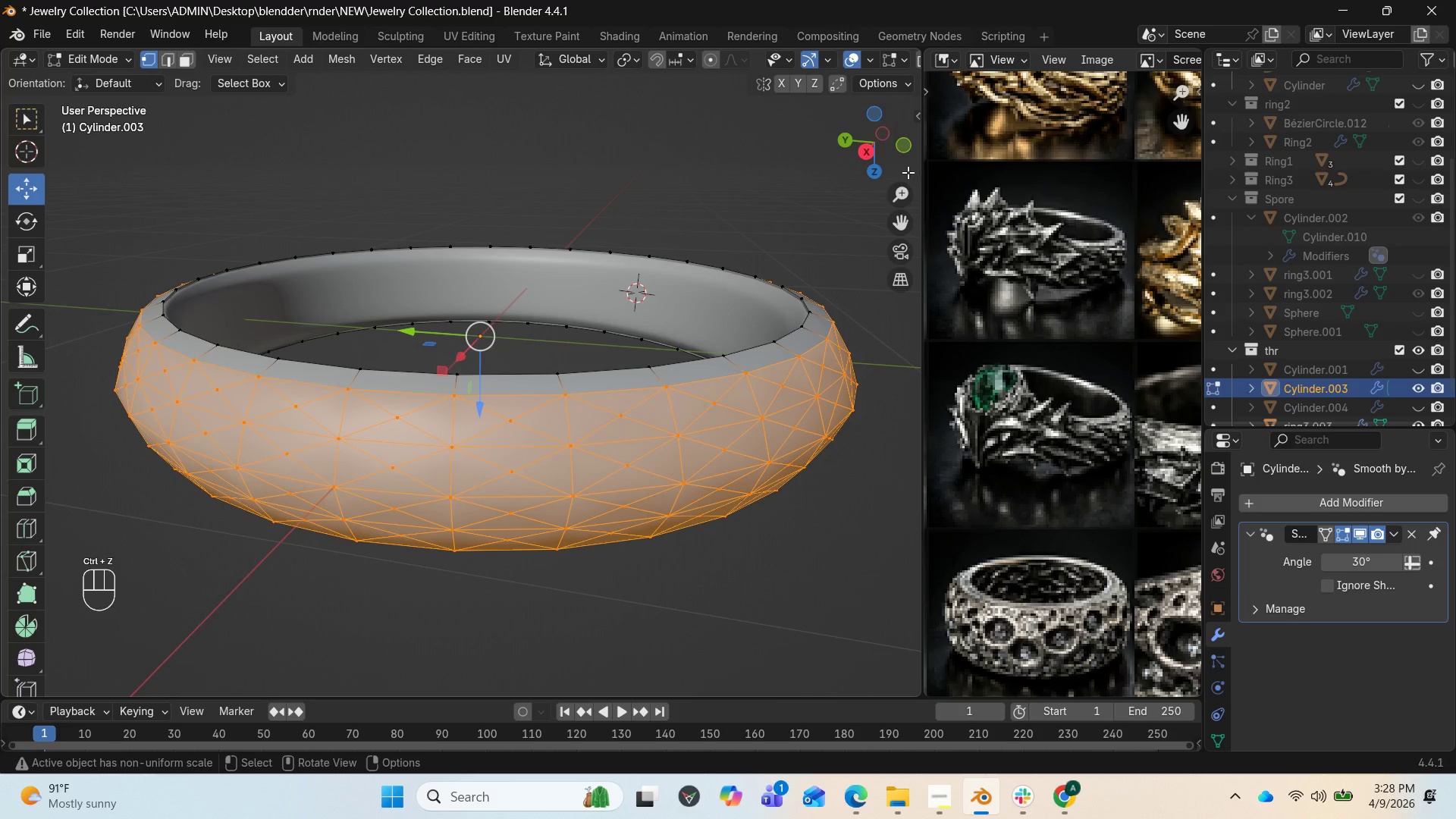 
left_click_drag(start_coordinate=[876, 150], to_coordinate=[857, 116])
 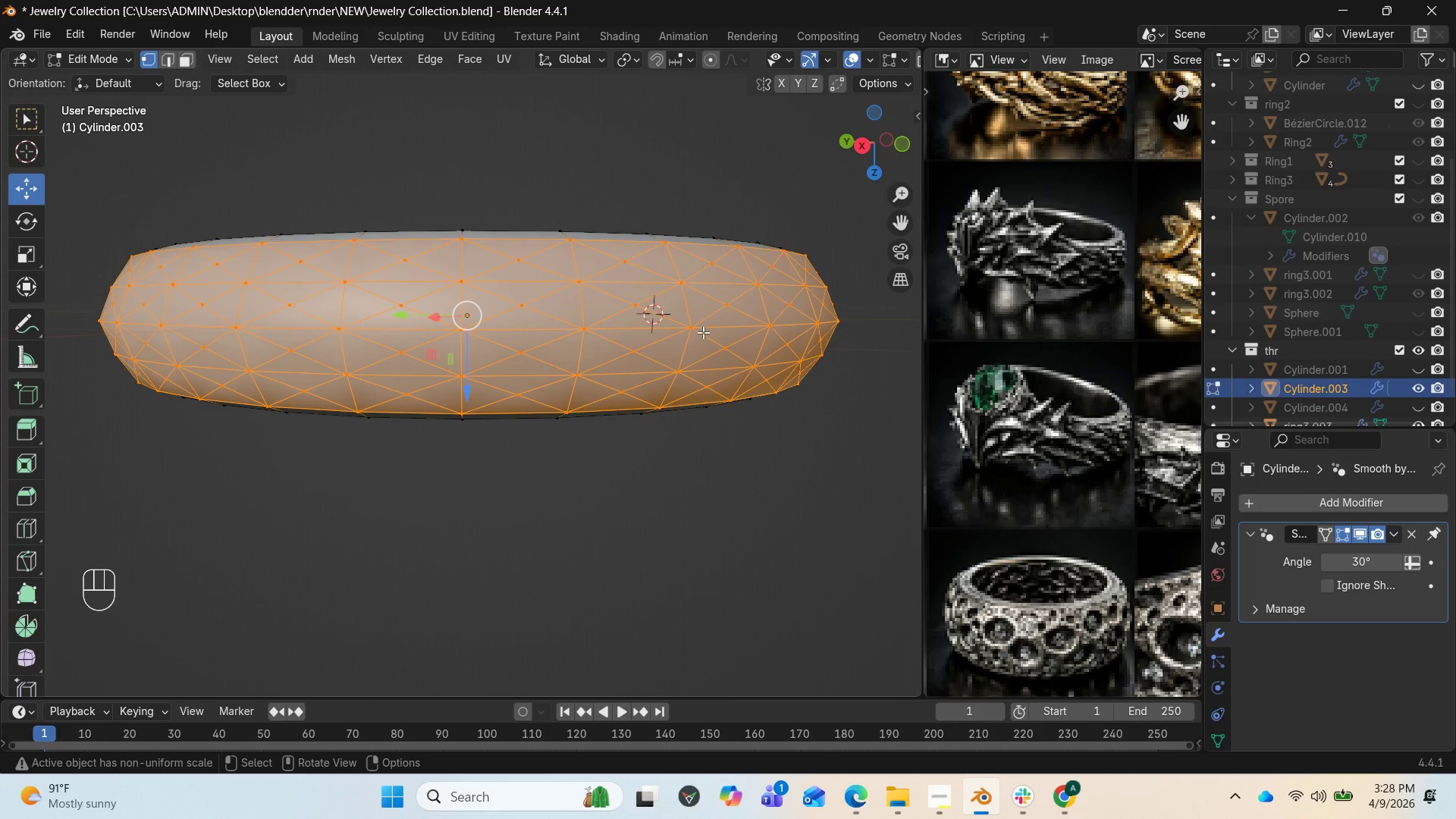 
key(E)
 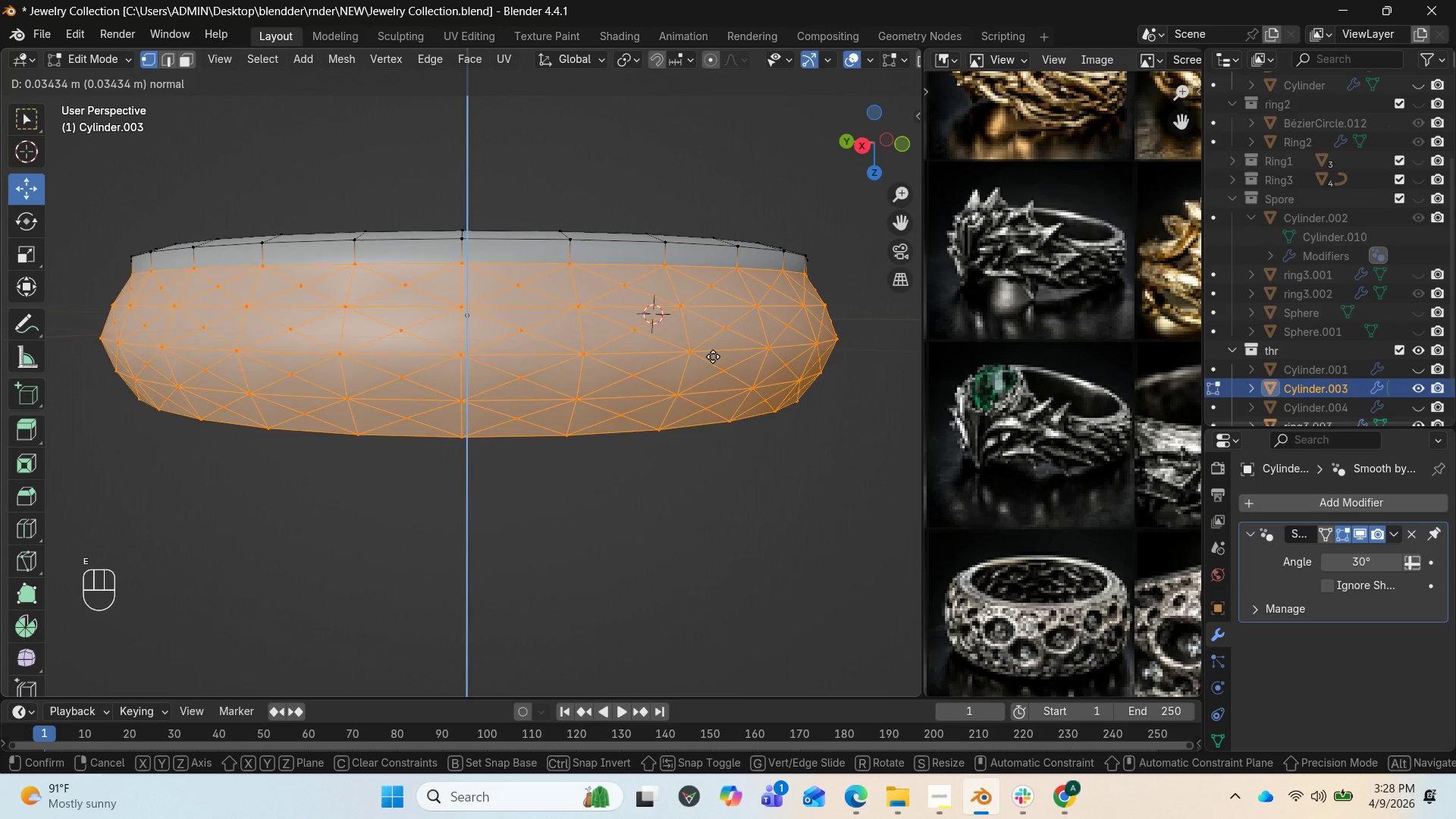 
left_click([714, 359])
 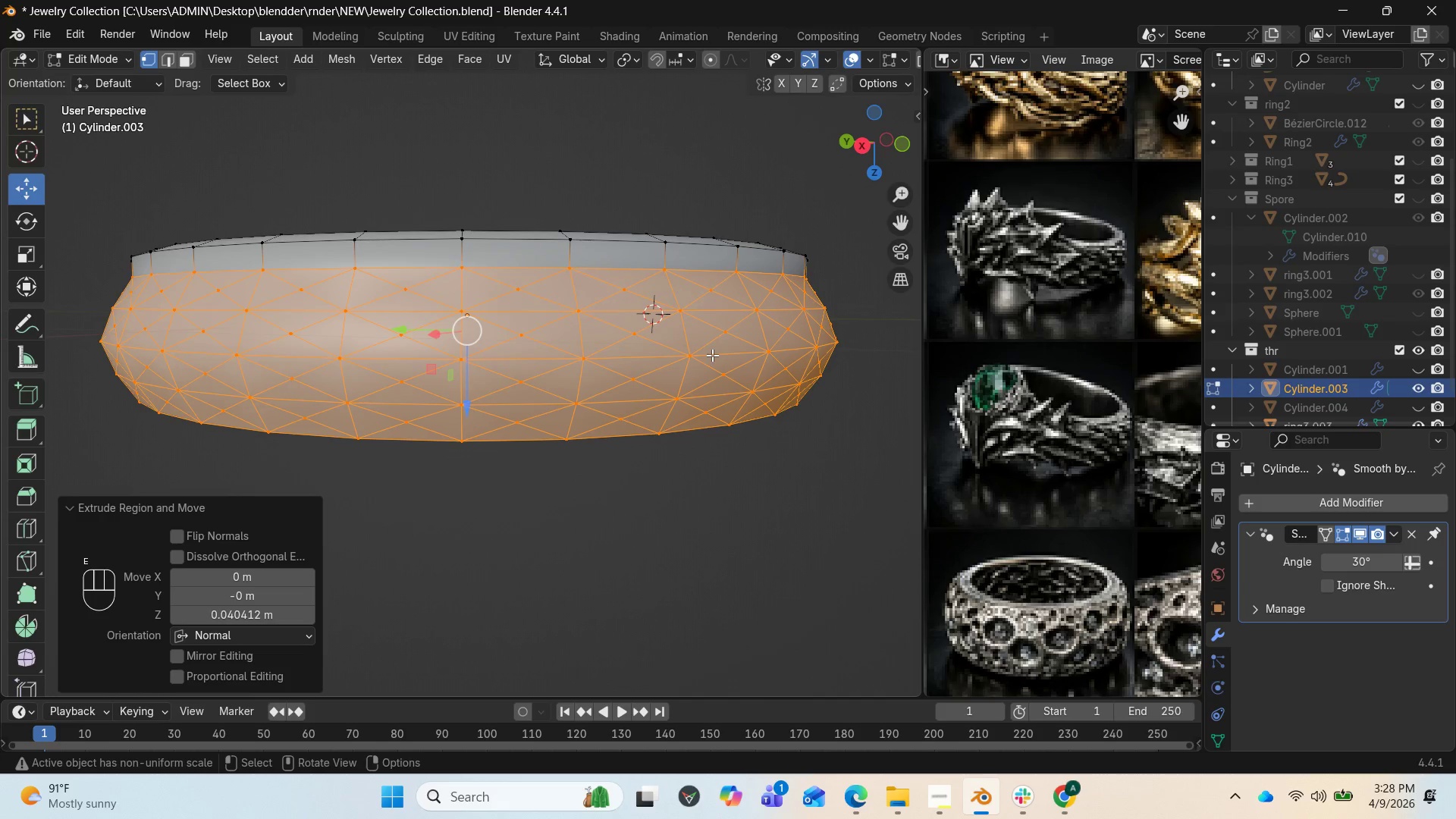 
key(Shift+ShiftLeft)
 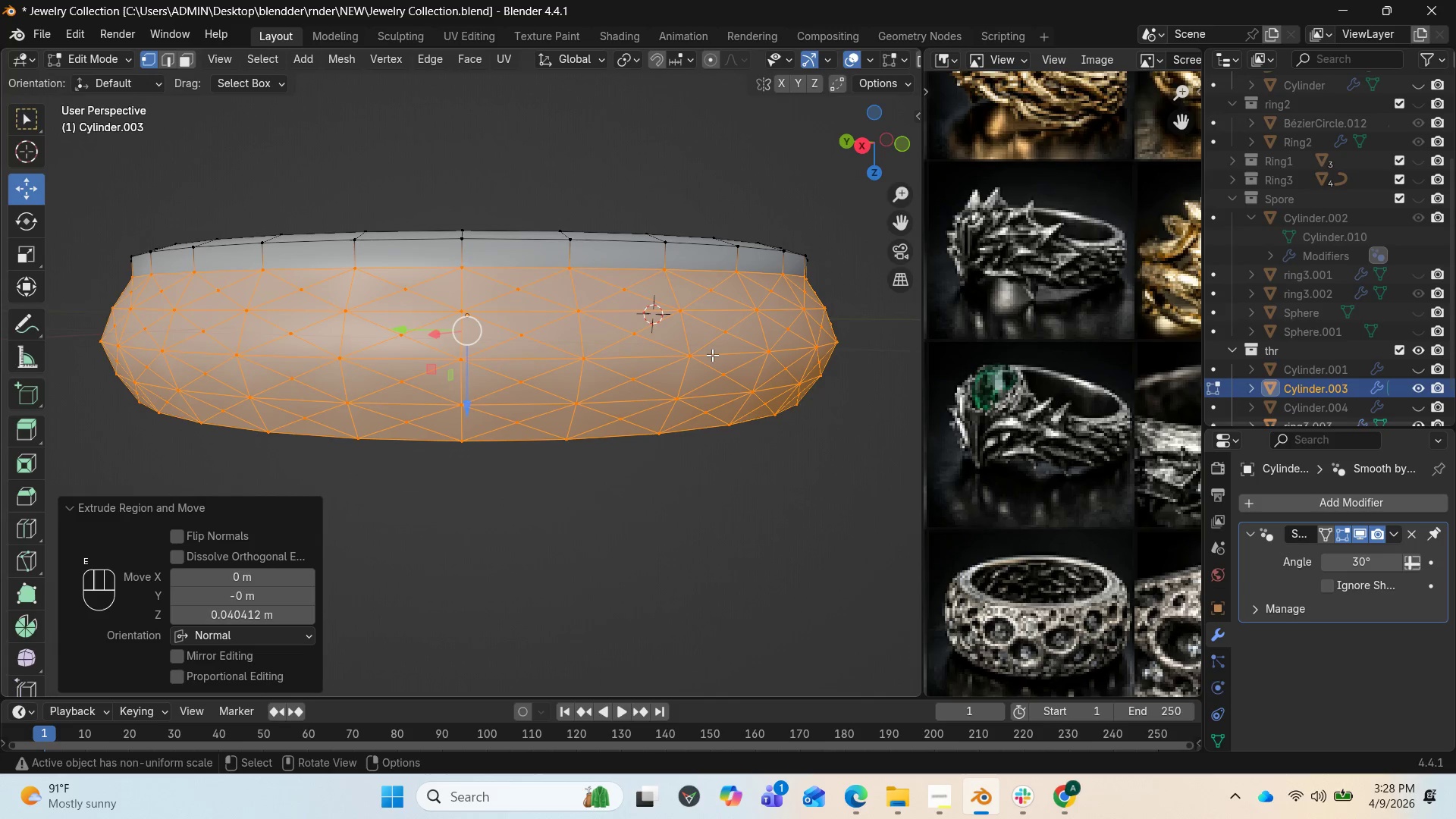 
key(Control+Z)
 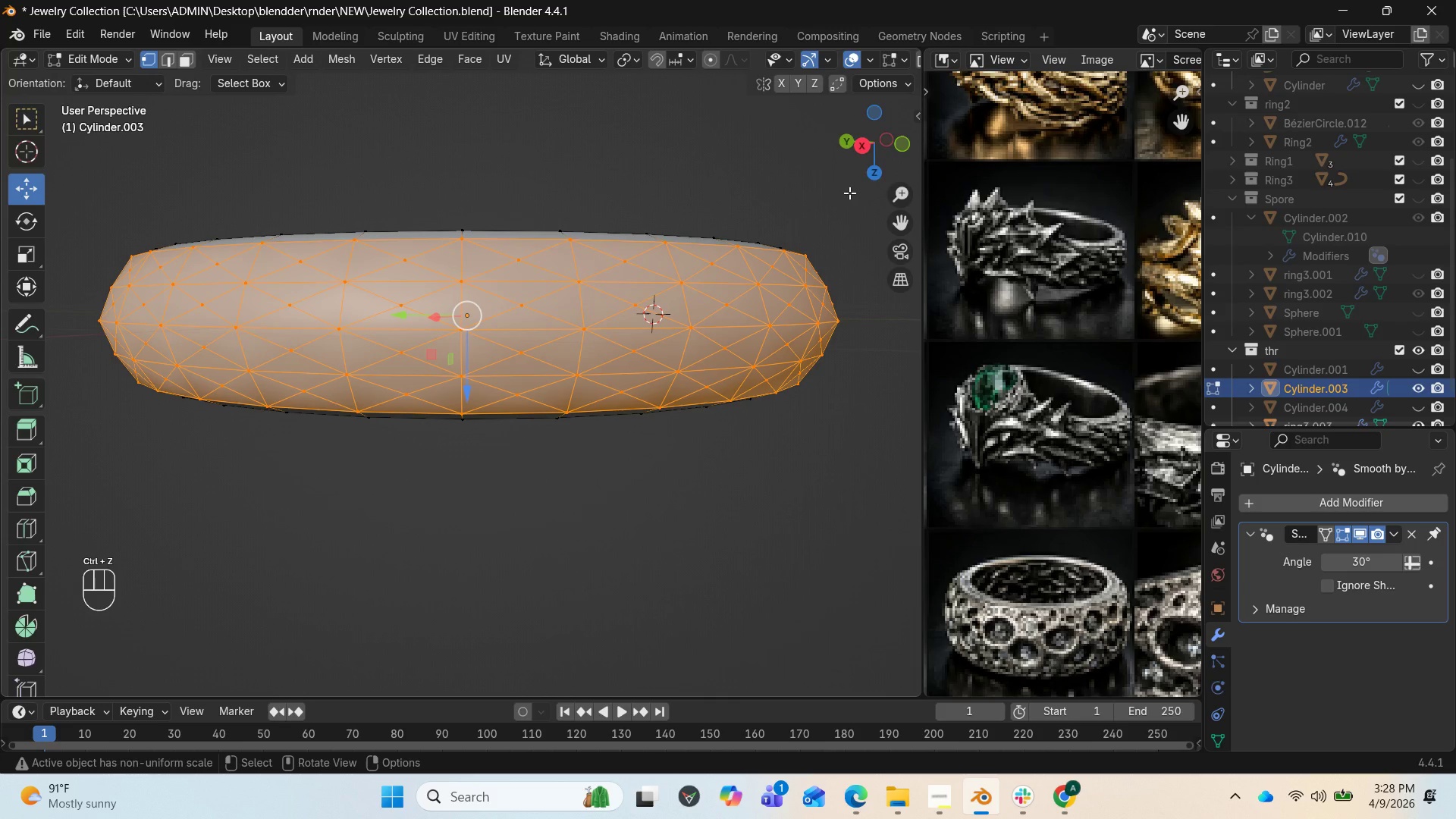 
left_click_drag(start_coordinate=[885, 149], to_coordinate=[900, 191])
 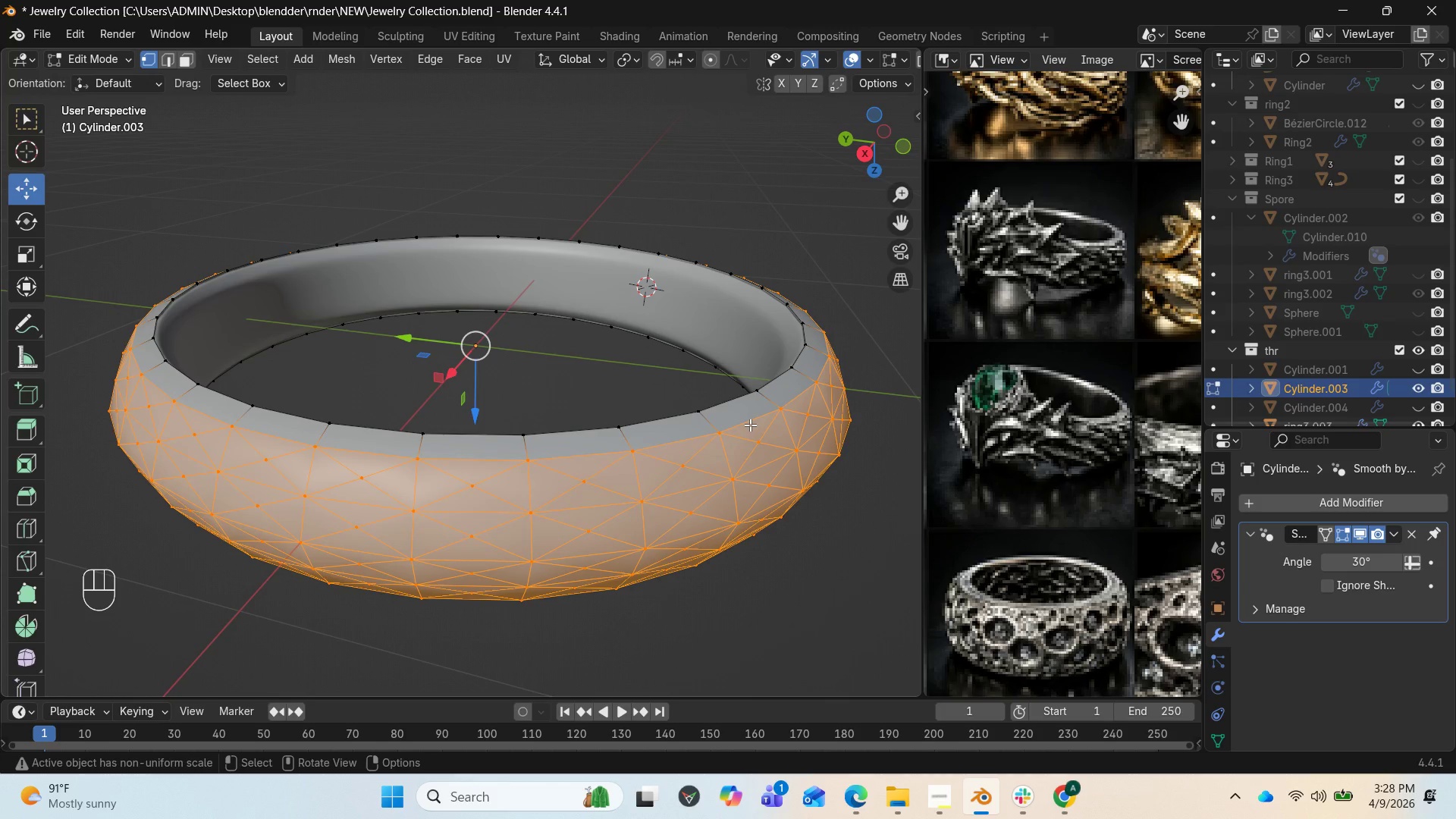 
hold_key(key=ShiftLeft, duration=1.92)
 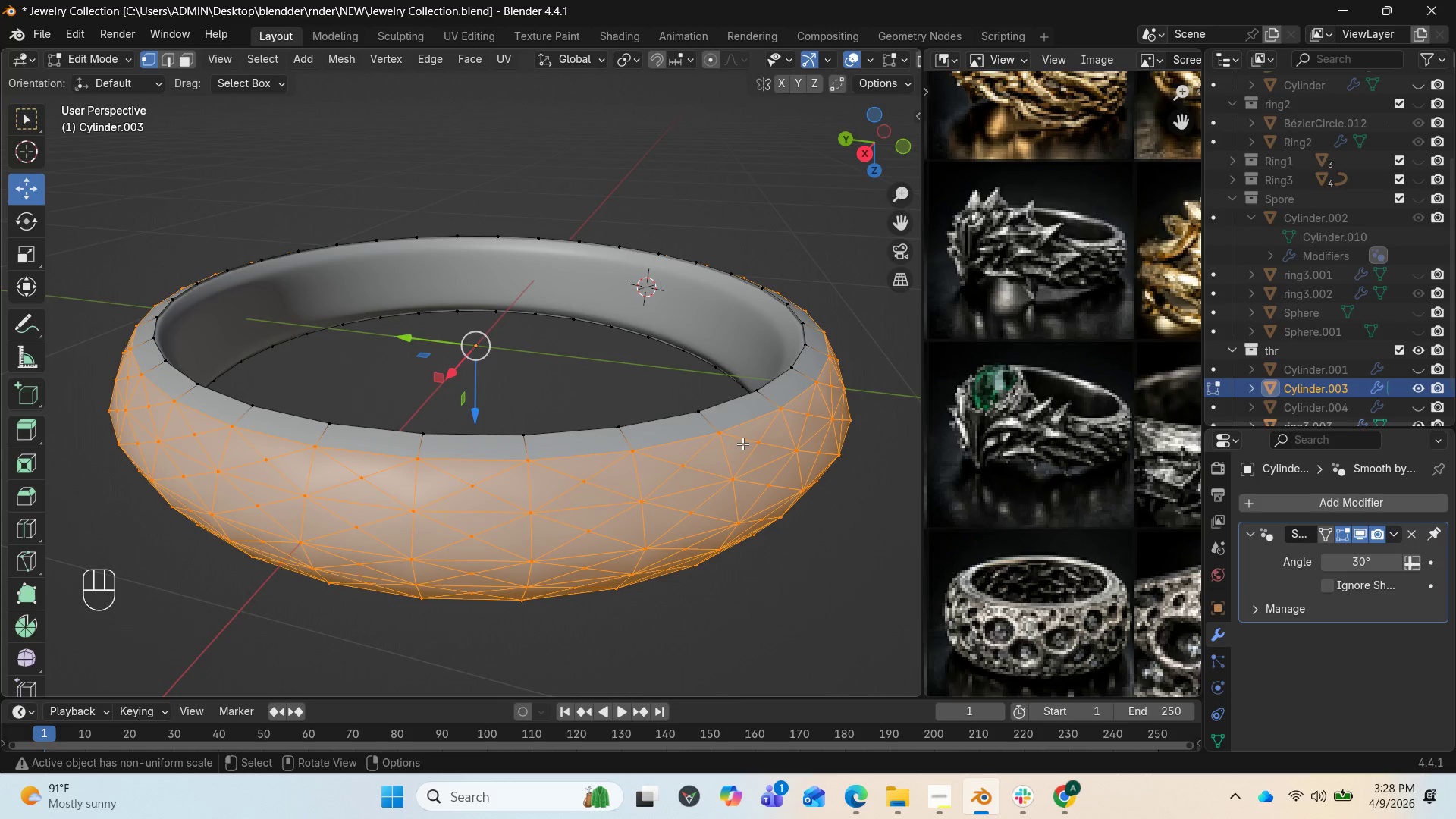 
hold_key(key=ShiftLeft, duration=2.97)
 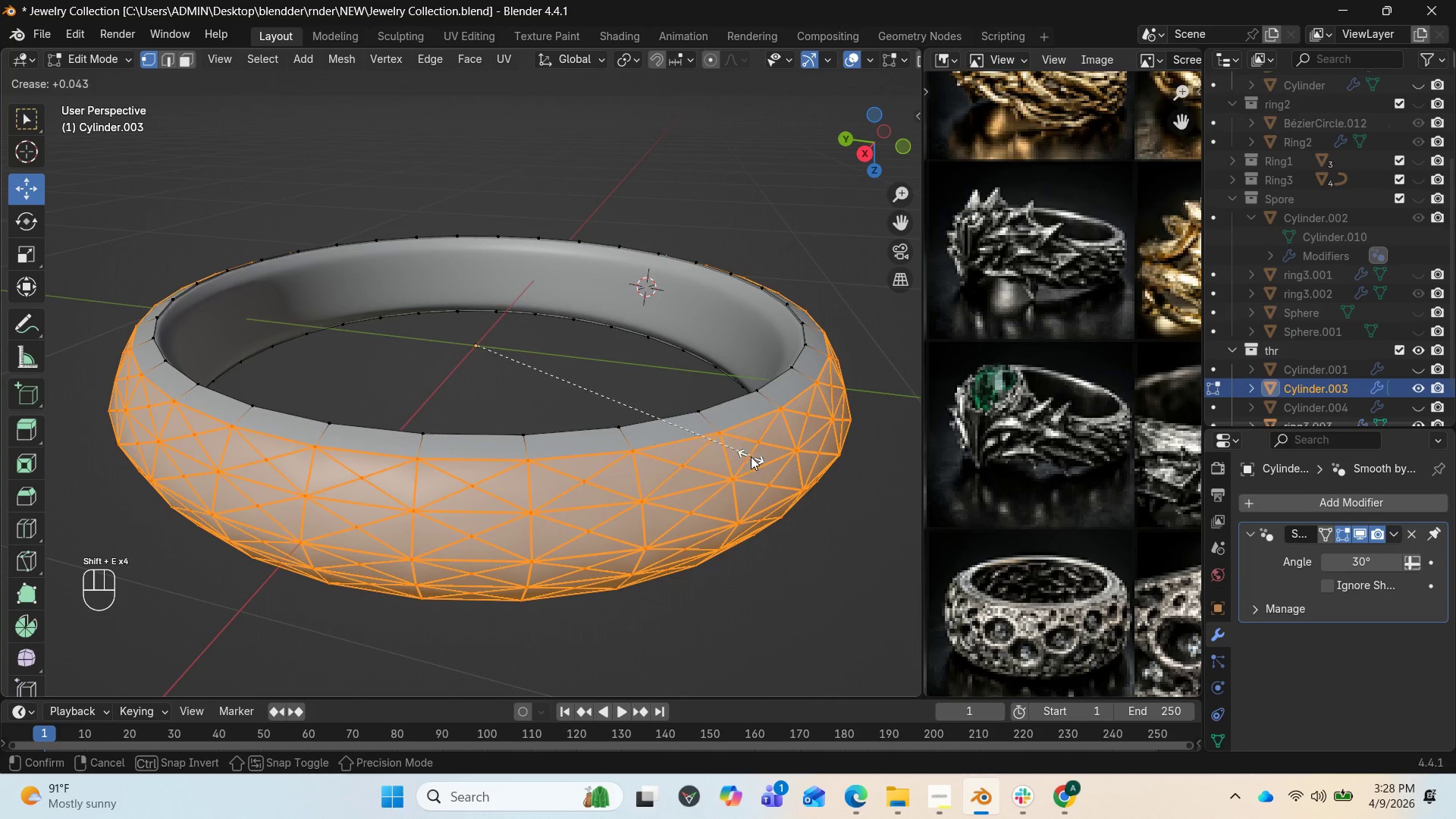 
hold_key(key=E, duration=0.69)
 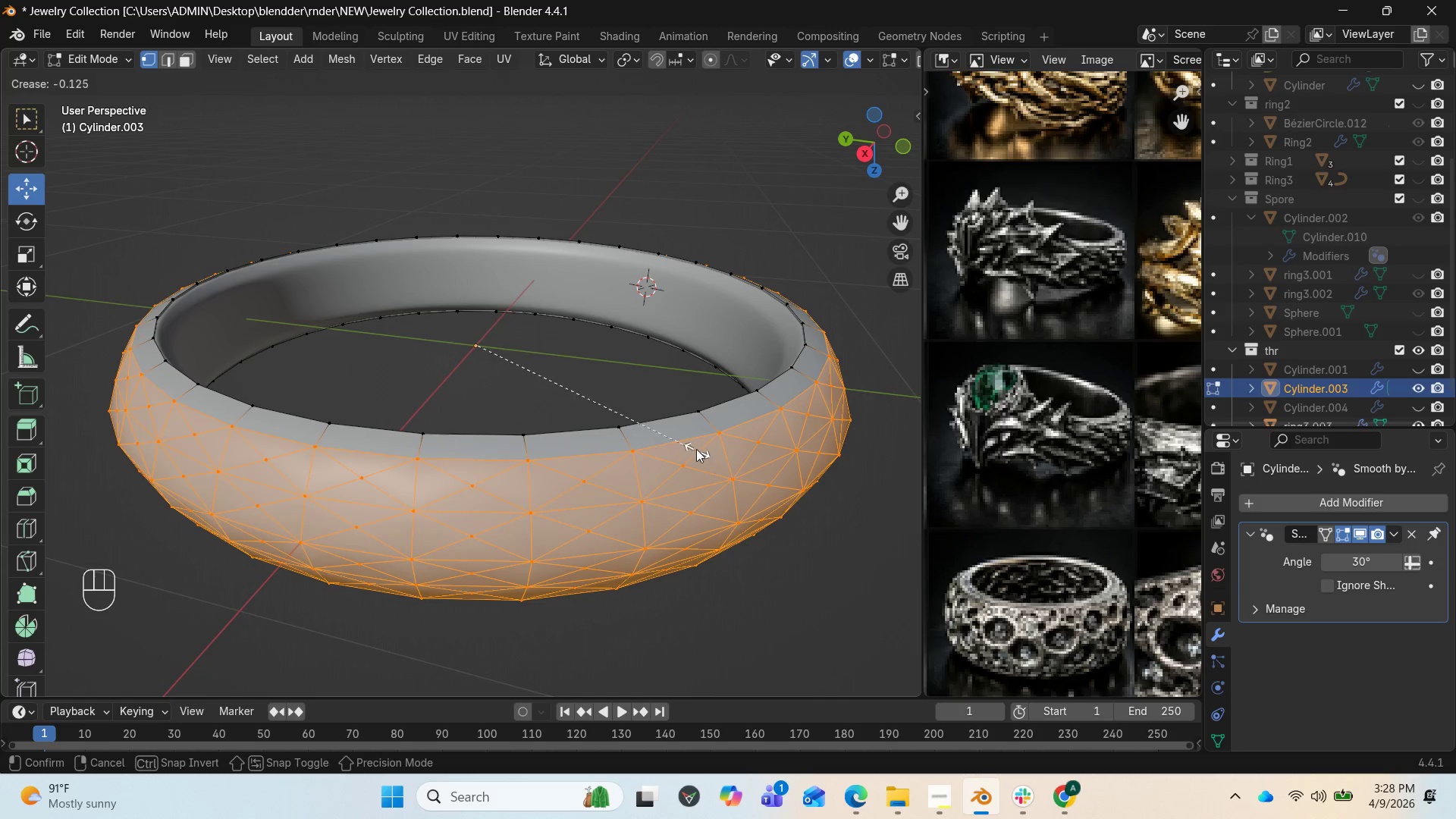 
left_click([713, 638])
 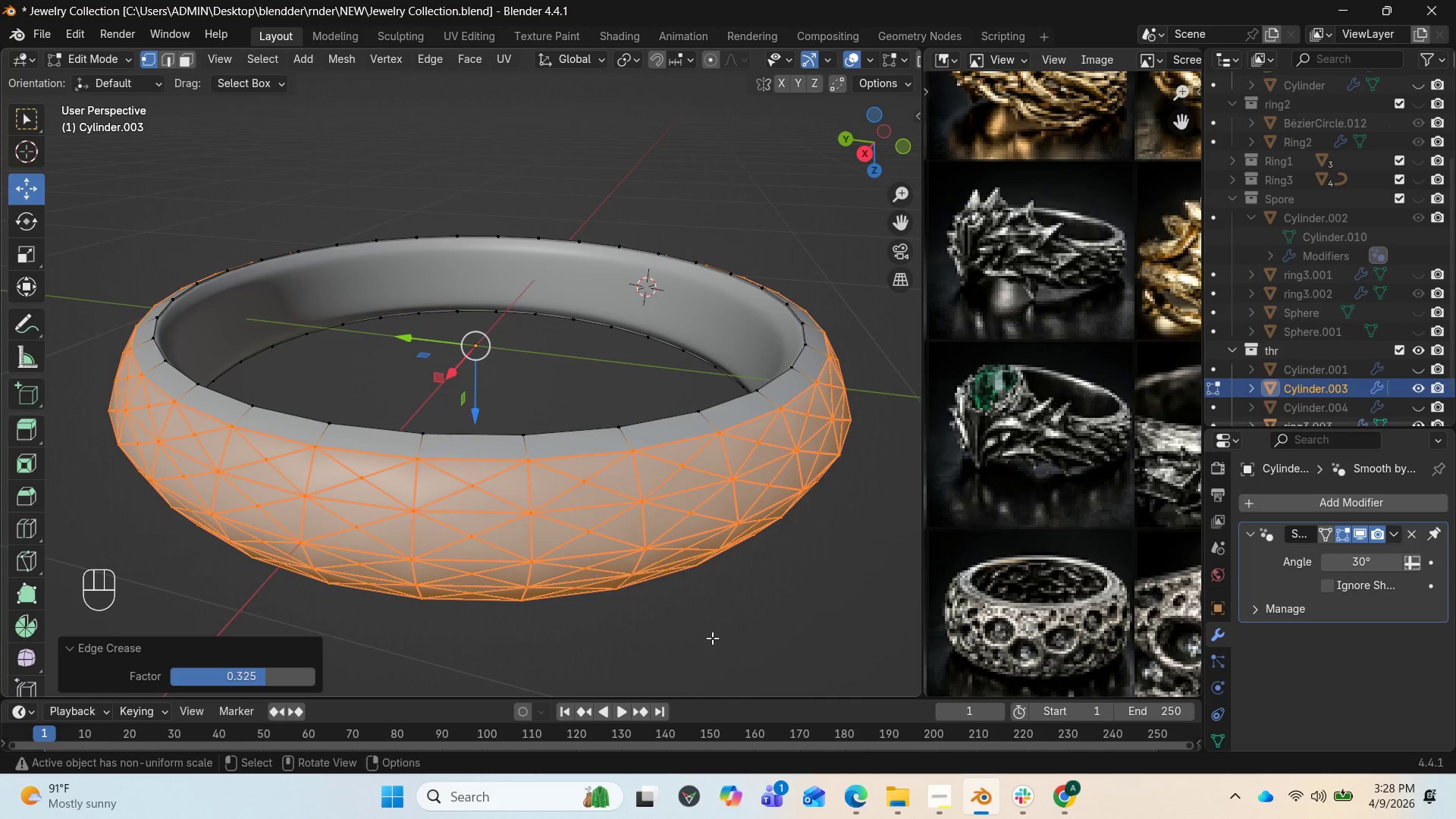 
key(Control+Z)
 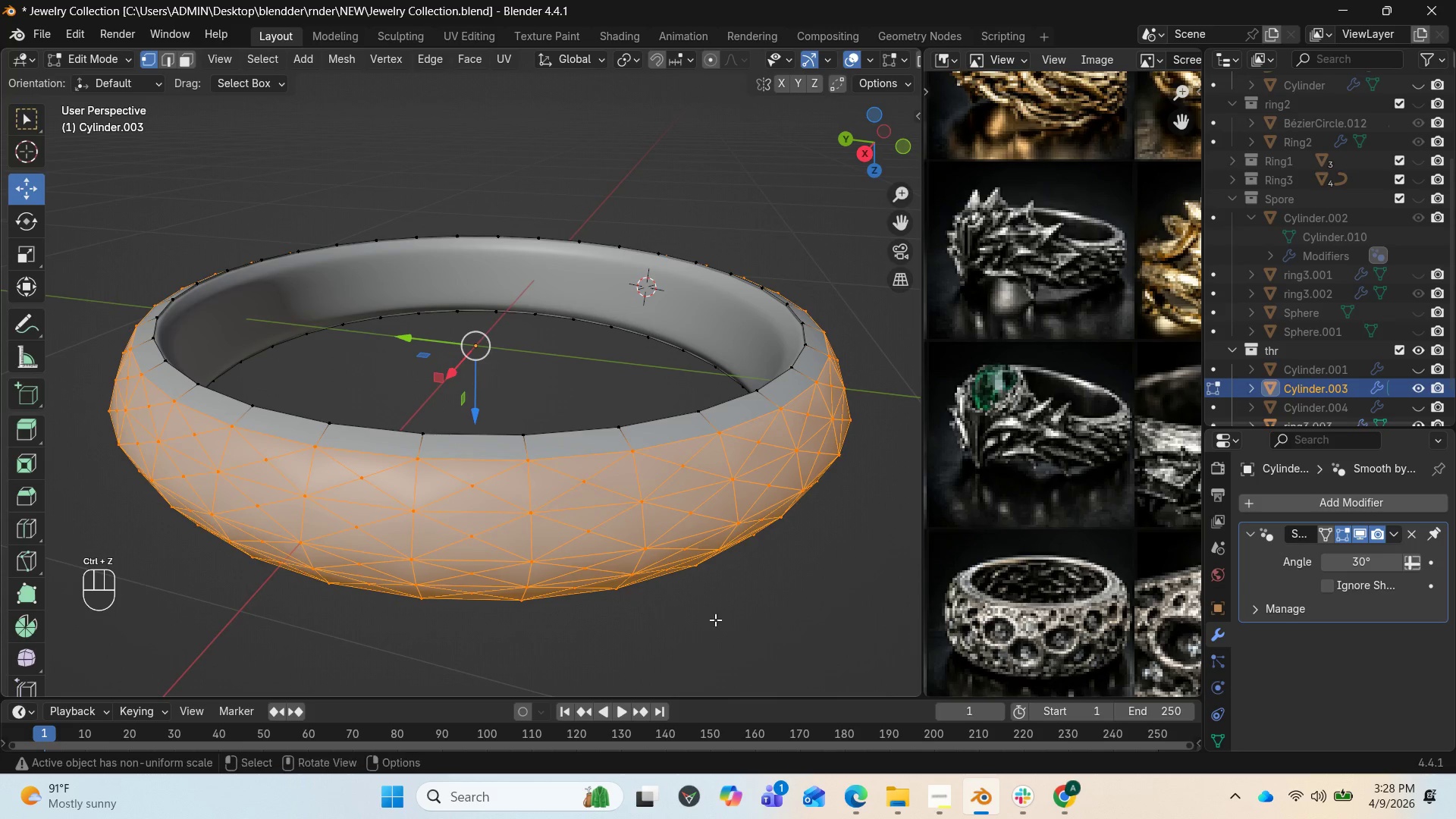 
hold_key(key=ControlLeft, duration=6.8)
 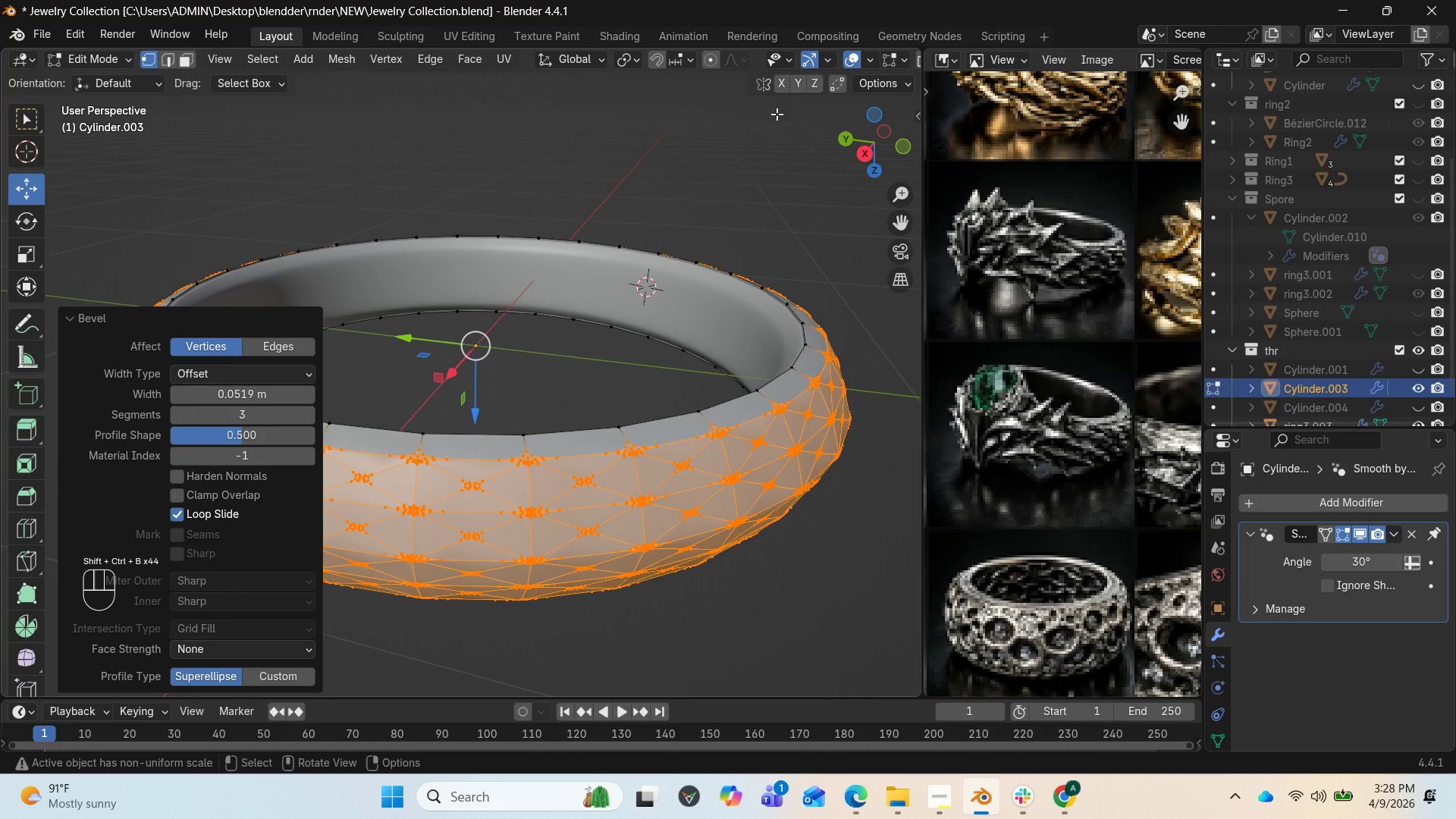 
hold_key(key=ShiftLeft, duration=6.08)
 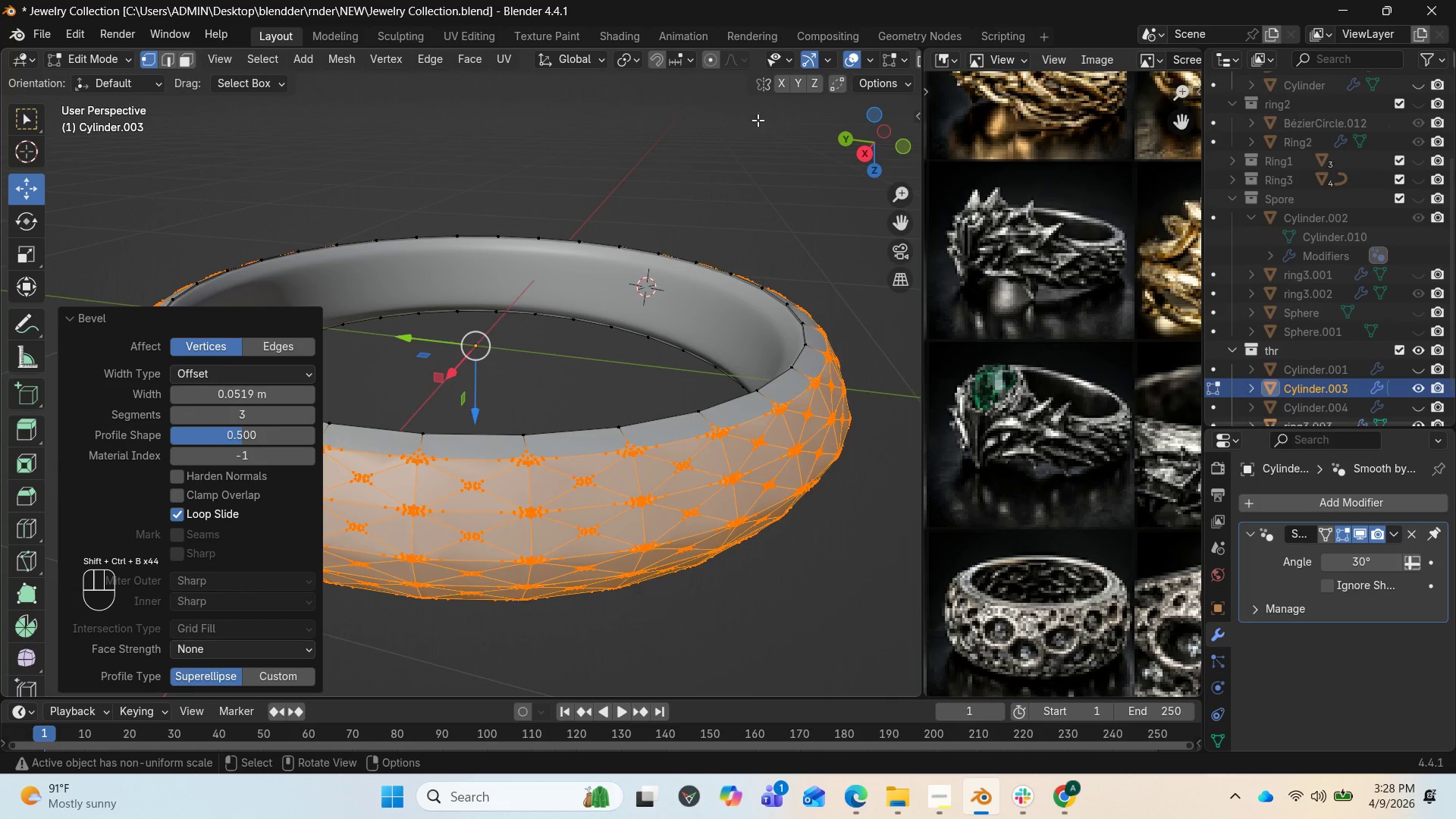 
hold_key(key=B, duration=1.5)
 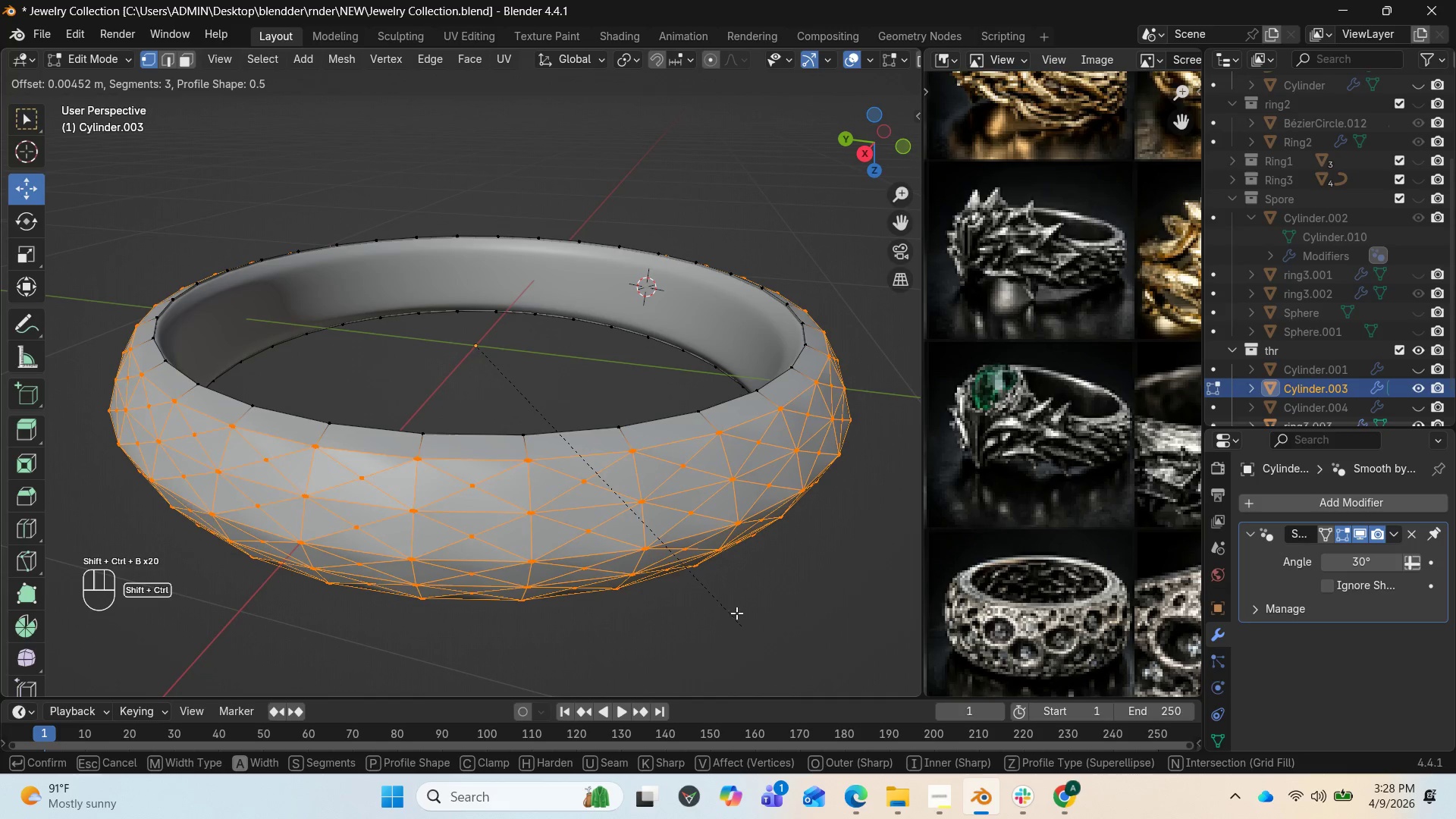 
hold_key(key=B, duration=1.5)
 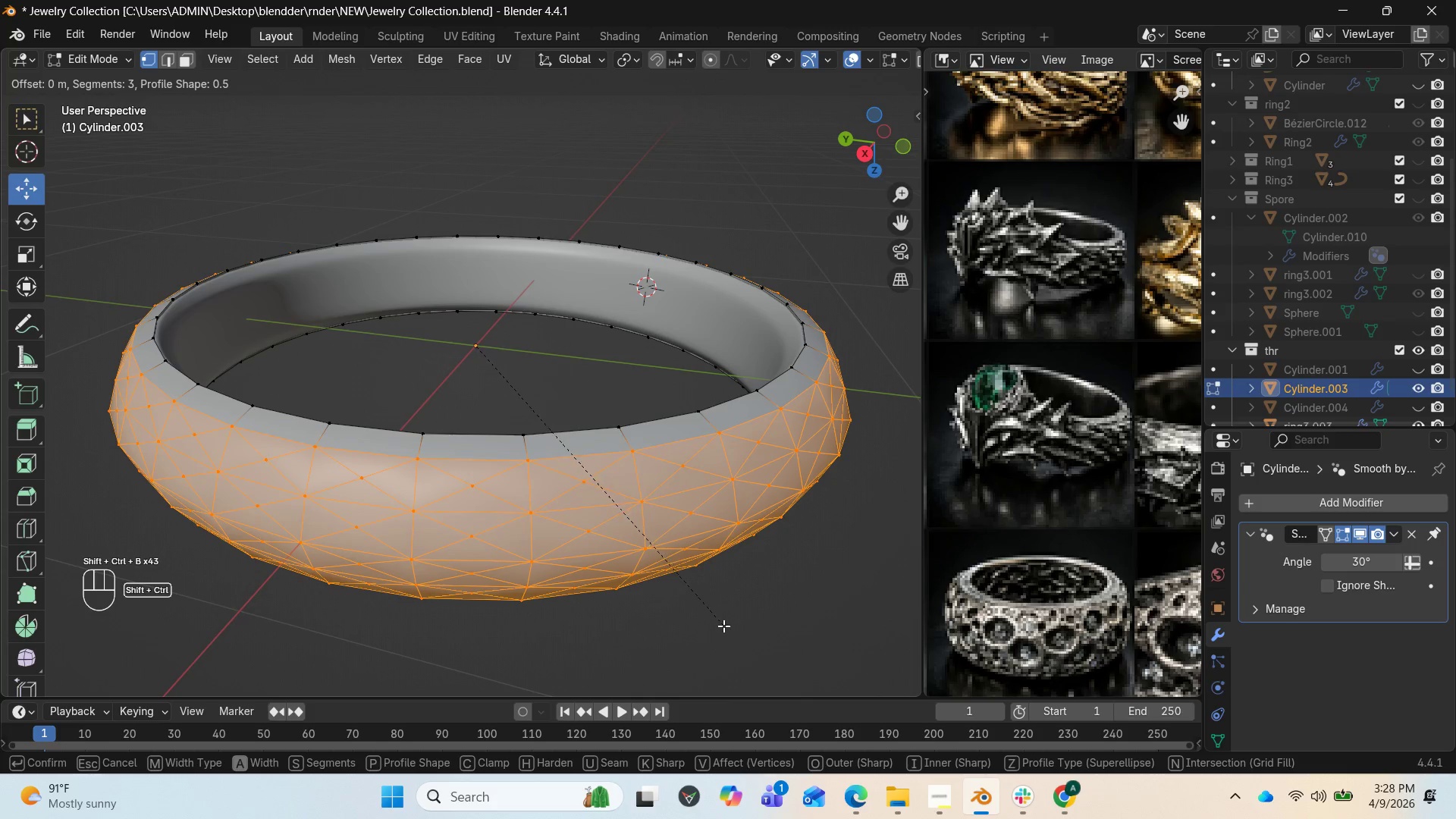 
hold_key(key=B, duration=0.48)
 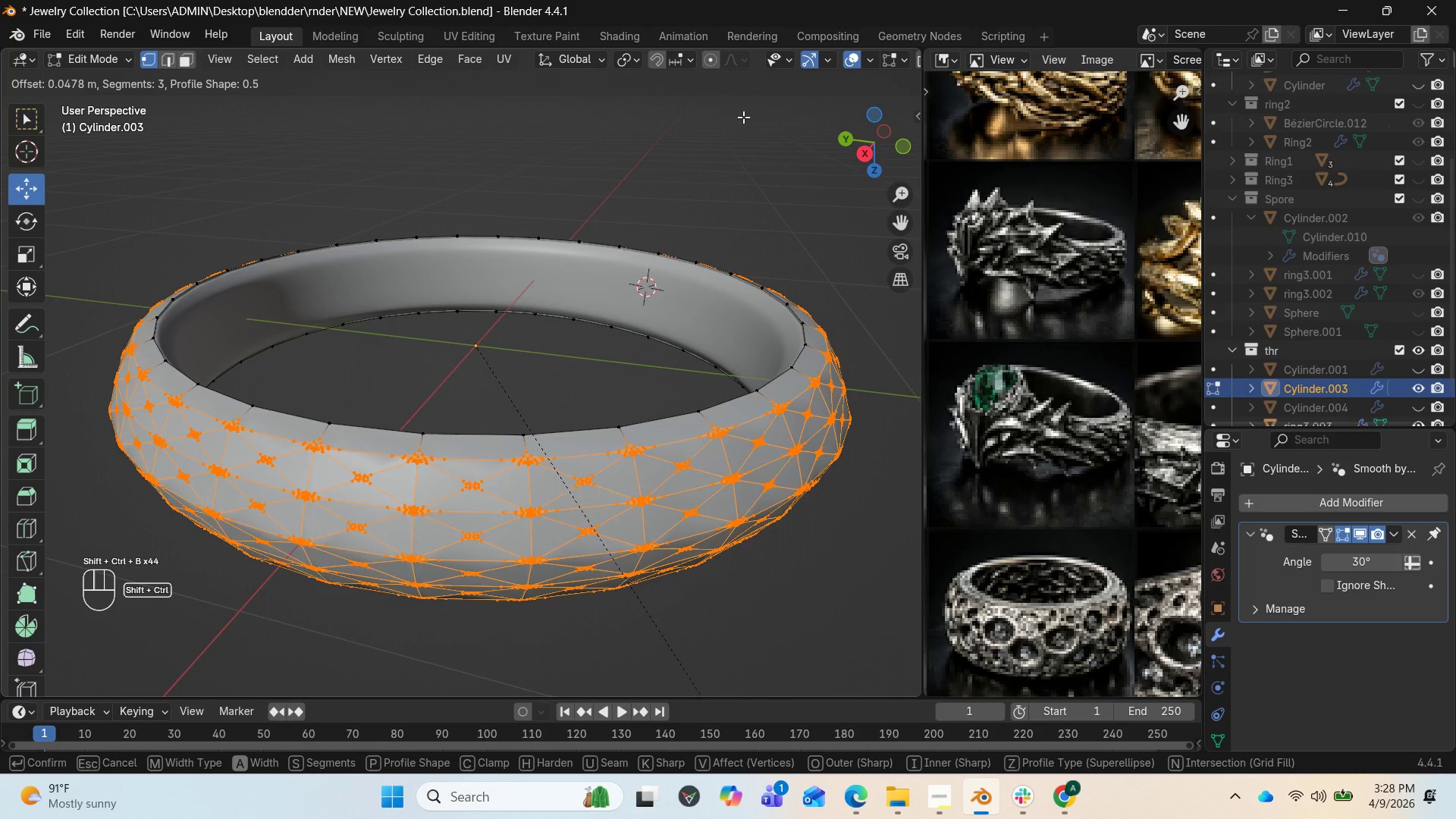 
left_click([743, 126])
 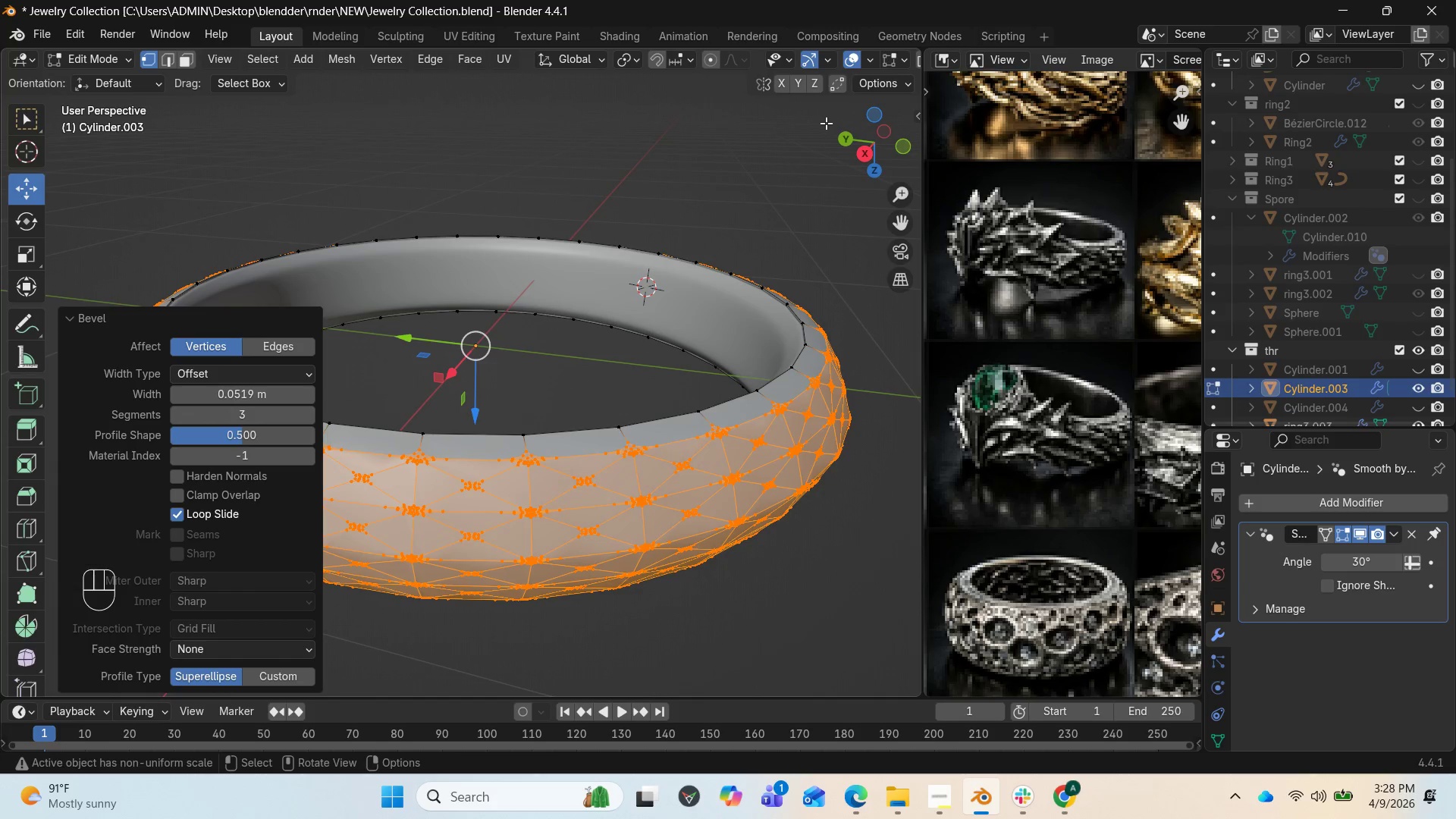 
left_click_drag(start_coordinate=[864, 153], to_coordinate=[874, 112])
 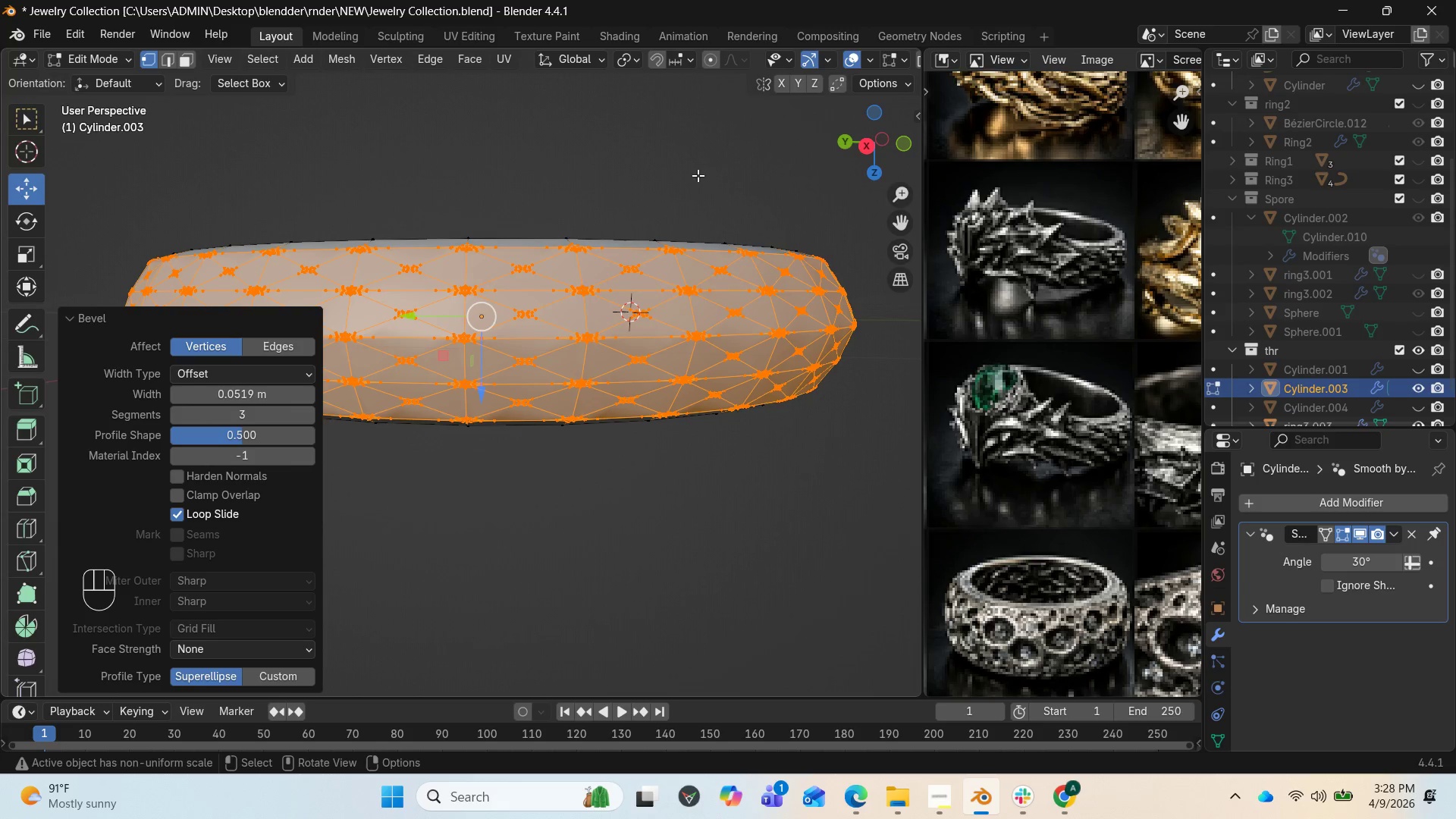 
wait(5.88)
 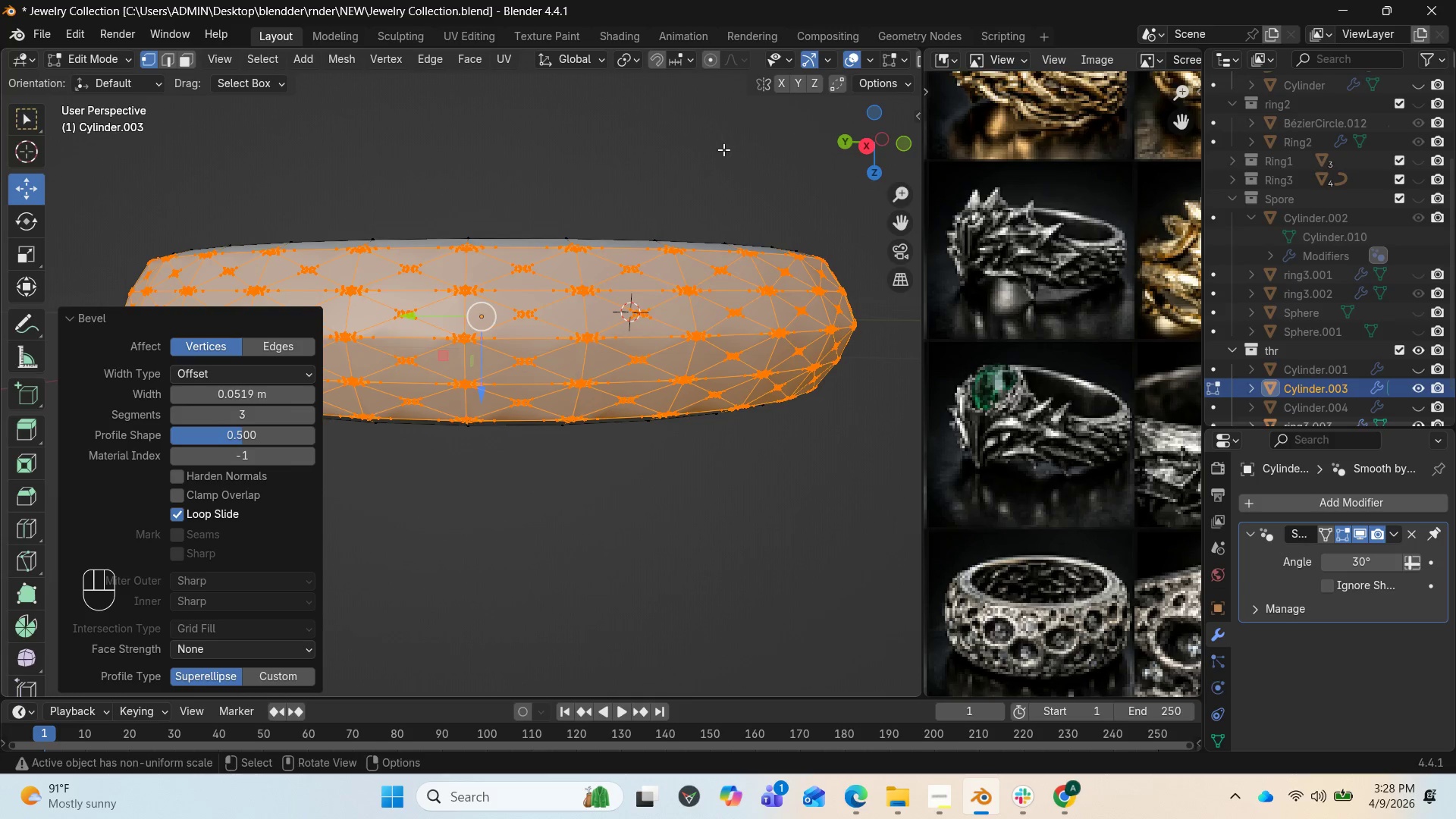 
key(Control+Z)
 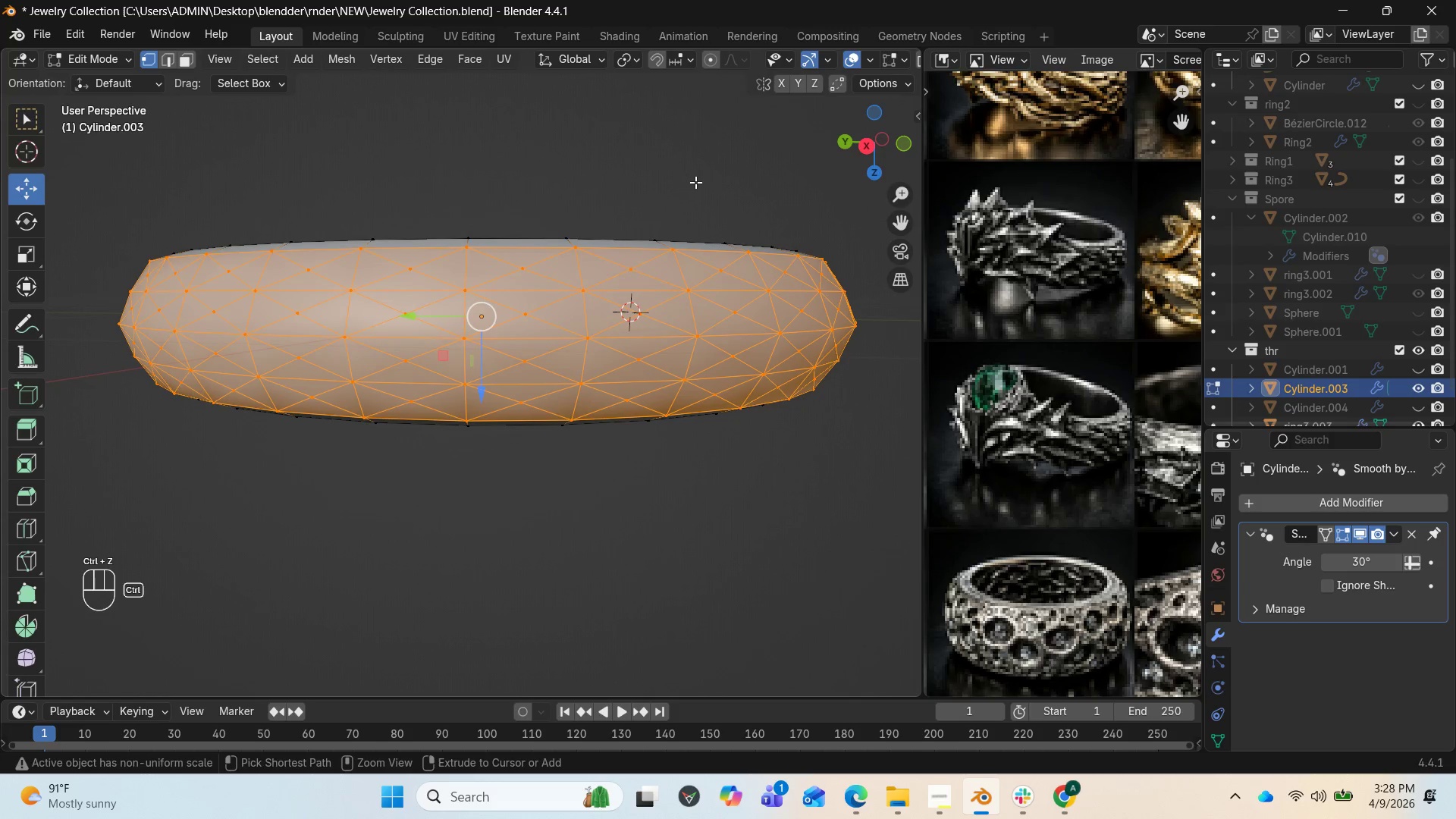 
key(Control+Z)
 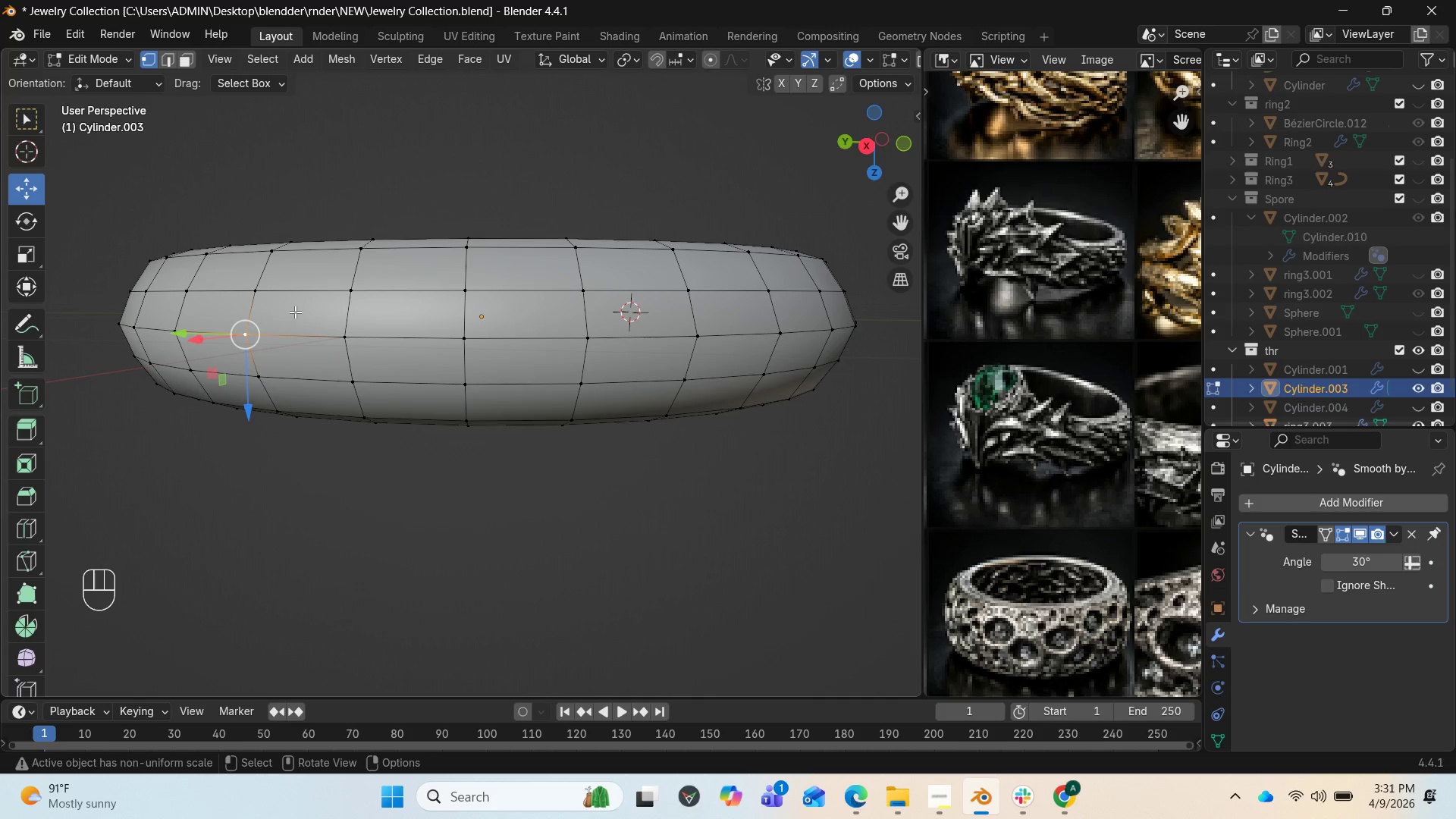 
wait(133.69)
 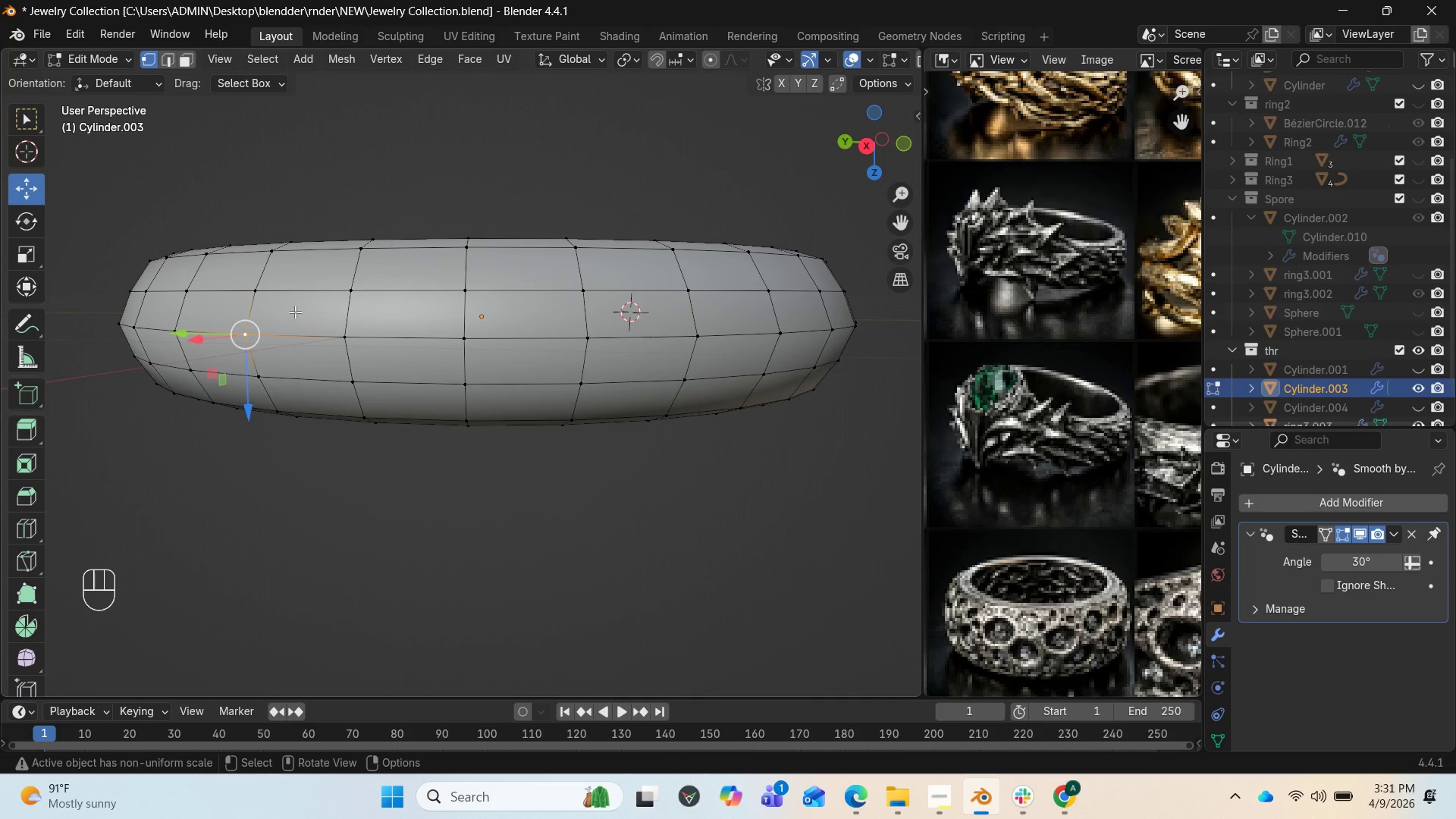 
key(Tab)
 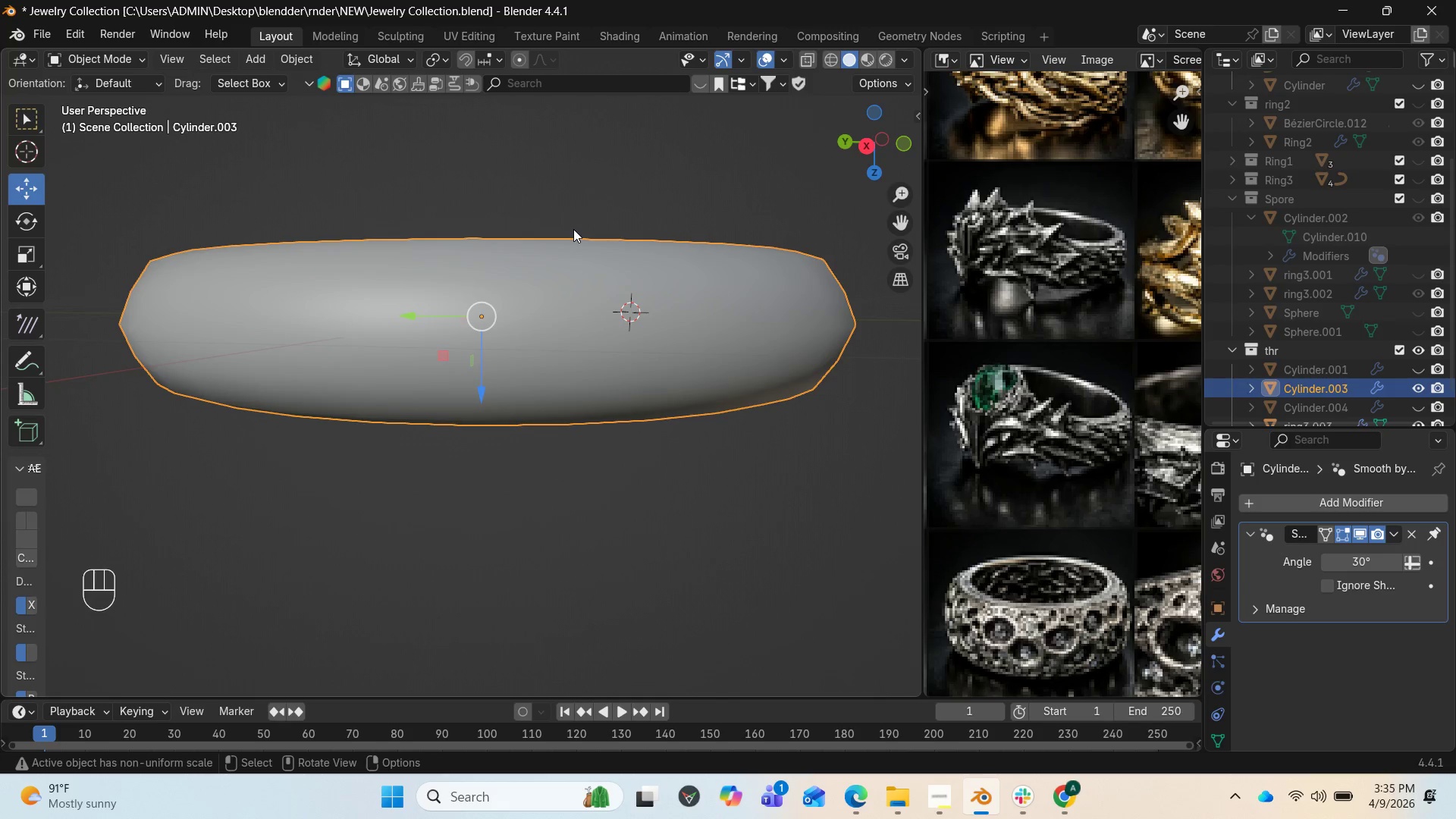 
wait(240.89)
 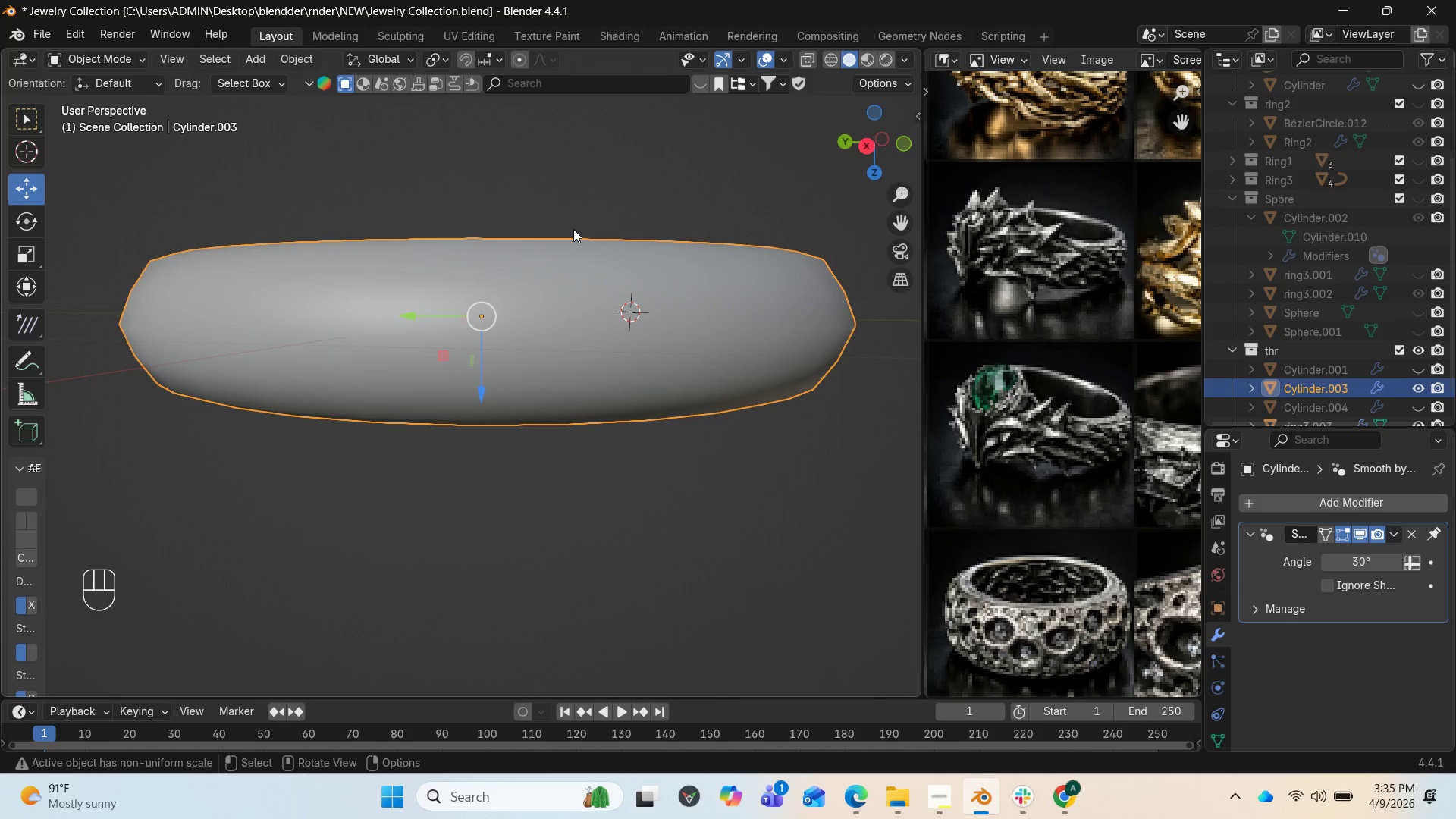 
hold_key(key=AltLeft, duration=1.0)
left_click([573, 229])
 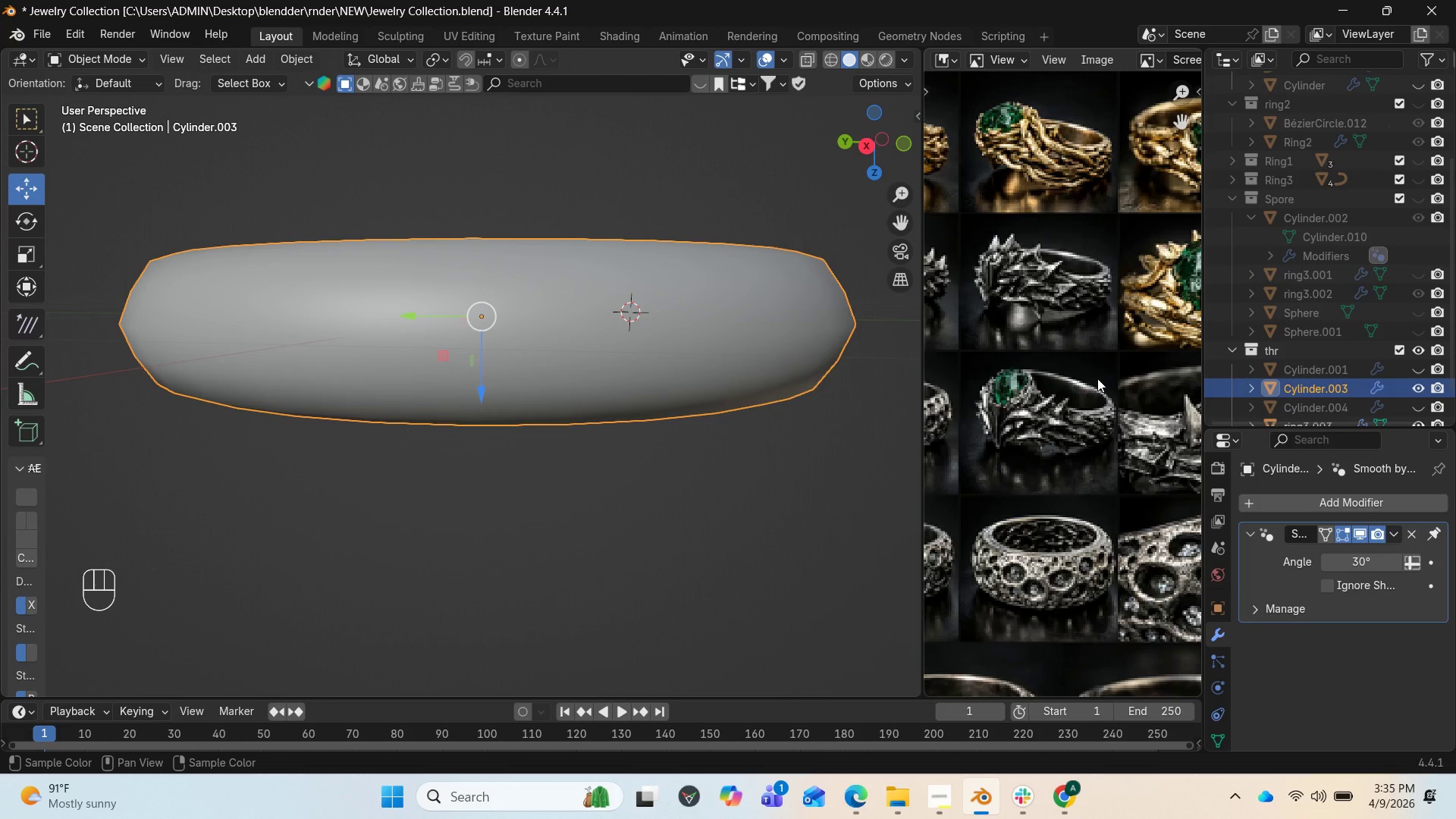 
wait(46.59)
 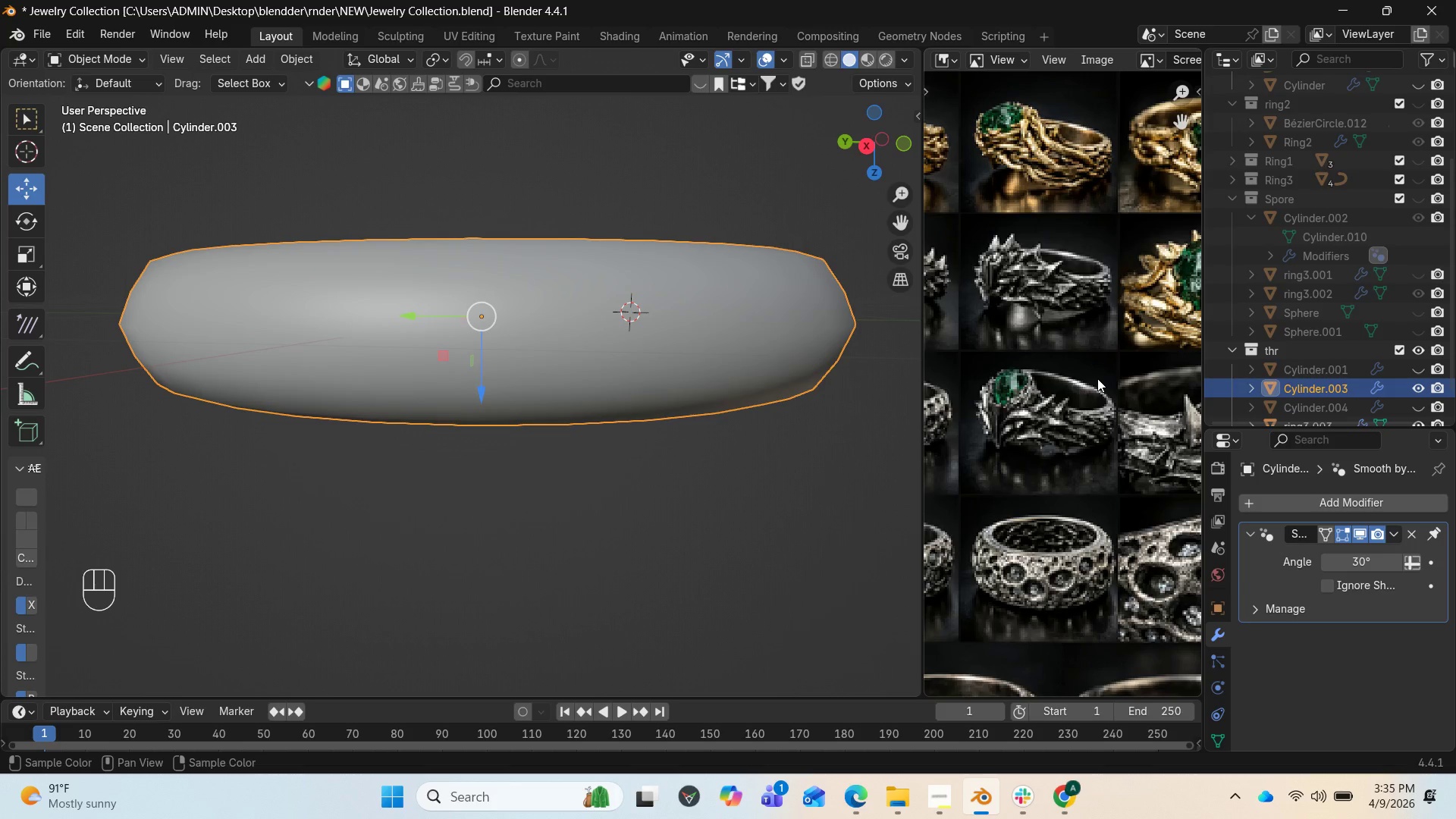 
left_click_drag(start_coordinate=[841, 141], to_coordinate=[904, 202])
 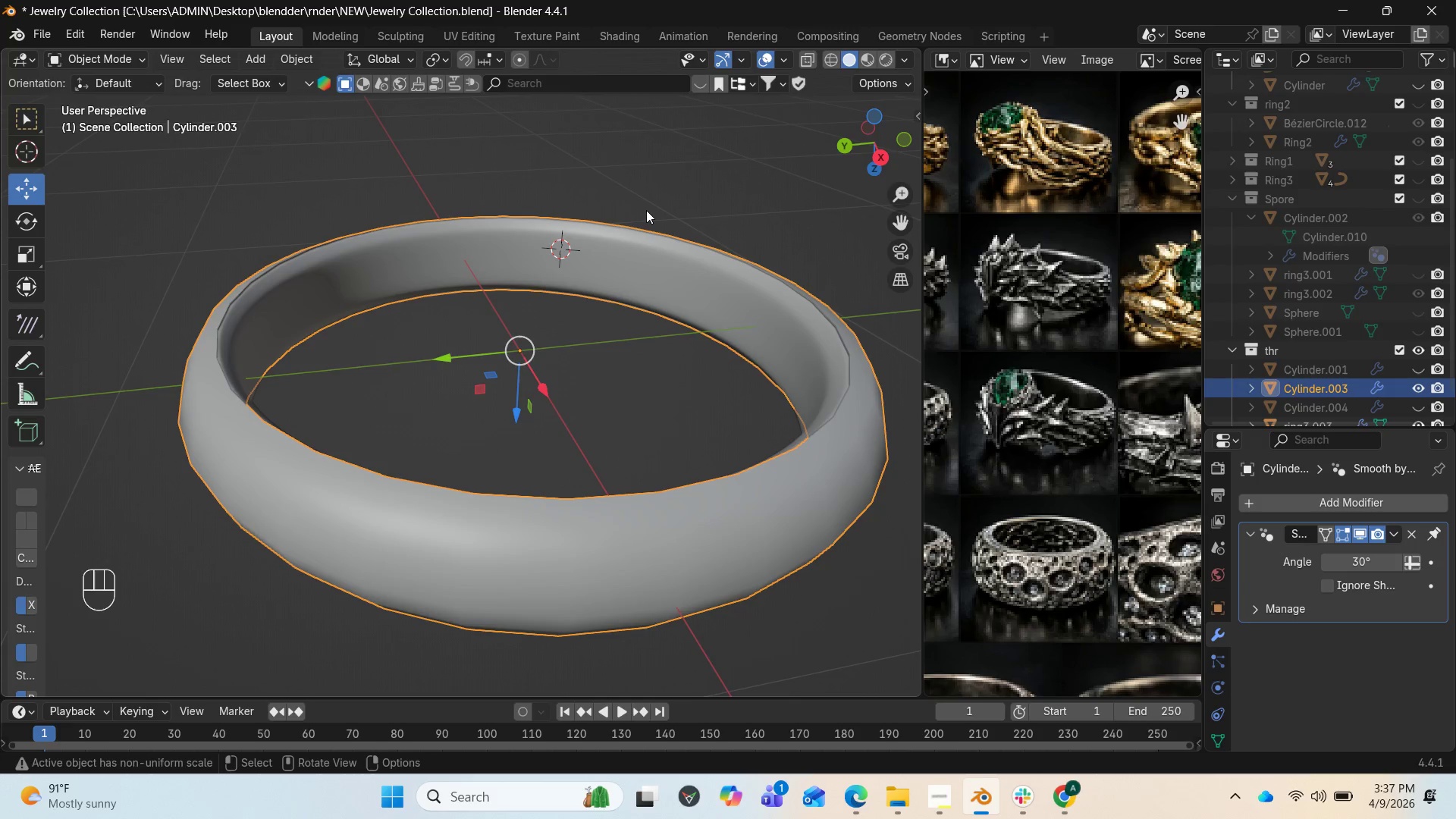 
wait(69.66)
 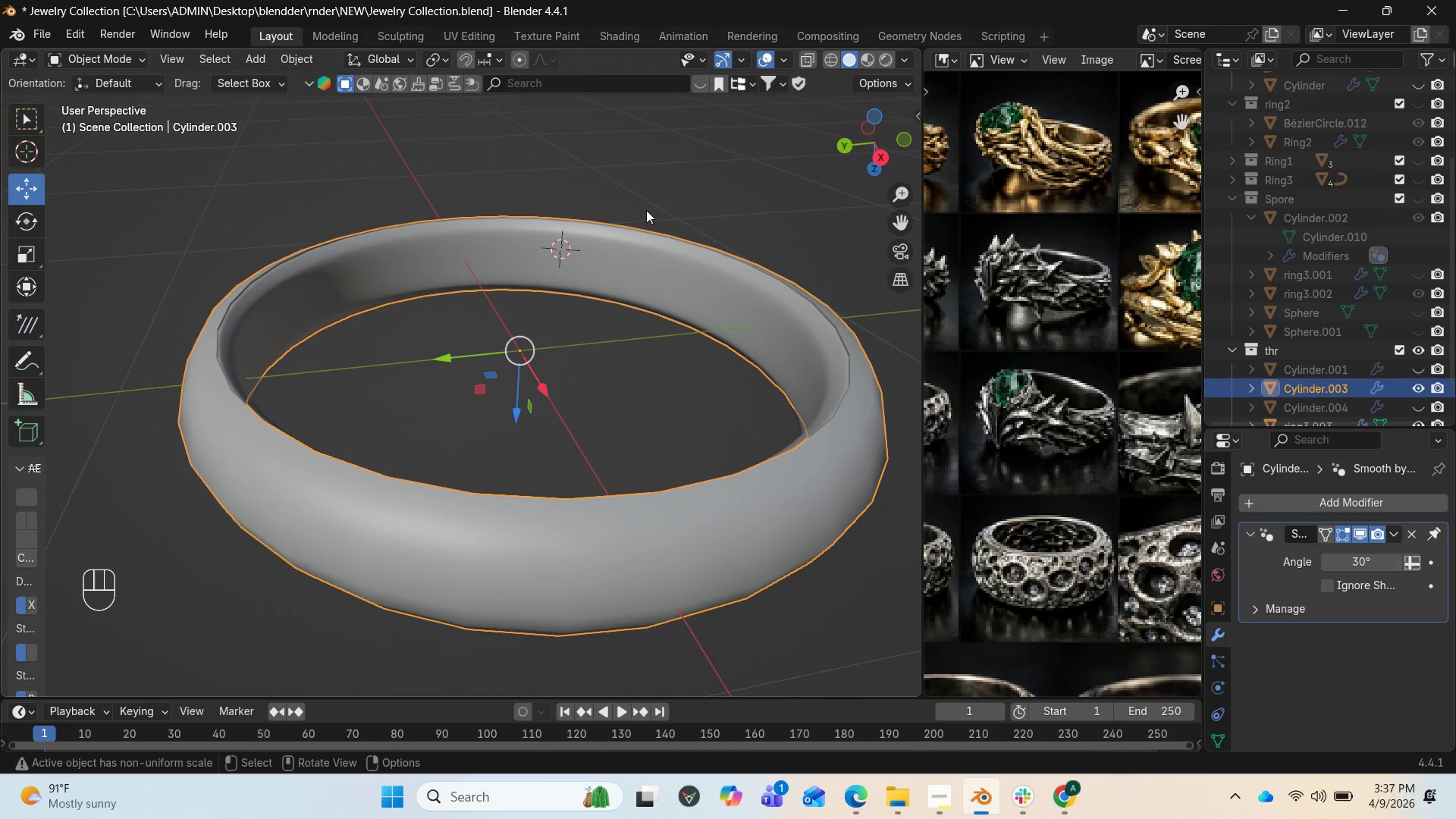 
left_click([496, 572])
 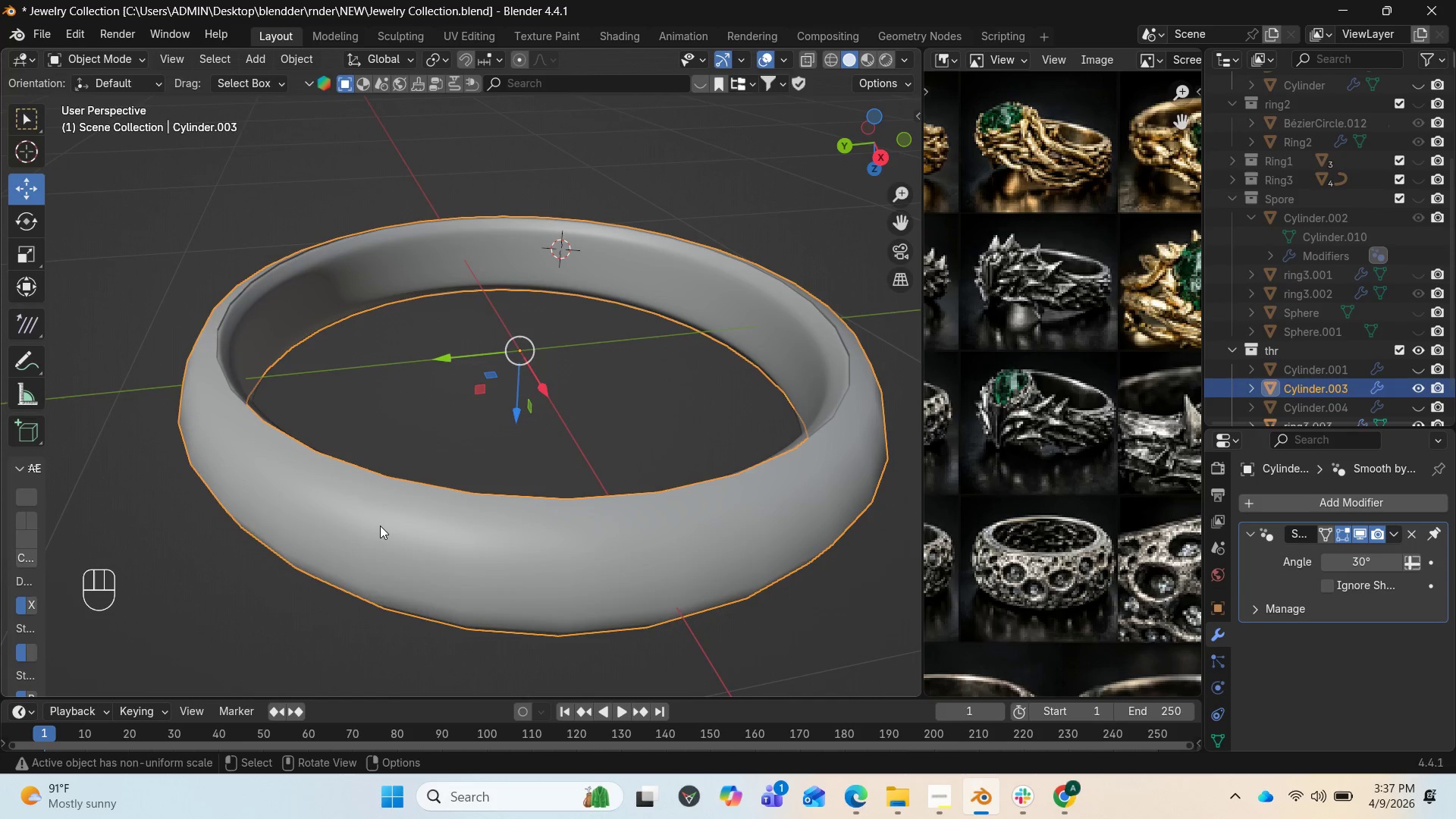 
key(Tab)
 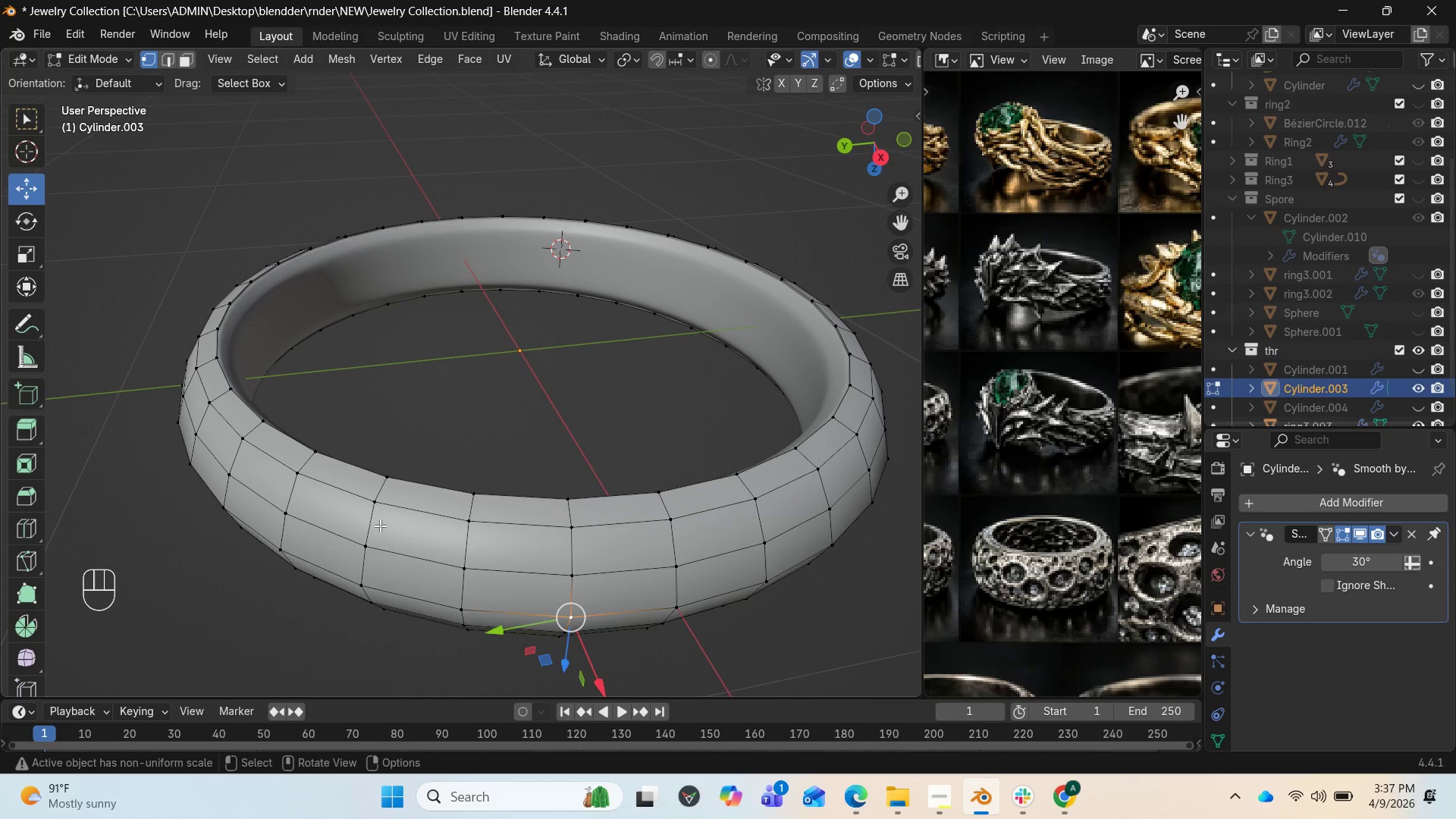 
wait(25.7)
 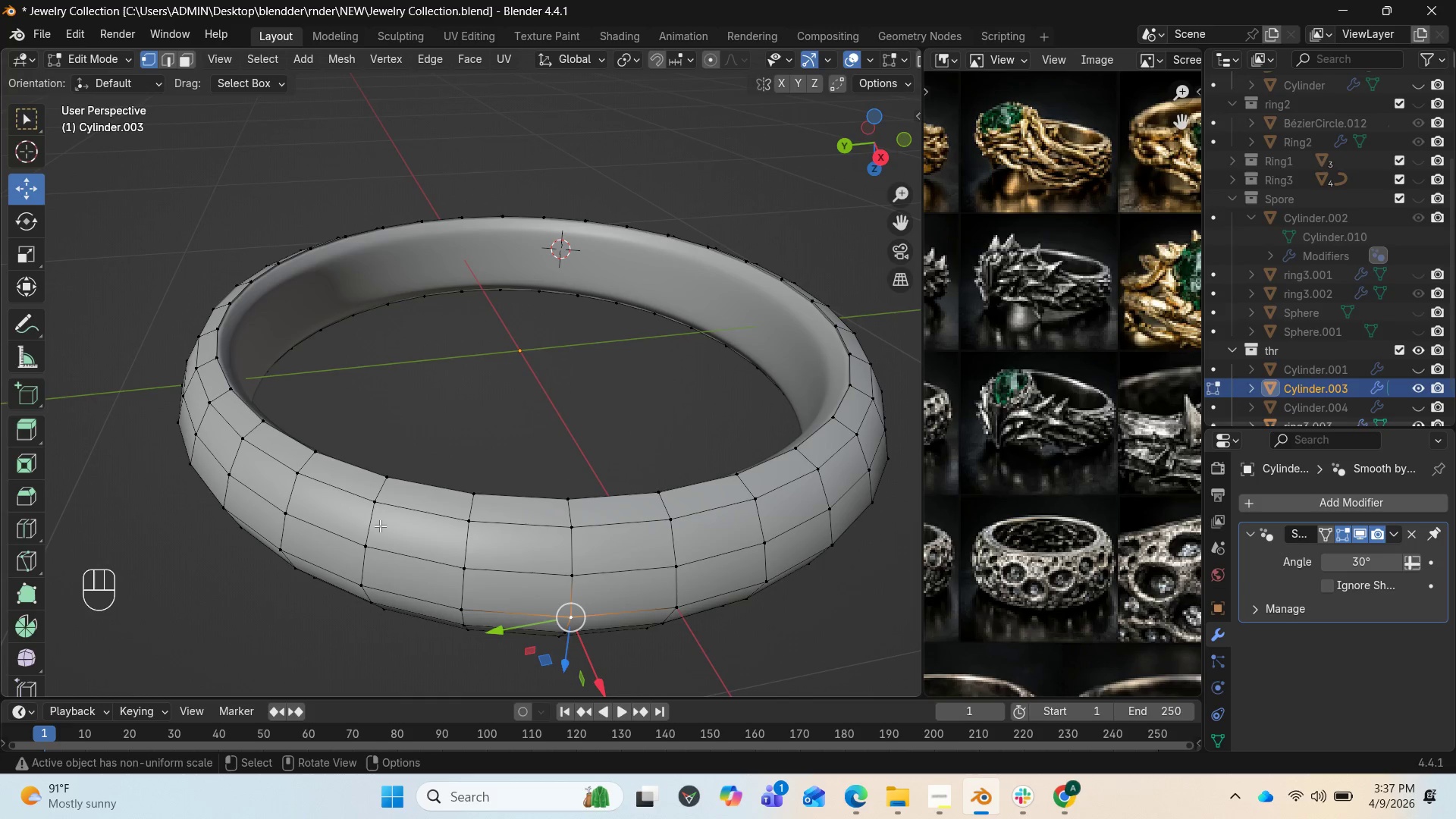 
key(A)
 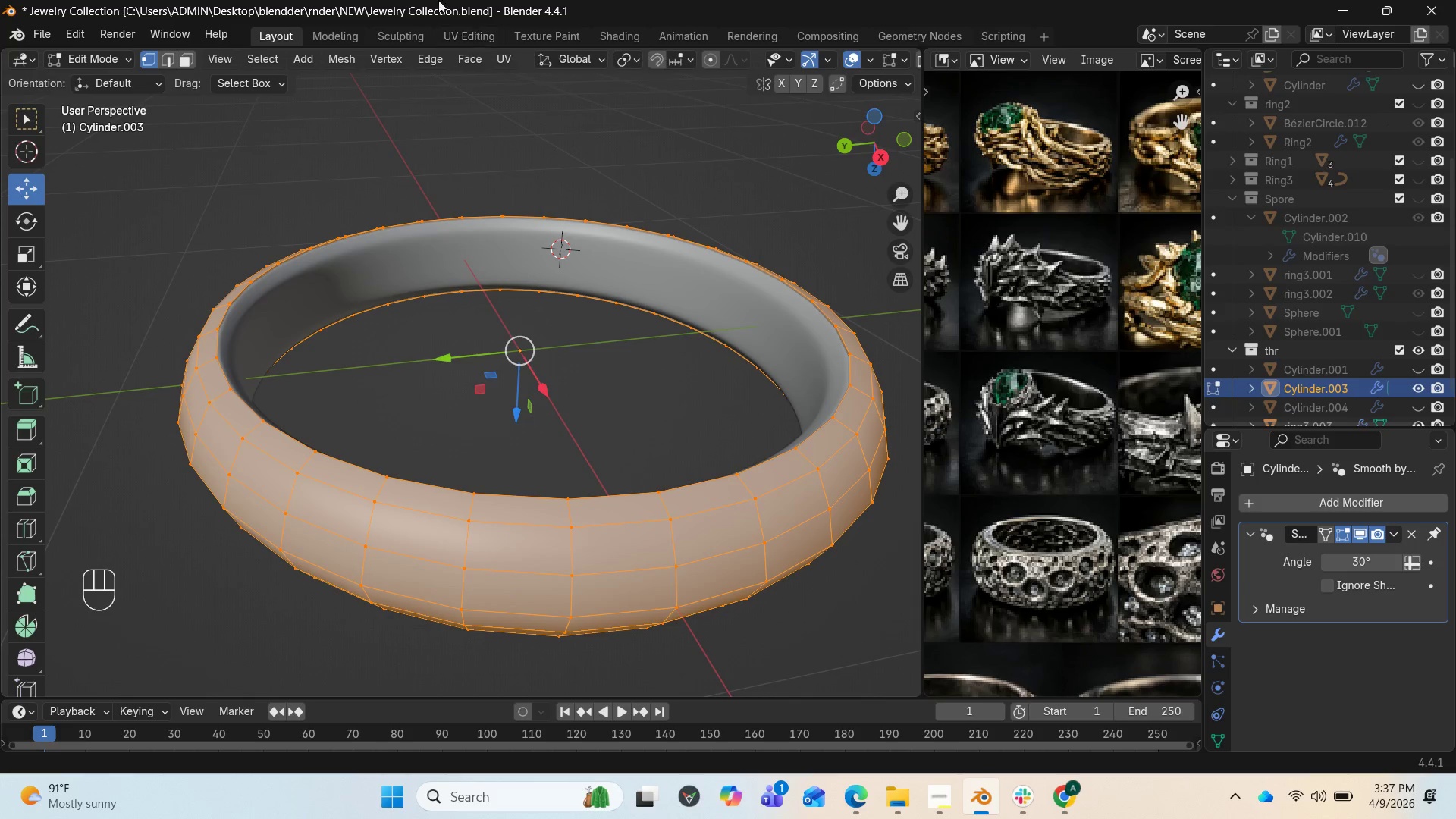 
wait(23.77)
 